 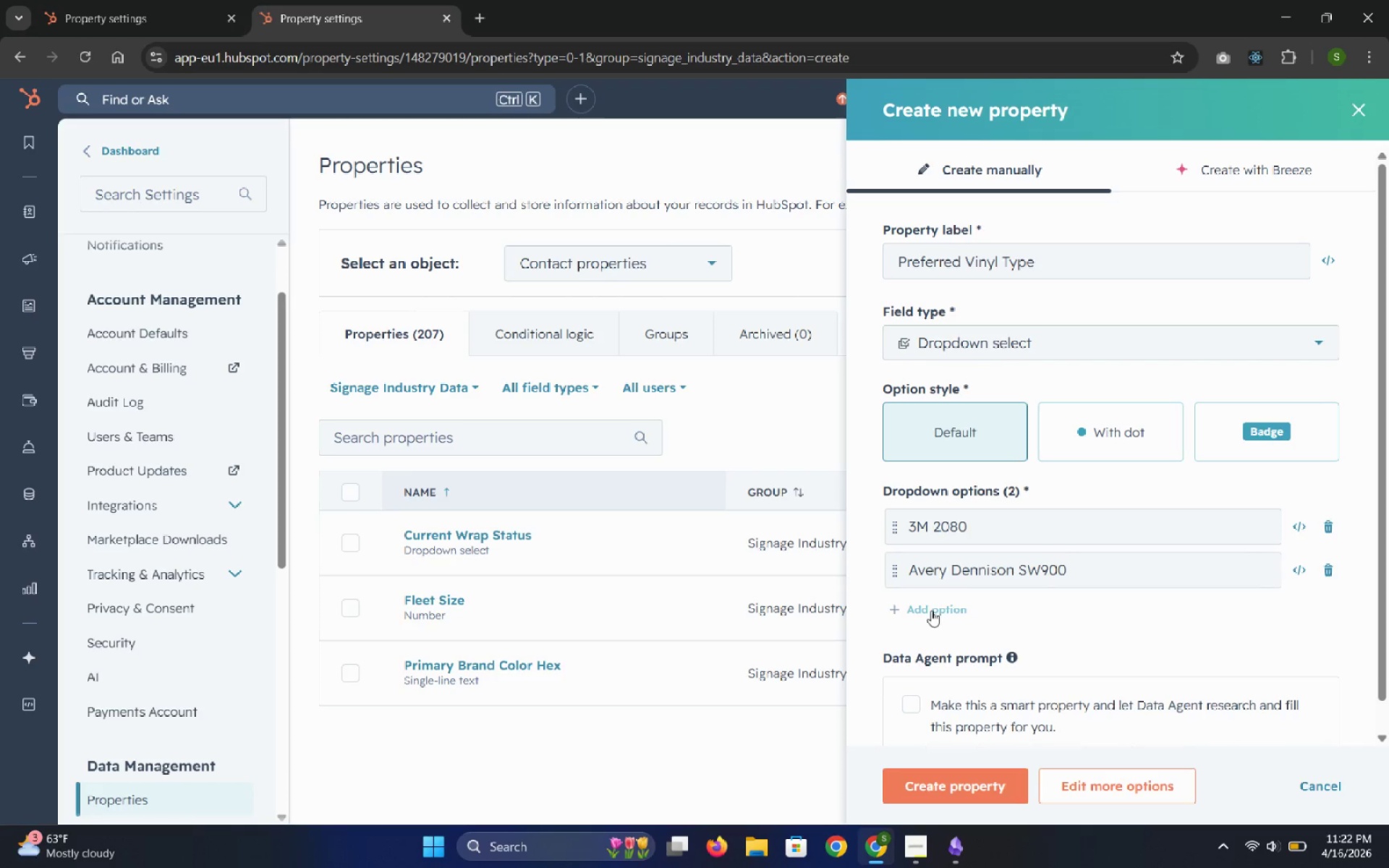 
key(Control+V)
 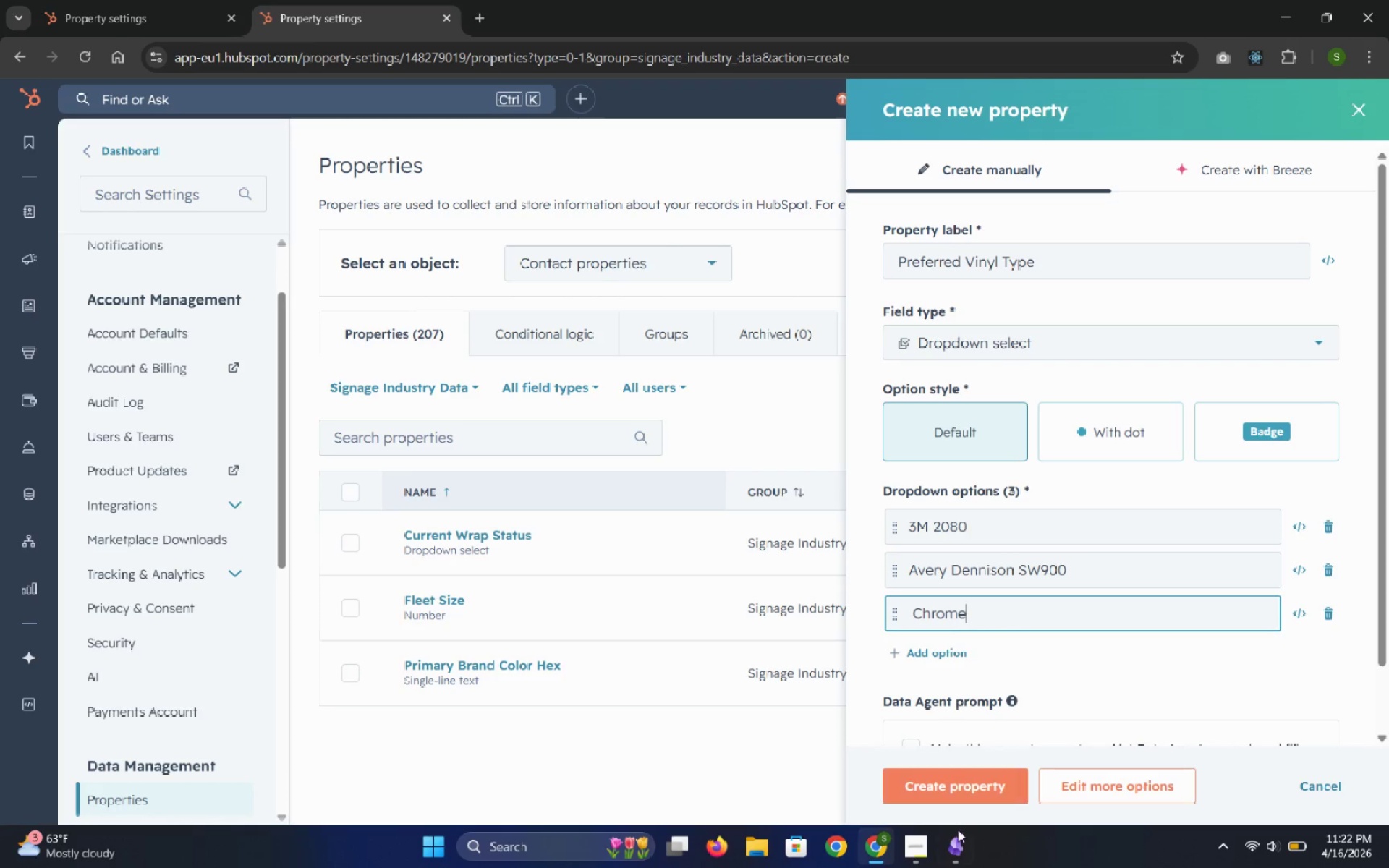 
left_click([958, 831])
 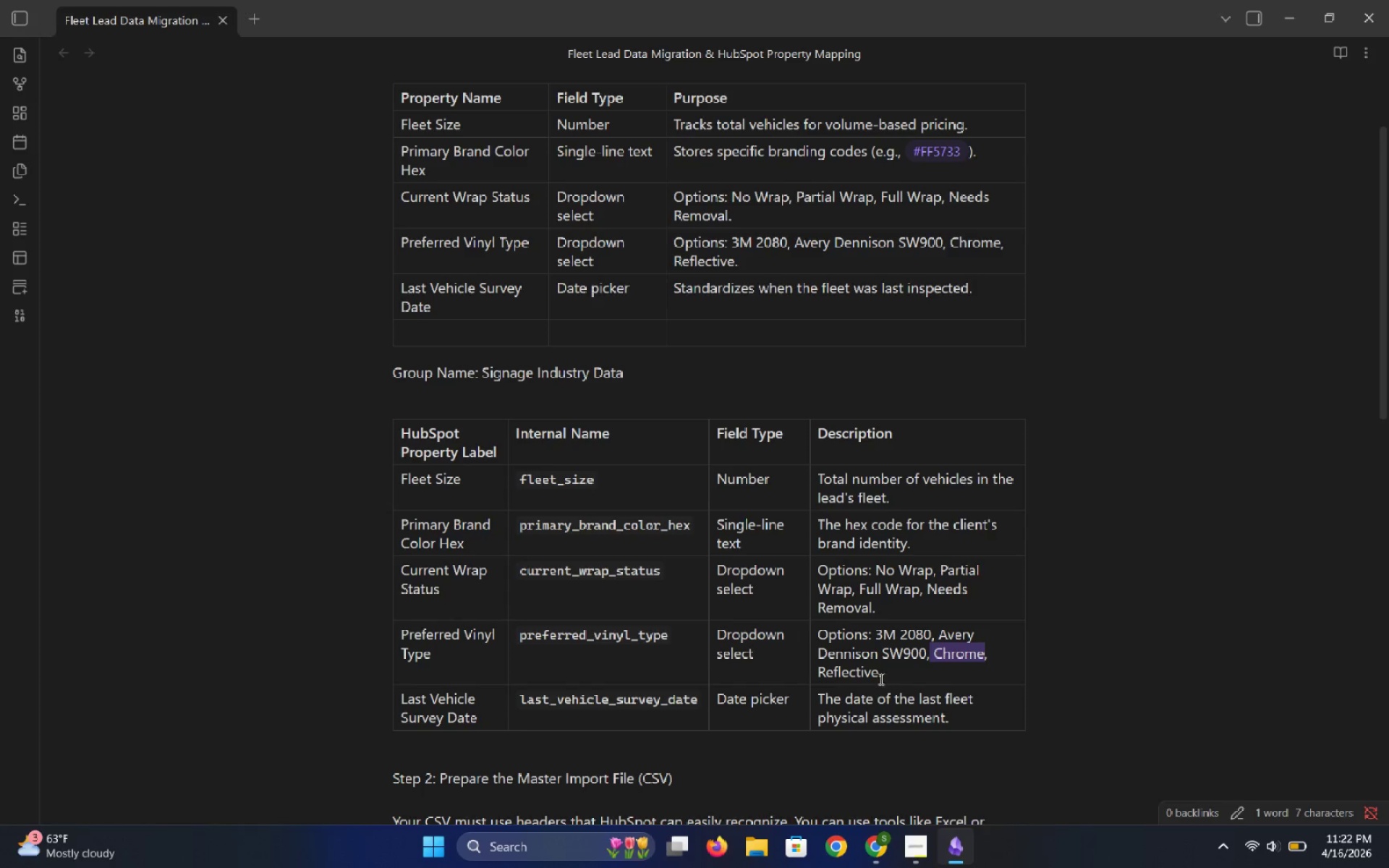 
left_click_drag(start_coordinate=[878, 676], to_coordinate=[817, 668])
 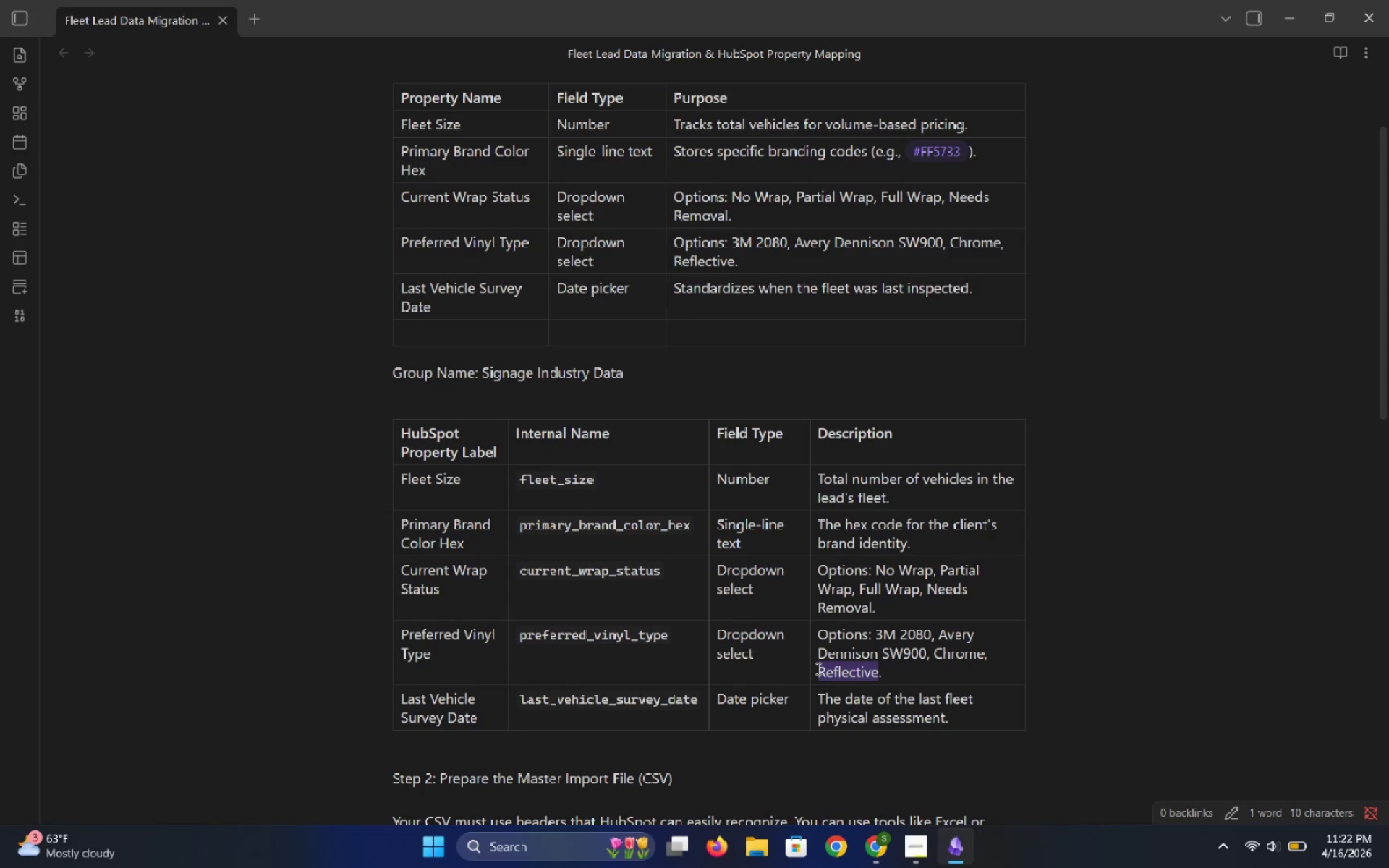 
key(Control+C)
 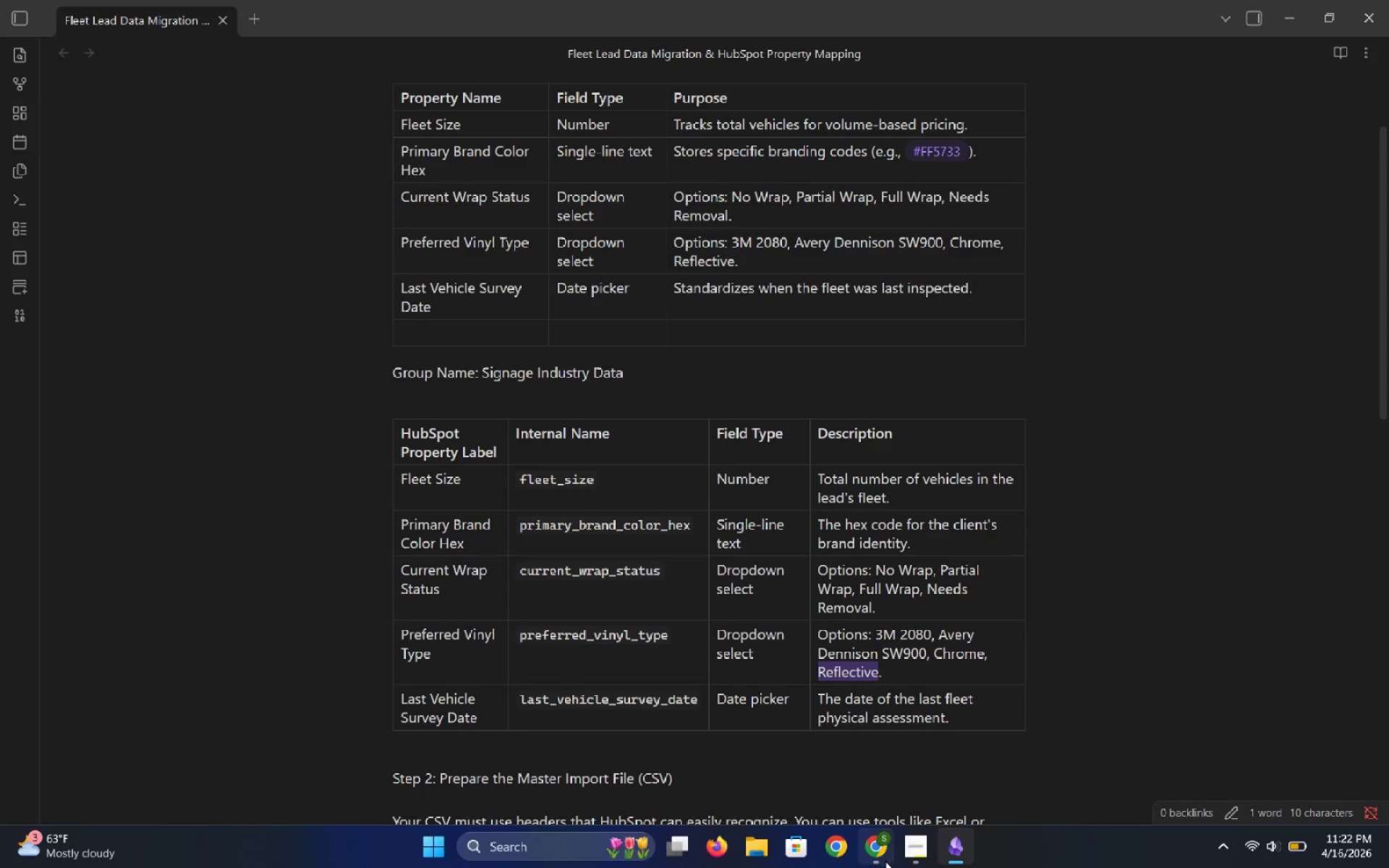 
left_click([885, 861])
 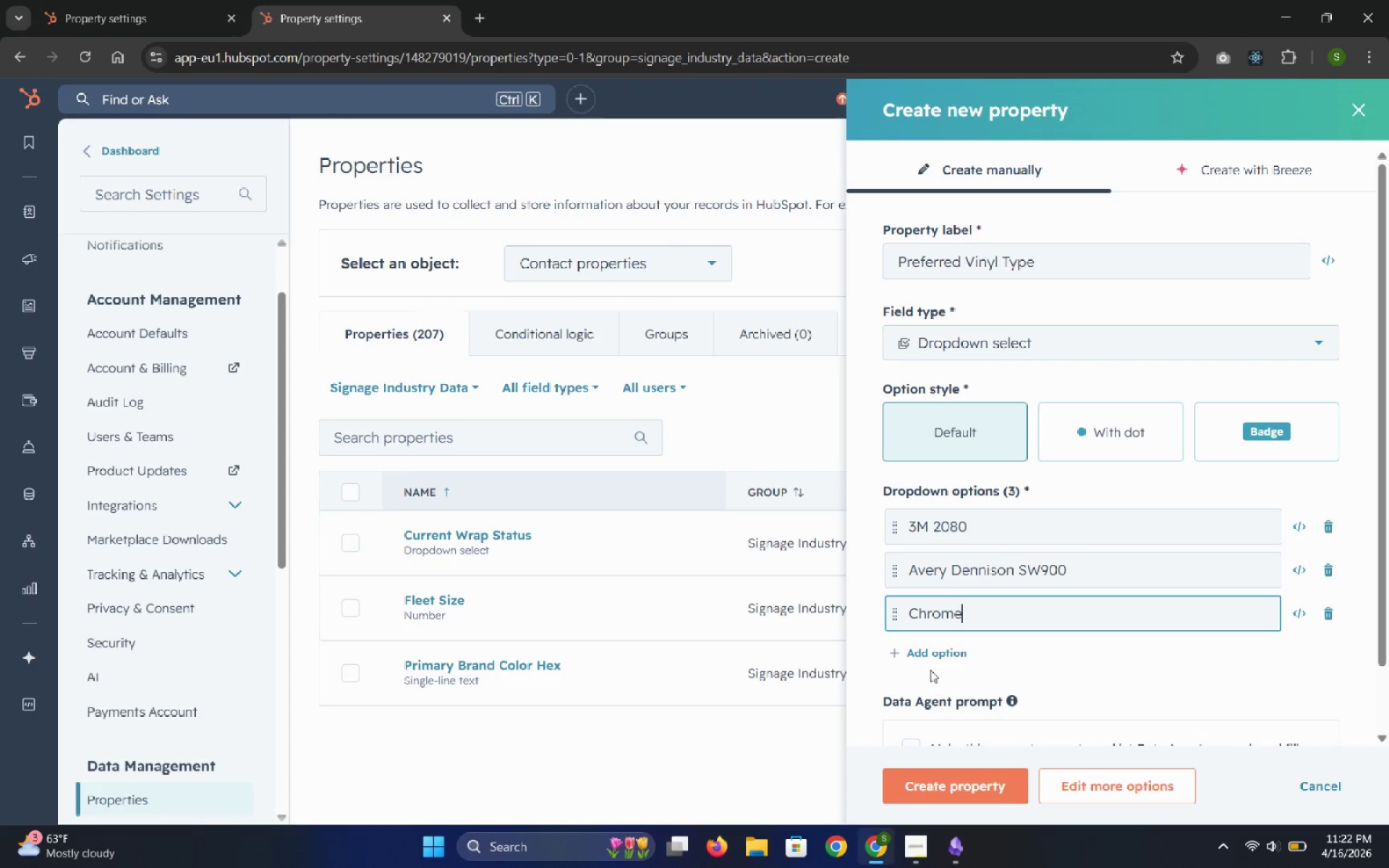 
left_click([923, 655])
 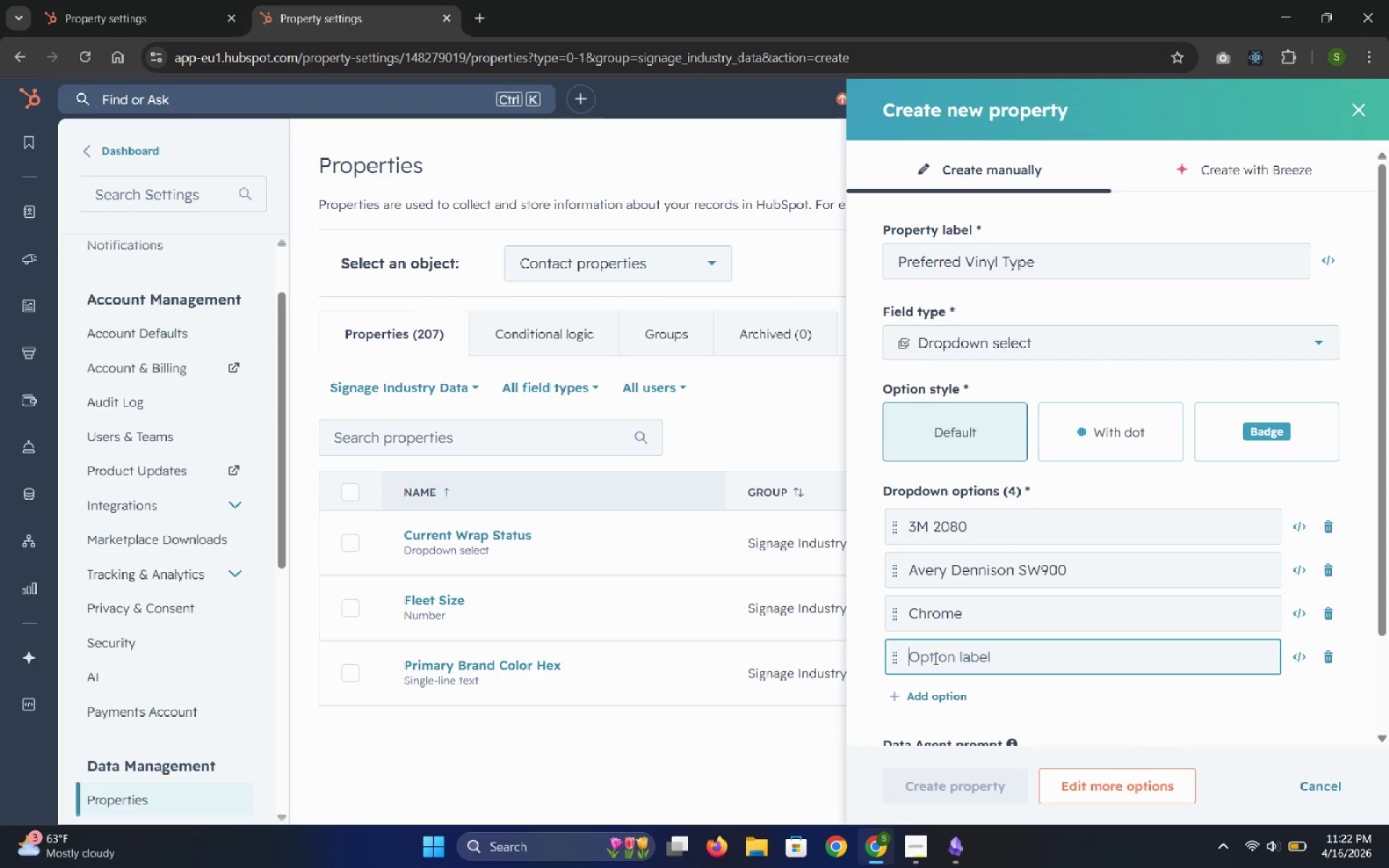 
left_click([934, 658])
 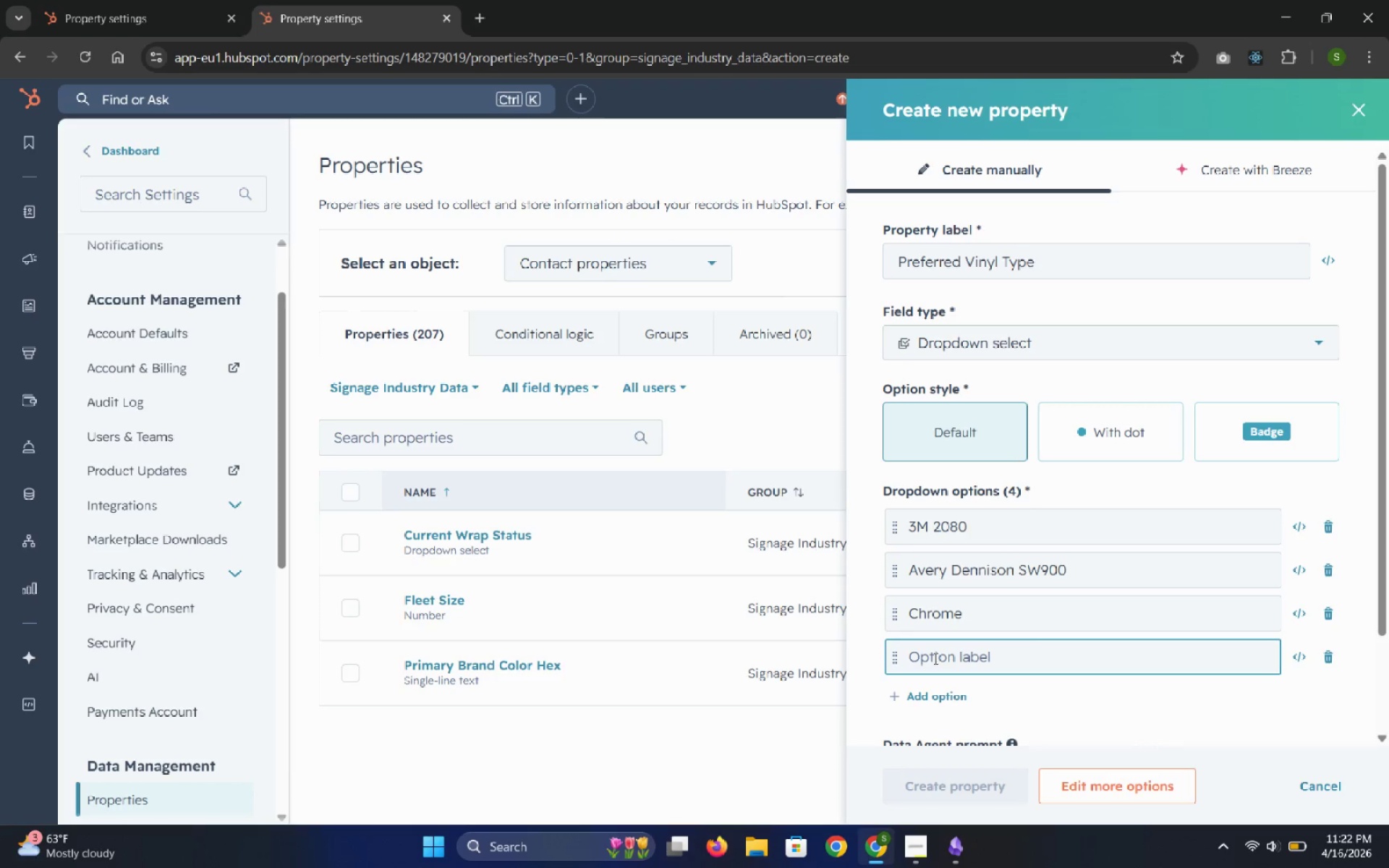 
key(Control+V)
 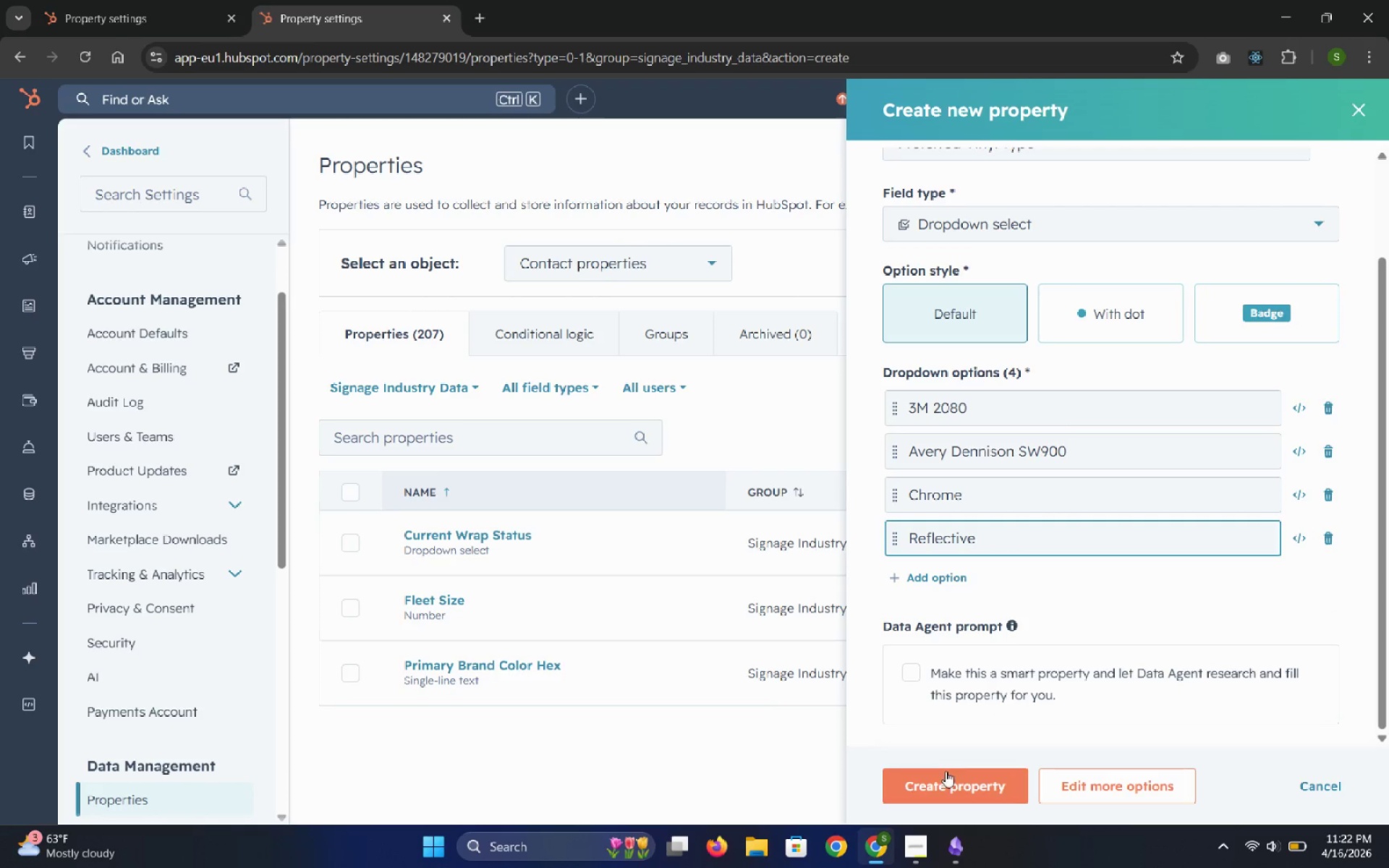 
left_click([947, 780])
 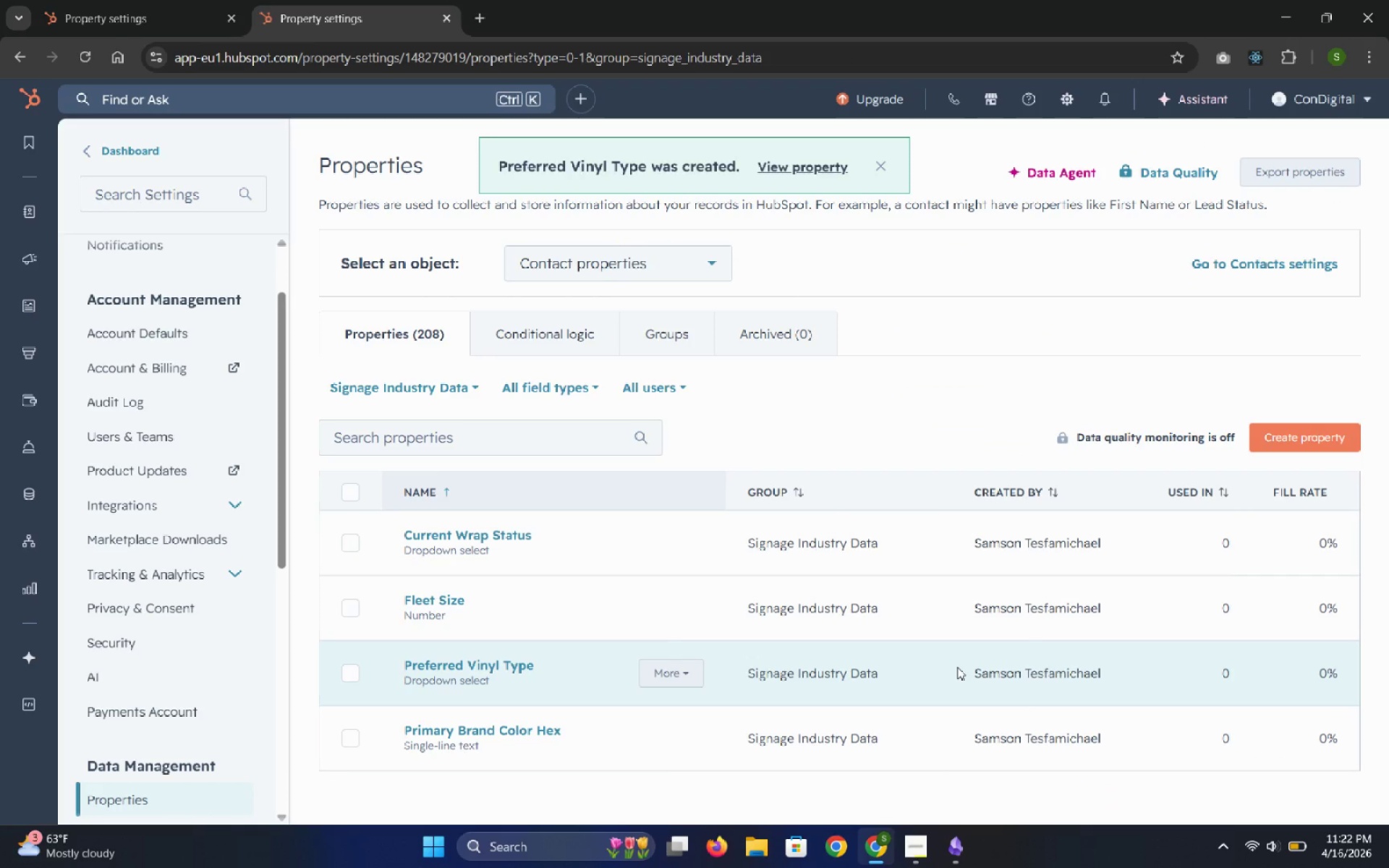 
wait(9.48)
 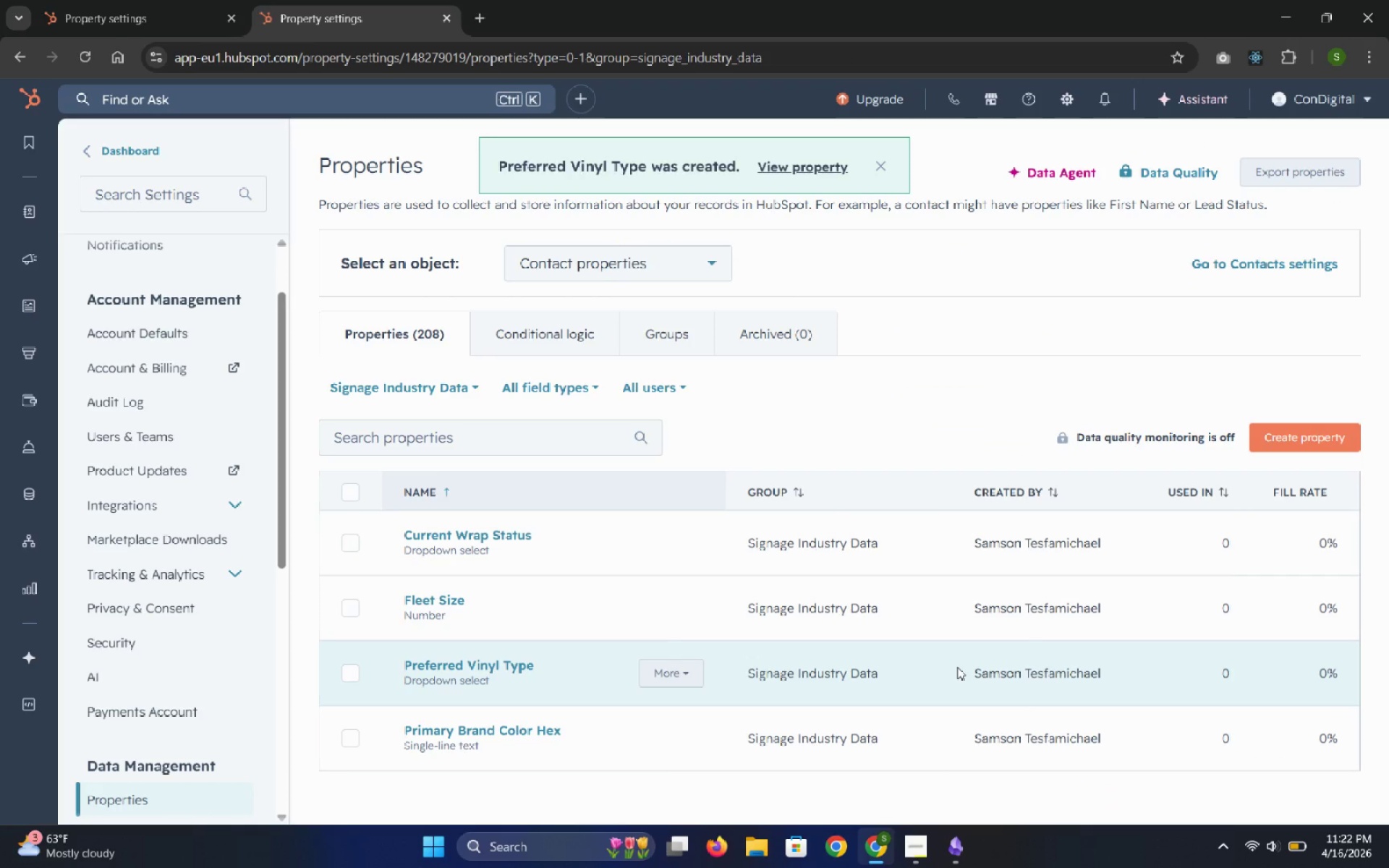 
left_click([957, 843])
 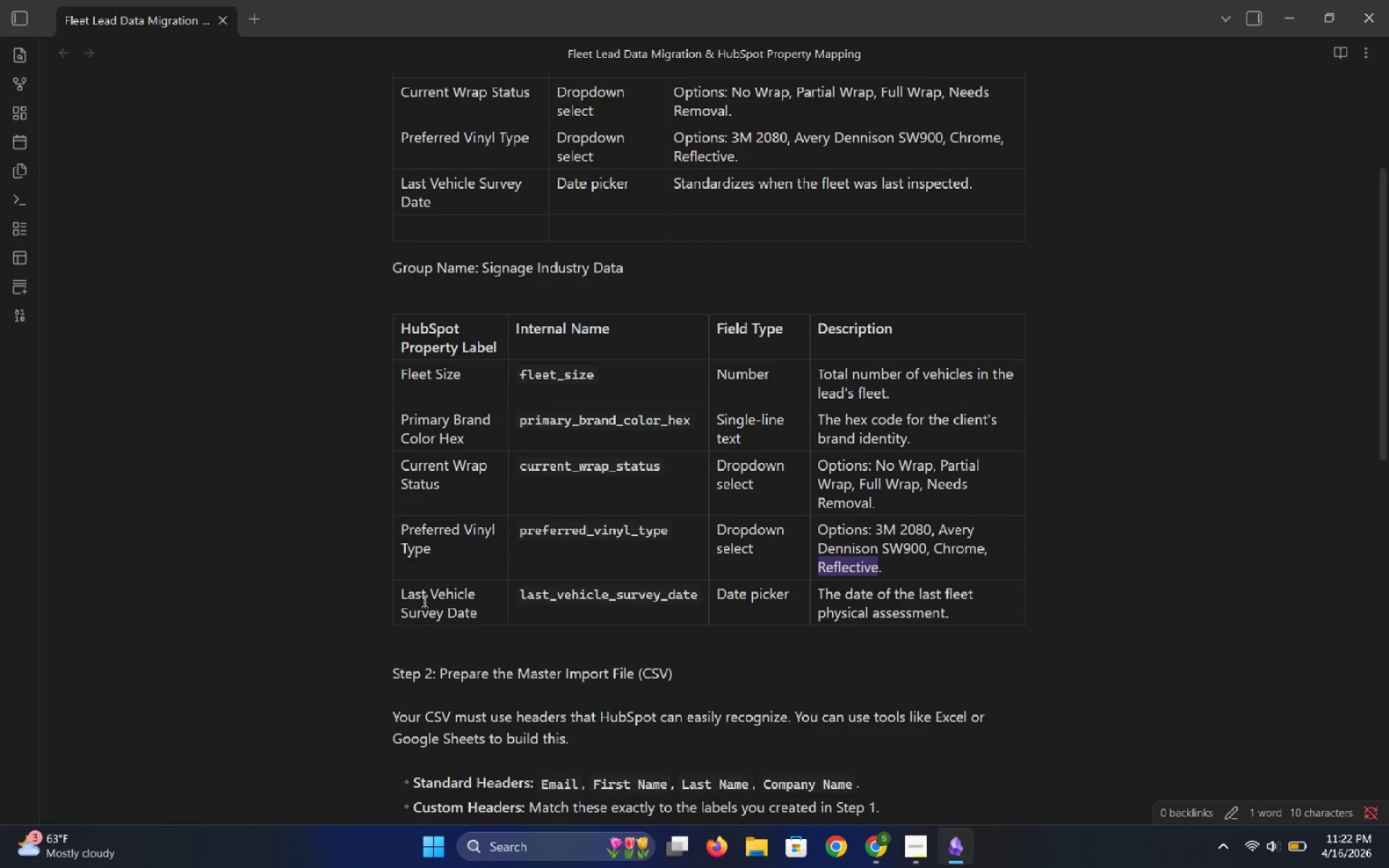 
left_click_drag(start_coordinate=[476, 613], to_coordinate=[397, 592])
 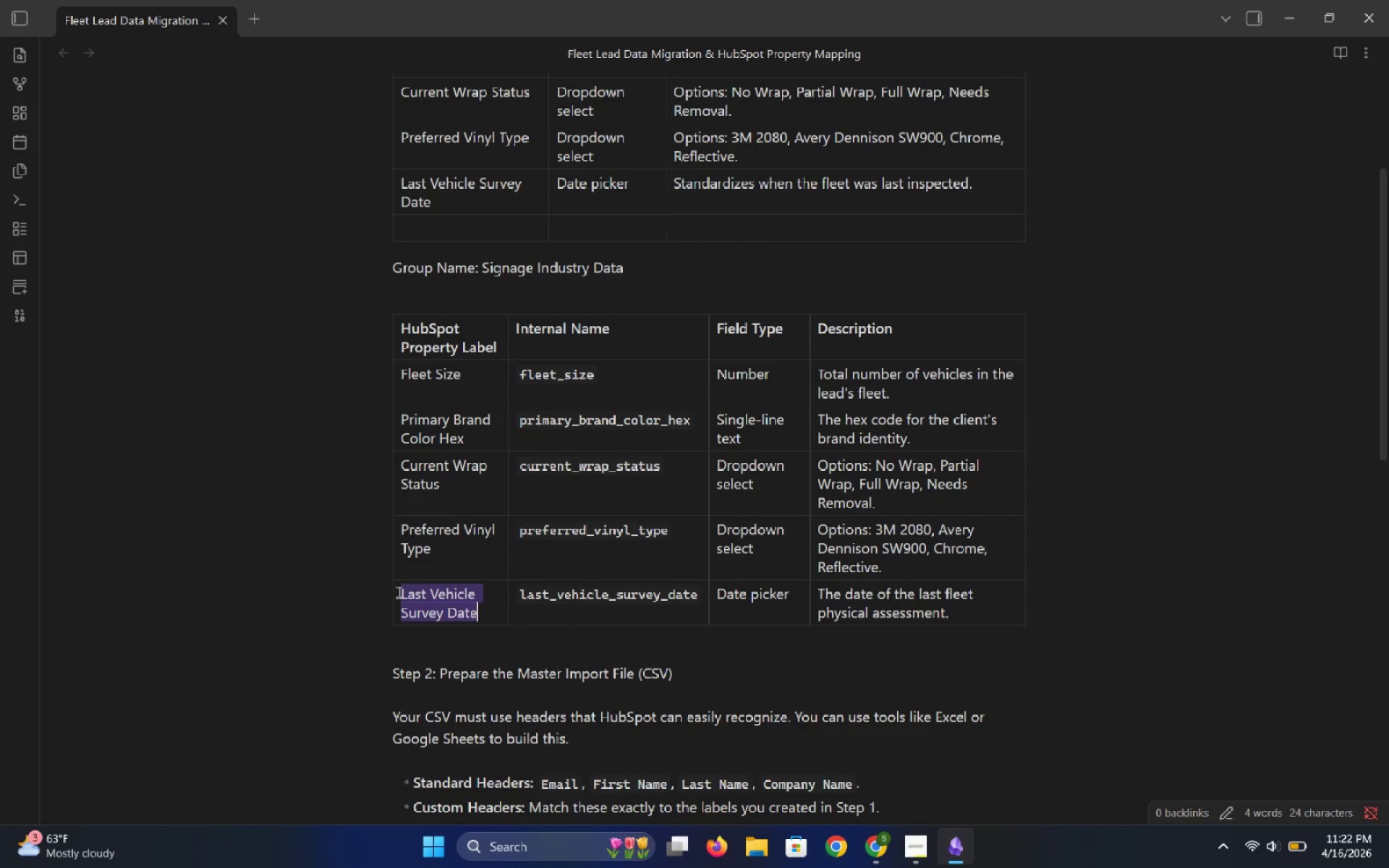 
key(Control+C)
 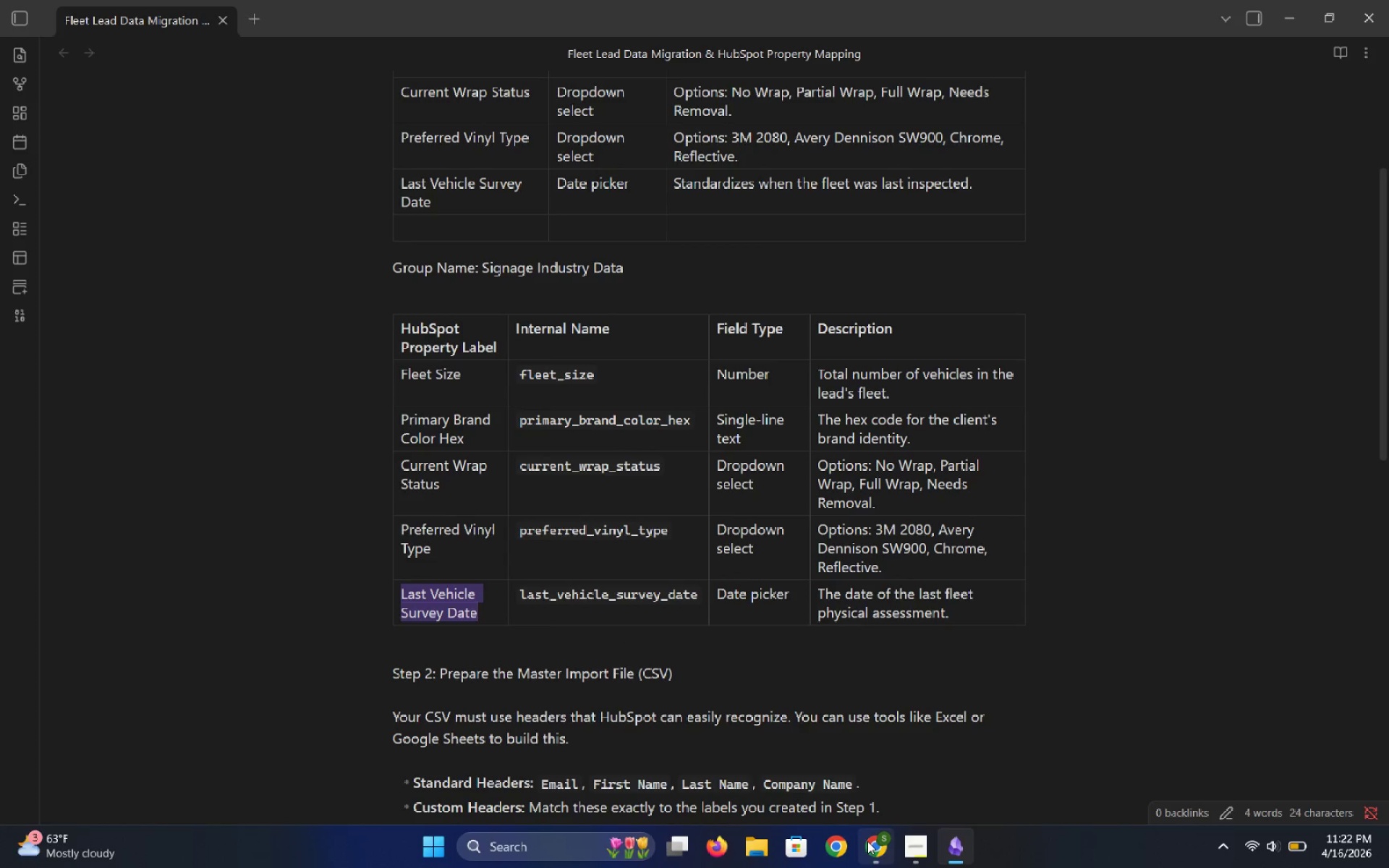 
left_click([872, 845])
 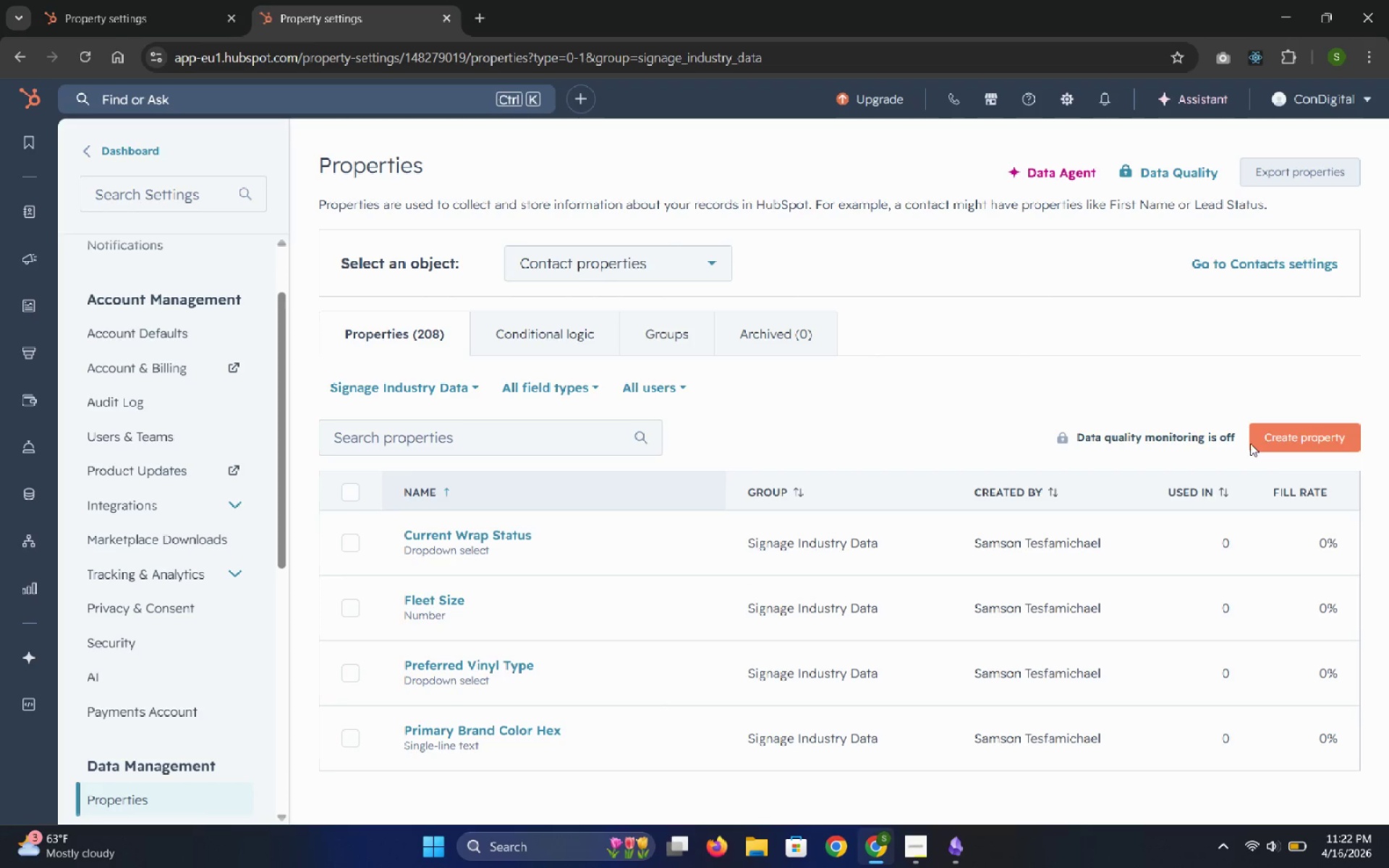 
left_click([1277, 439])
 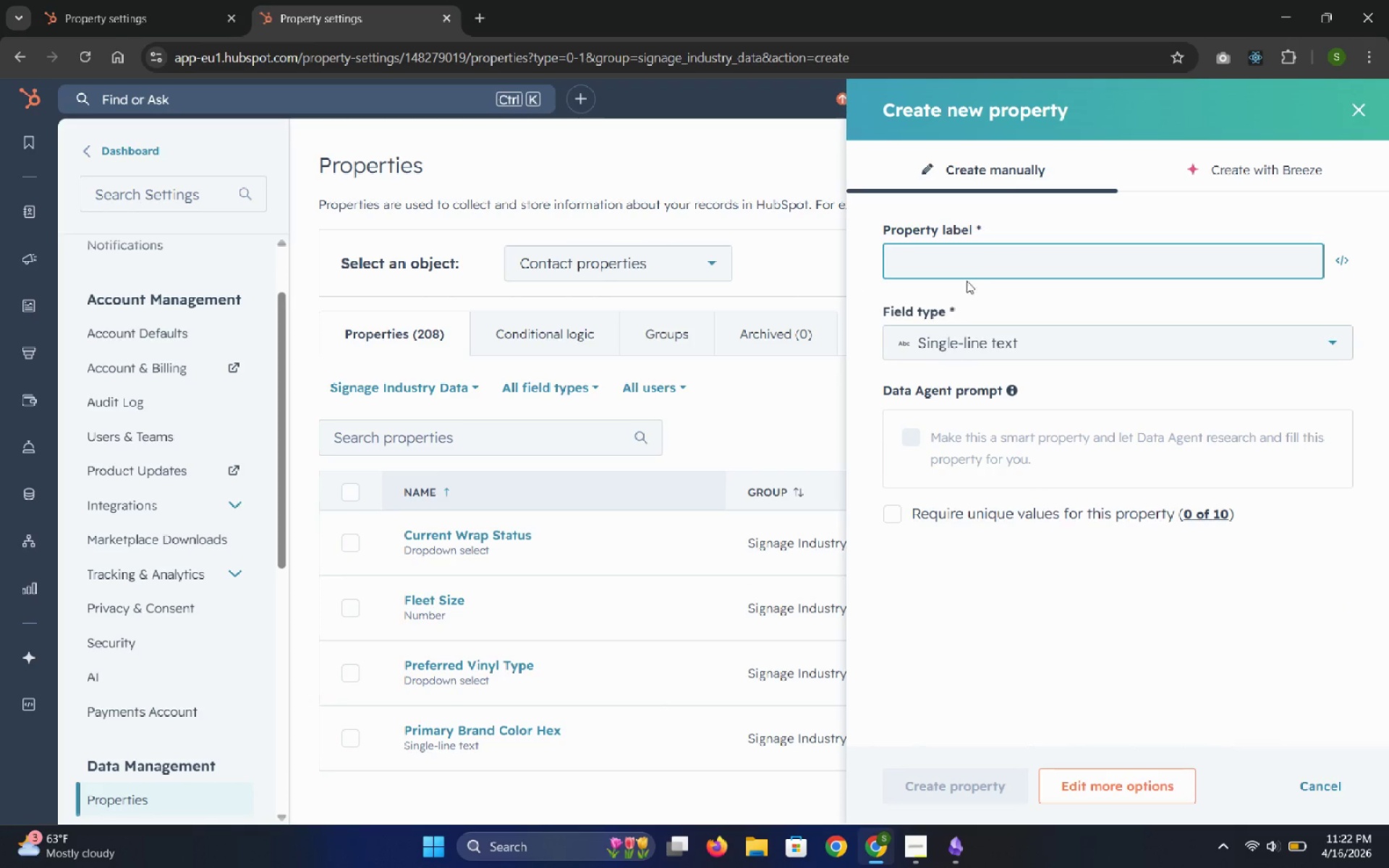 
left_click([959, 263])
 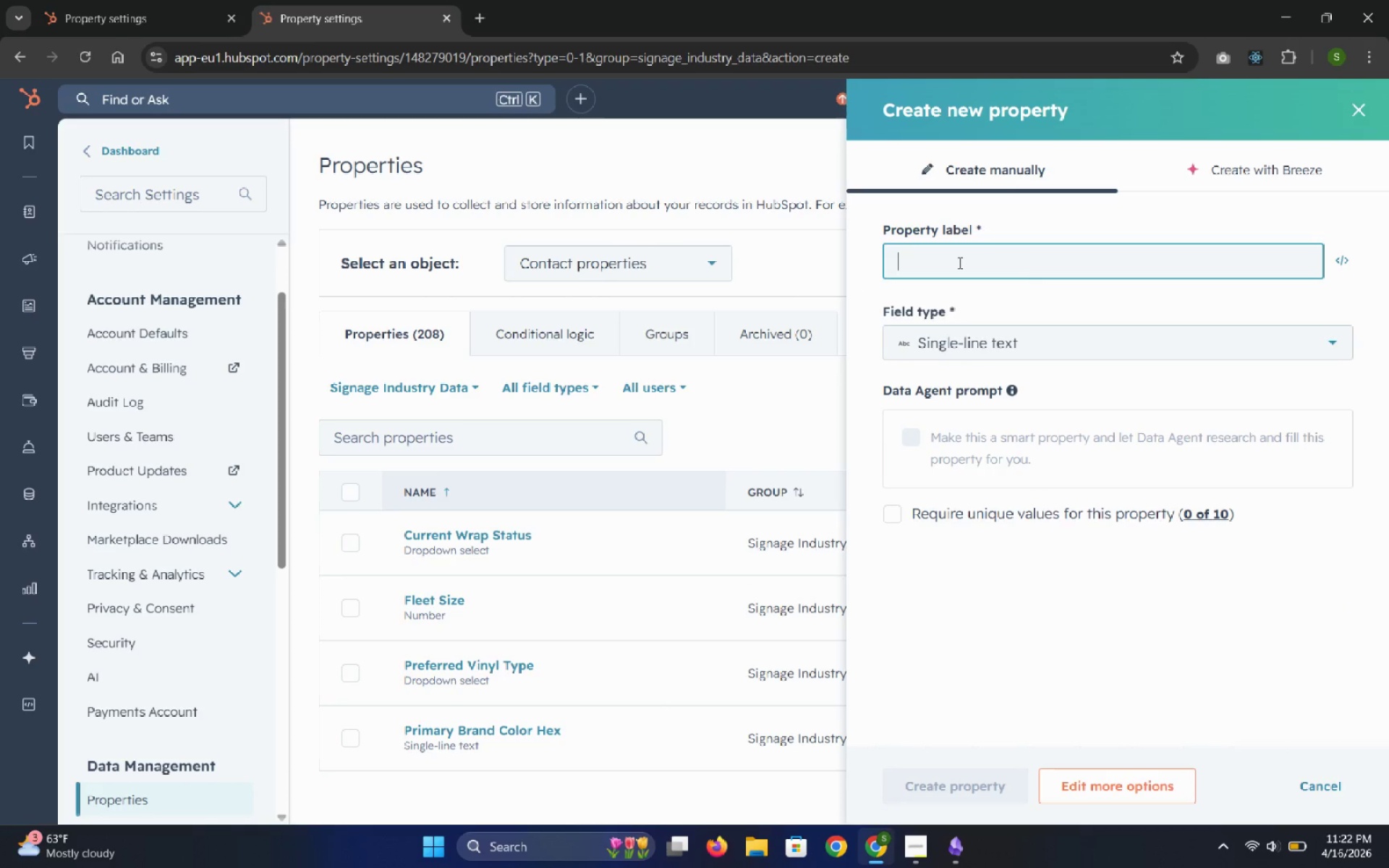 
key(Control+V)
 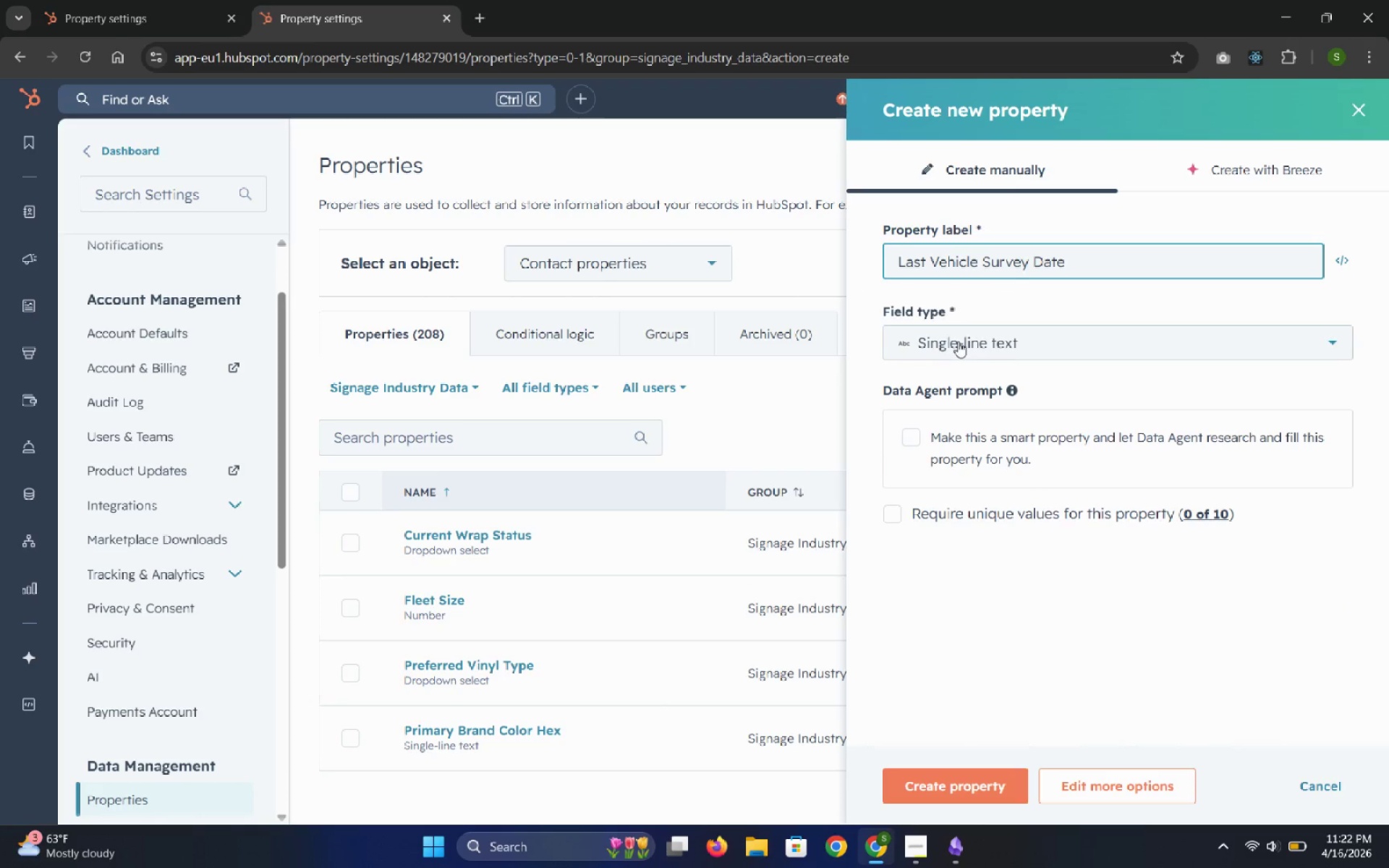 
left_click([958, 341])
 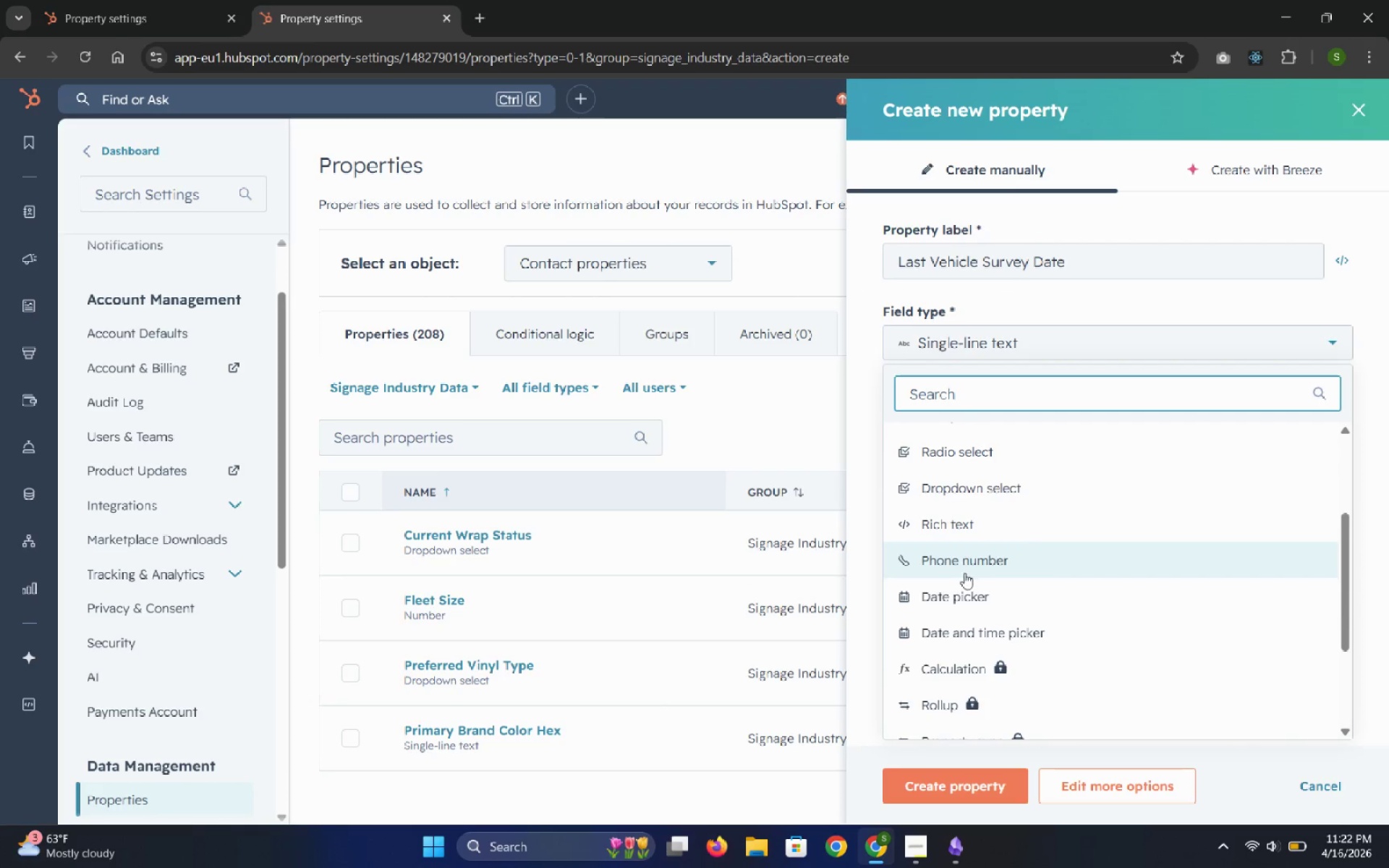 
left_click([968, 595])
 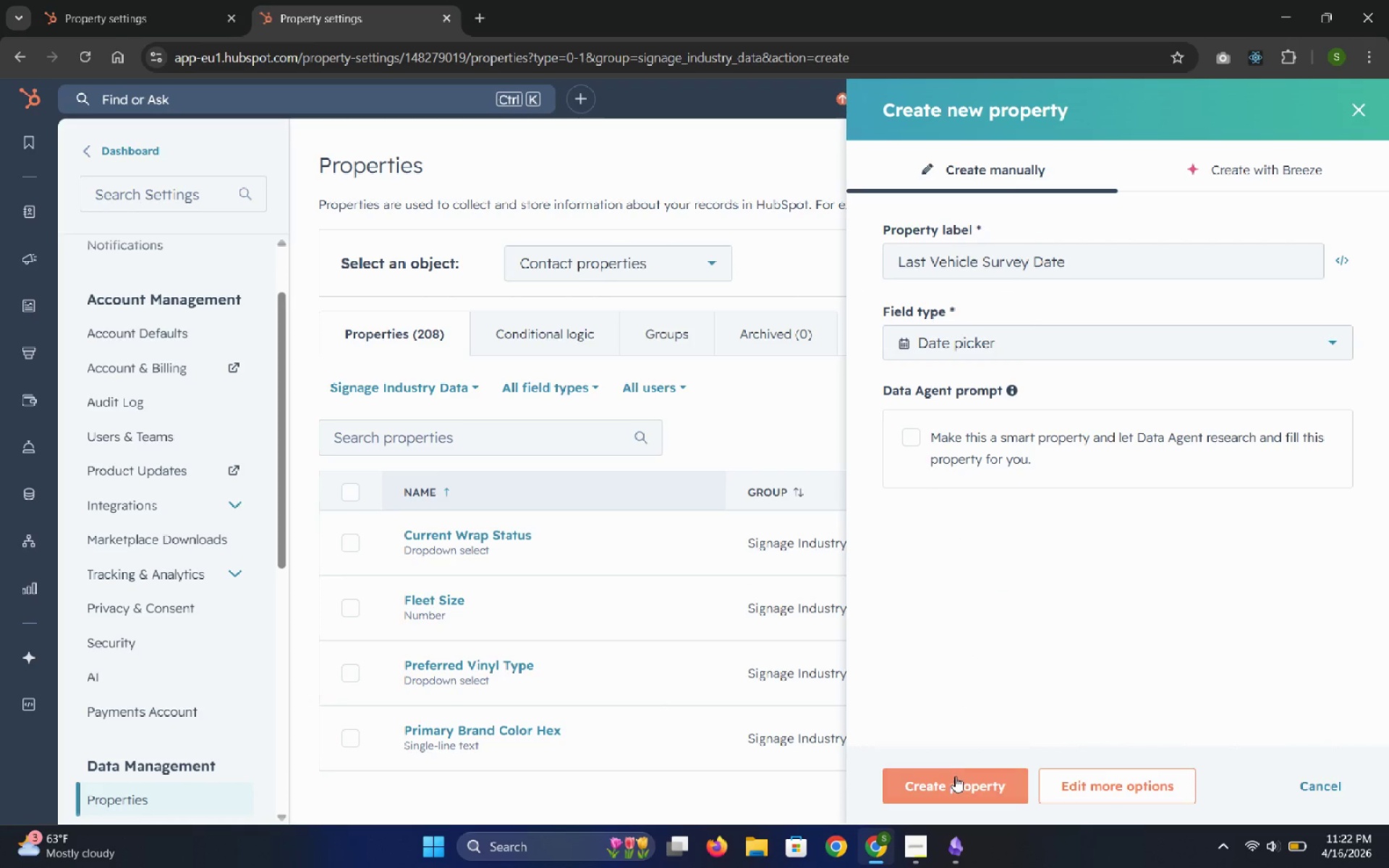 
left_click([955, 778])
 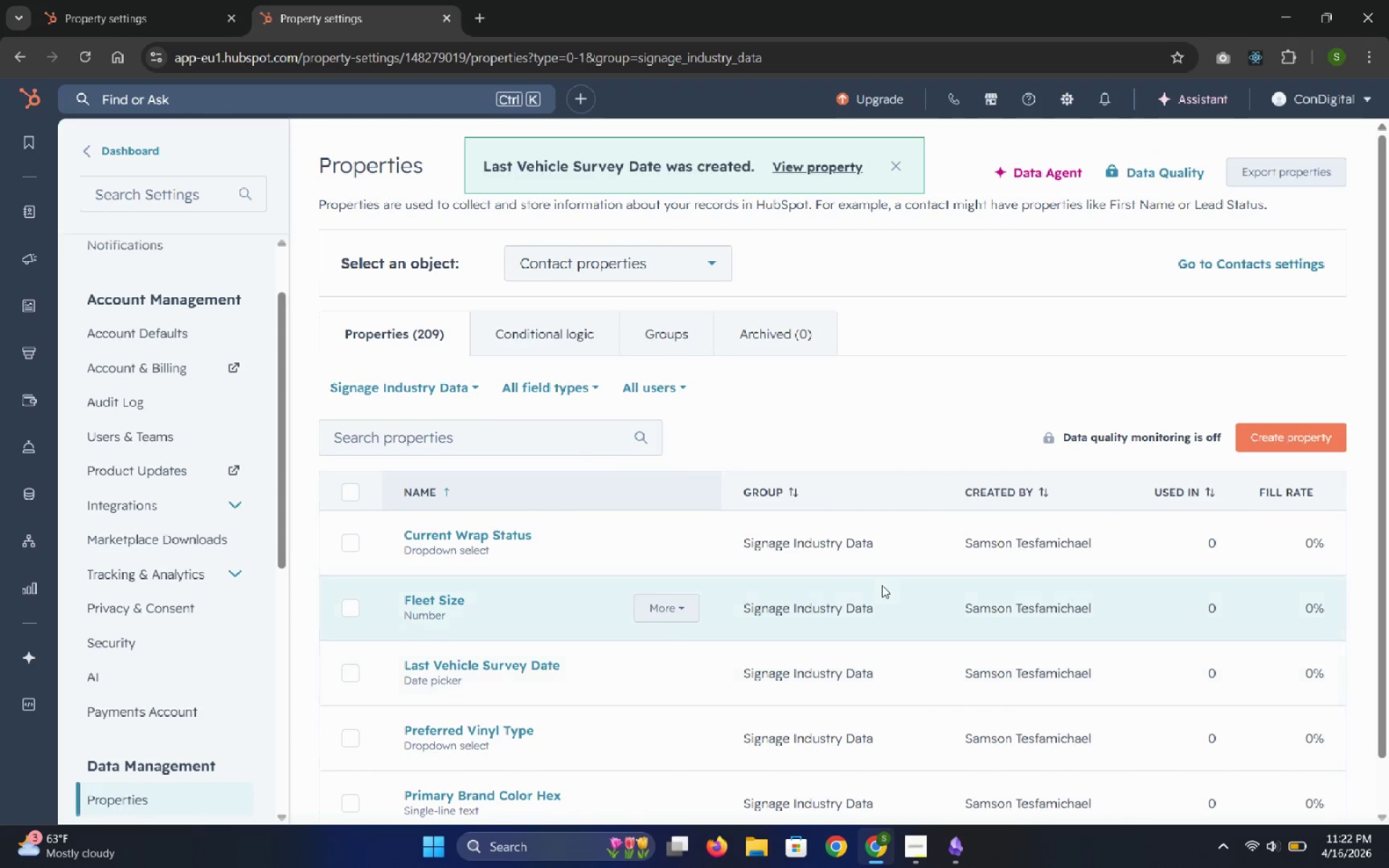 
double_click([831, 549])
 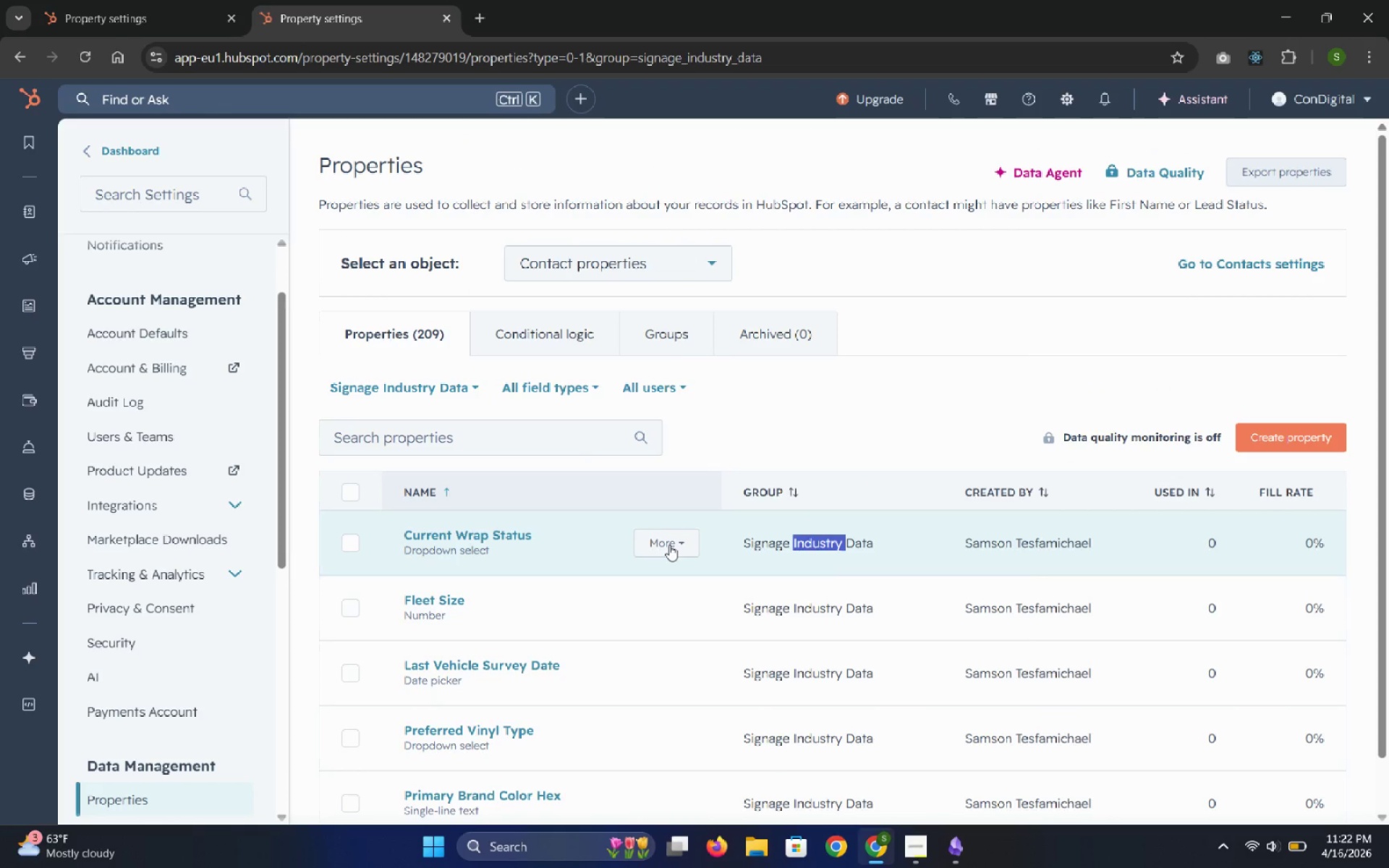 
left_click([669, 545])
 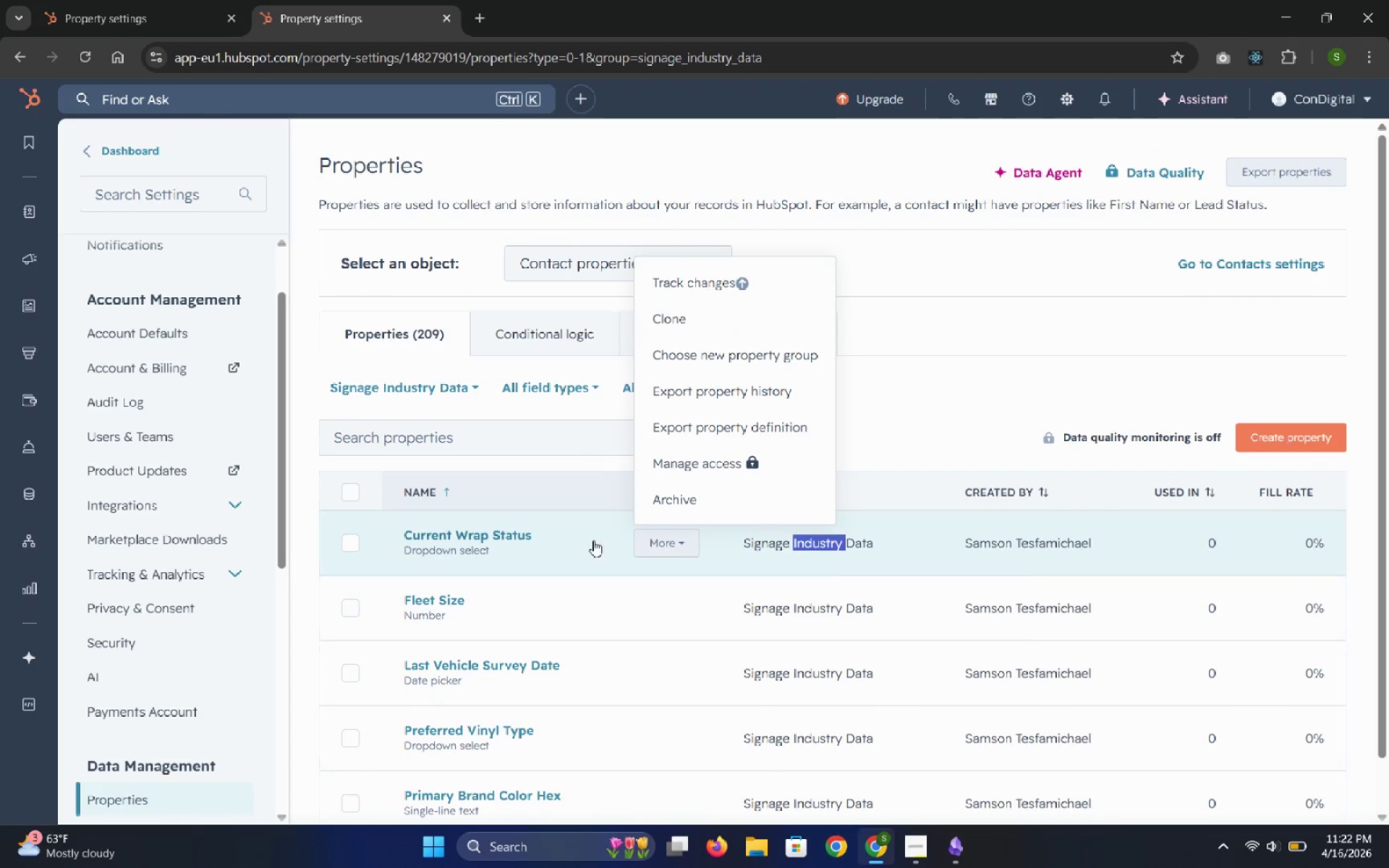 
double_click([585, 539])
 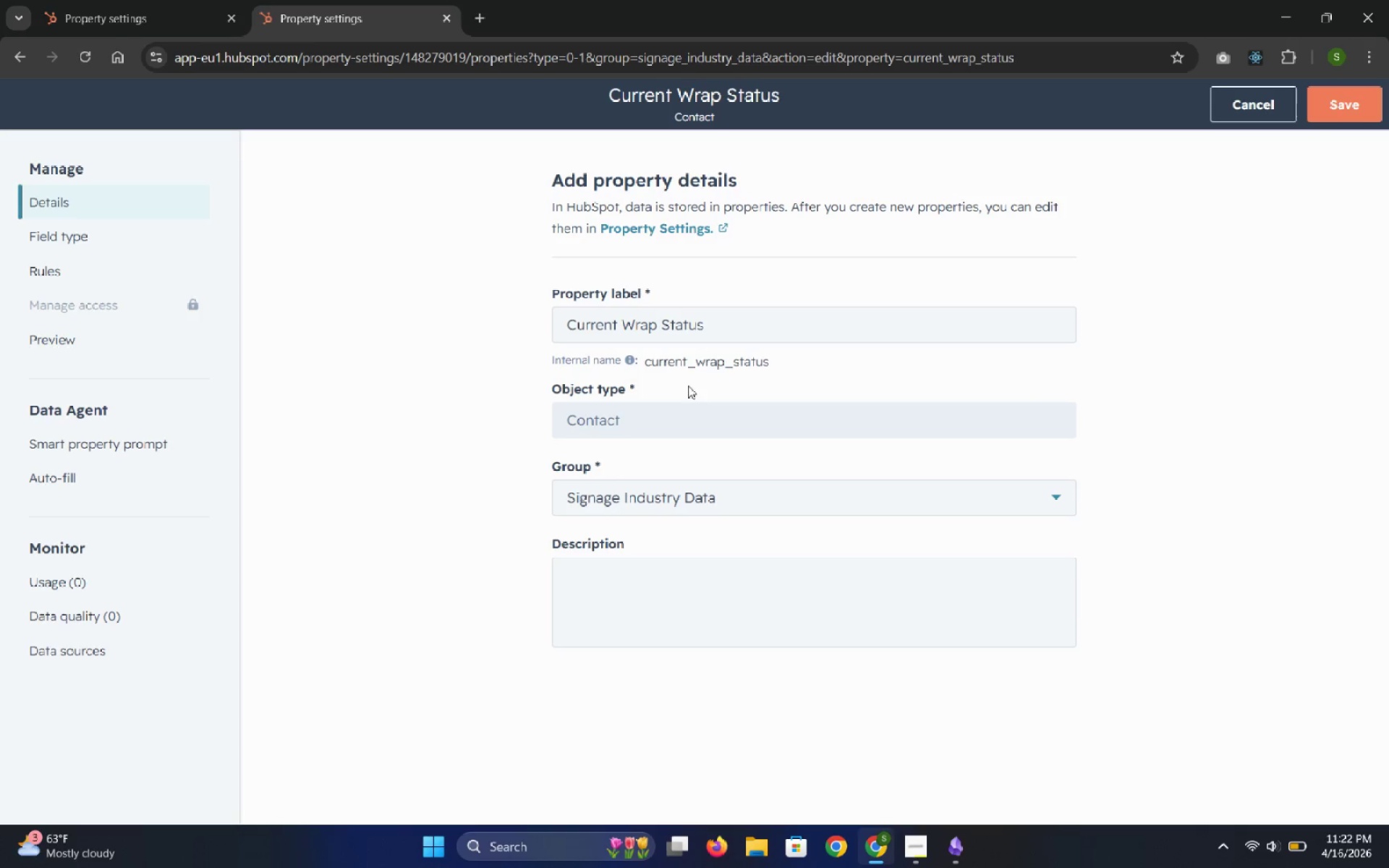 
left_click_drag(start_coordinate=[645, 359], to_coordinate=[789, 359])
 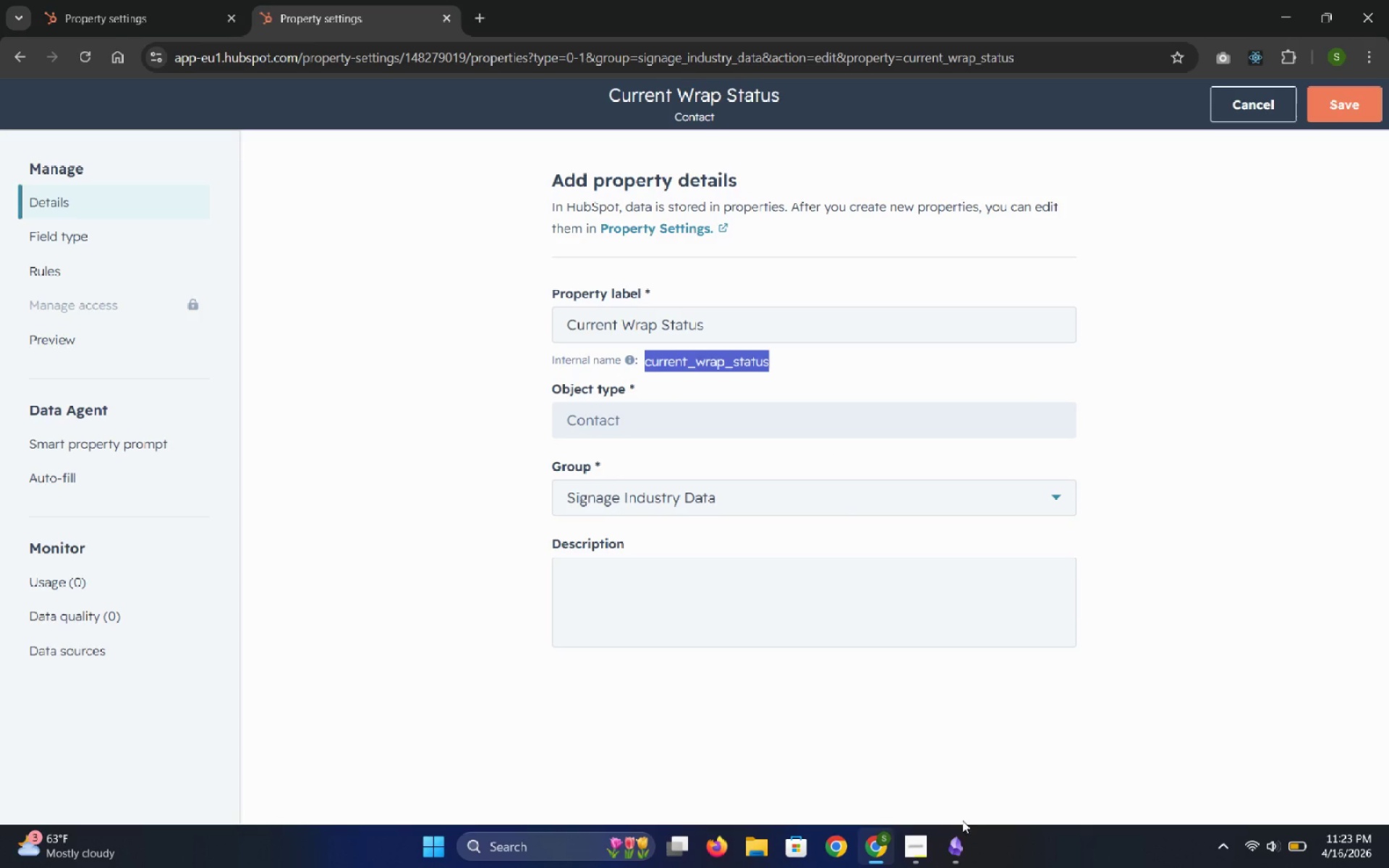 
left_click([957, 854])
 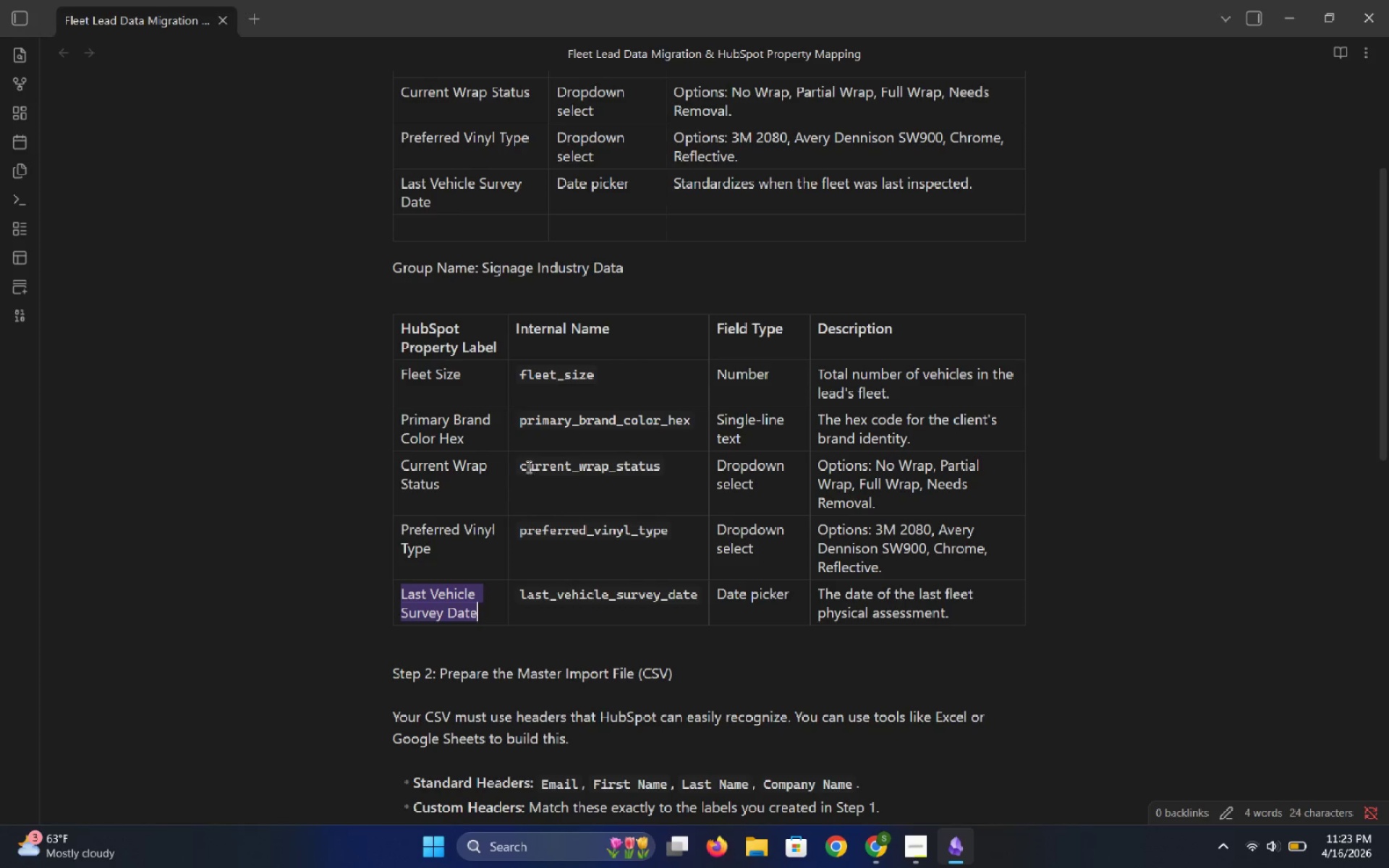 
left_click_drag(start_coordinate=[520, 467], to_coordinate=[677, 483])
 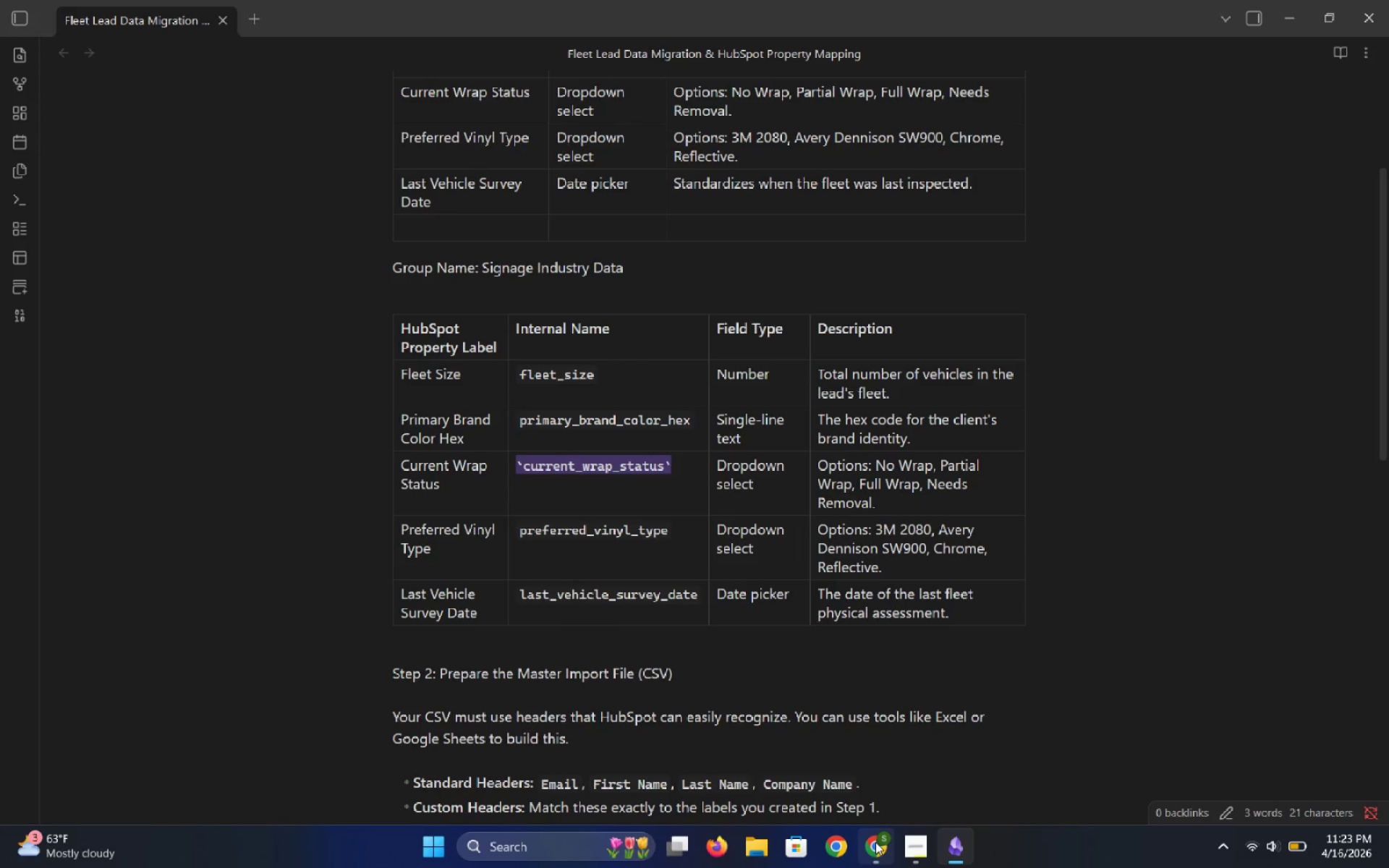 
left_click([875, 843])
 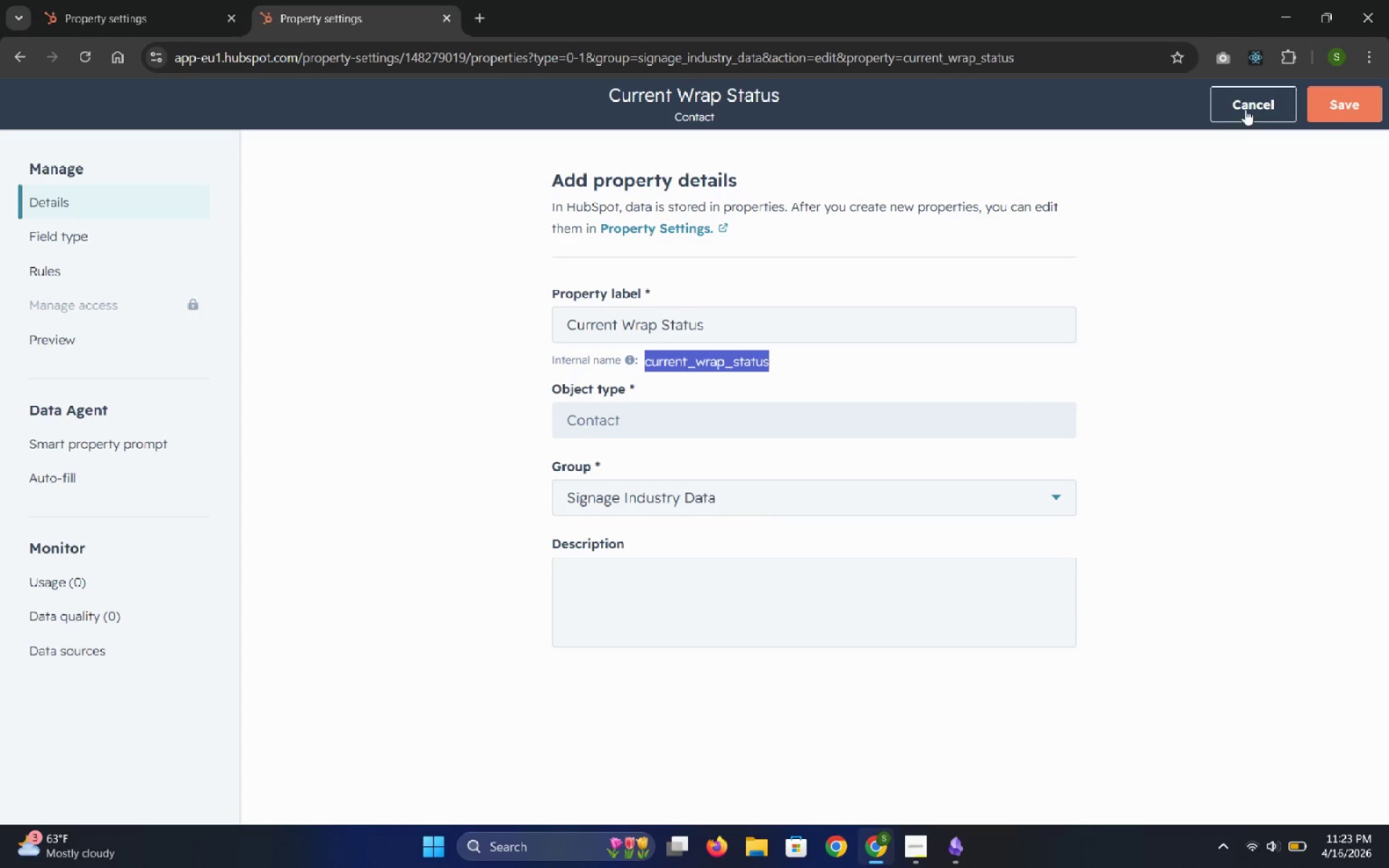 
left_click([1248, 106])
 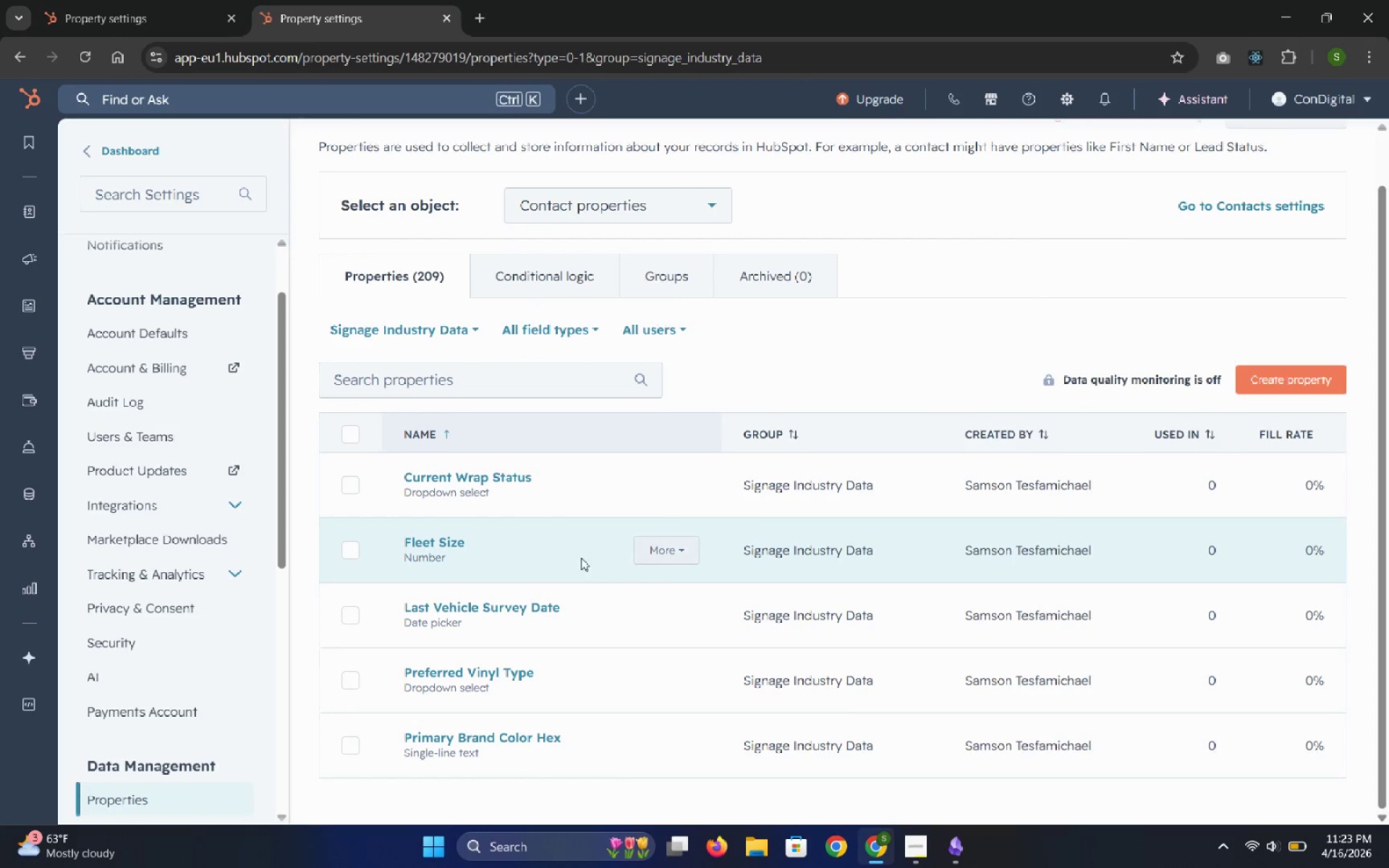 
double_click([559, 555])
 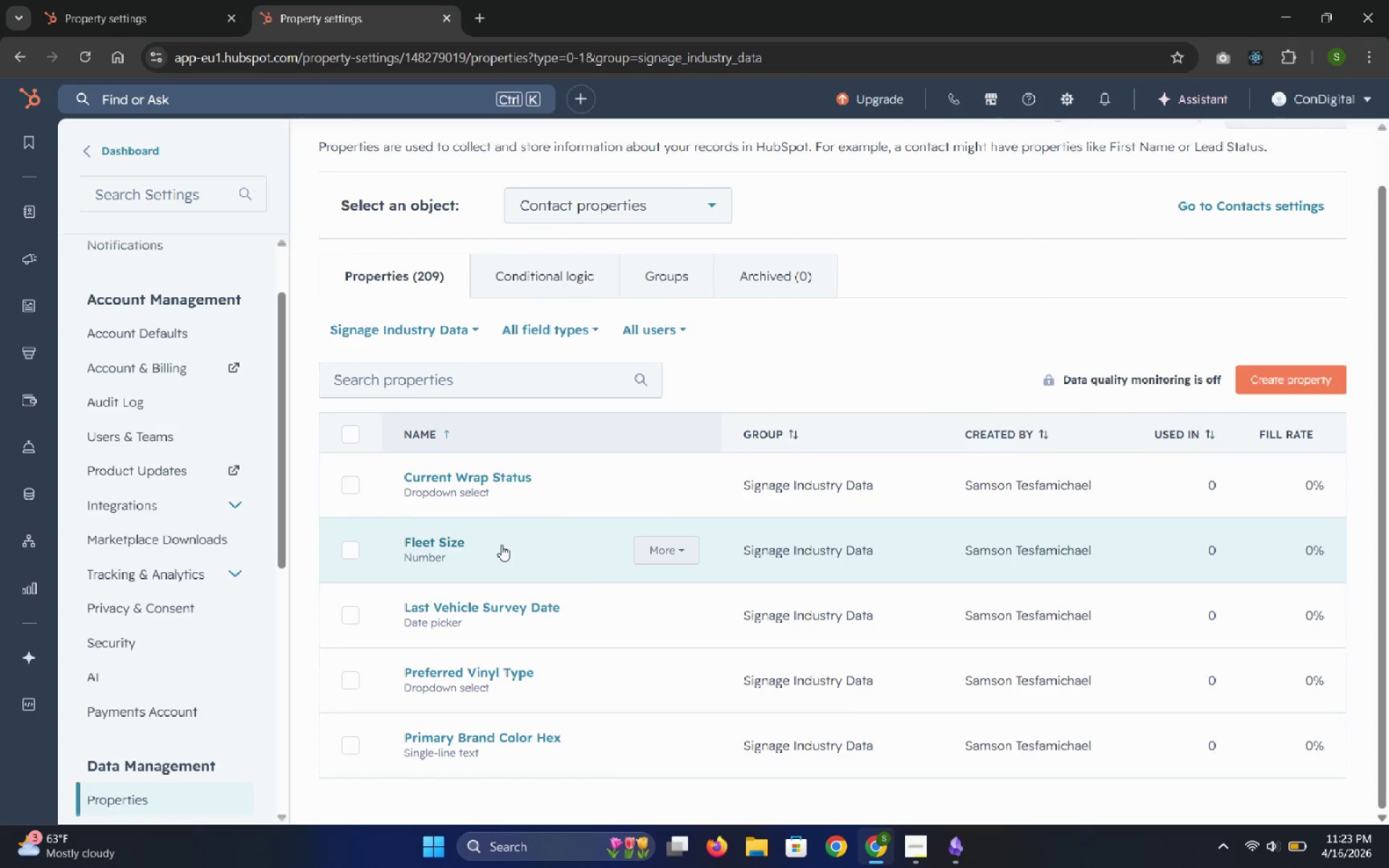 
left_click([501, 545])
 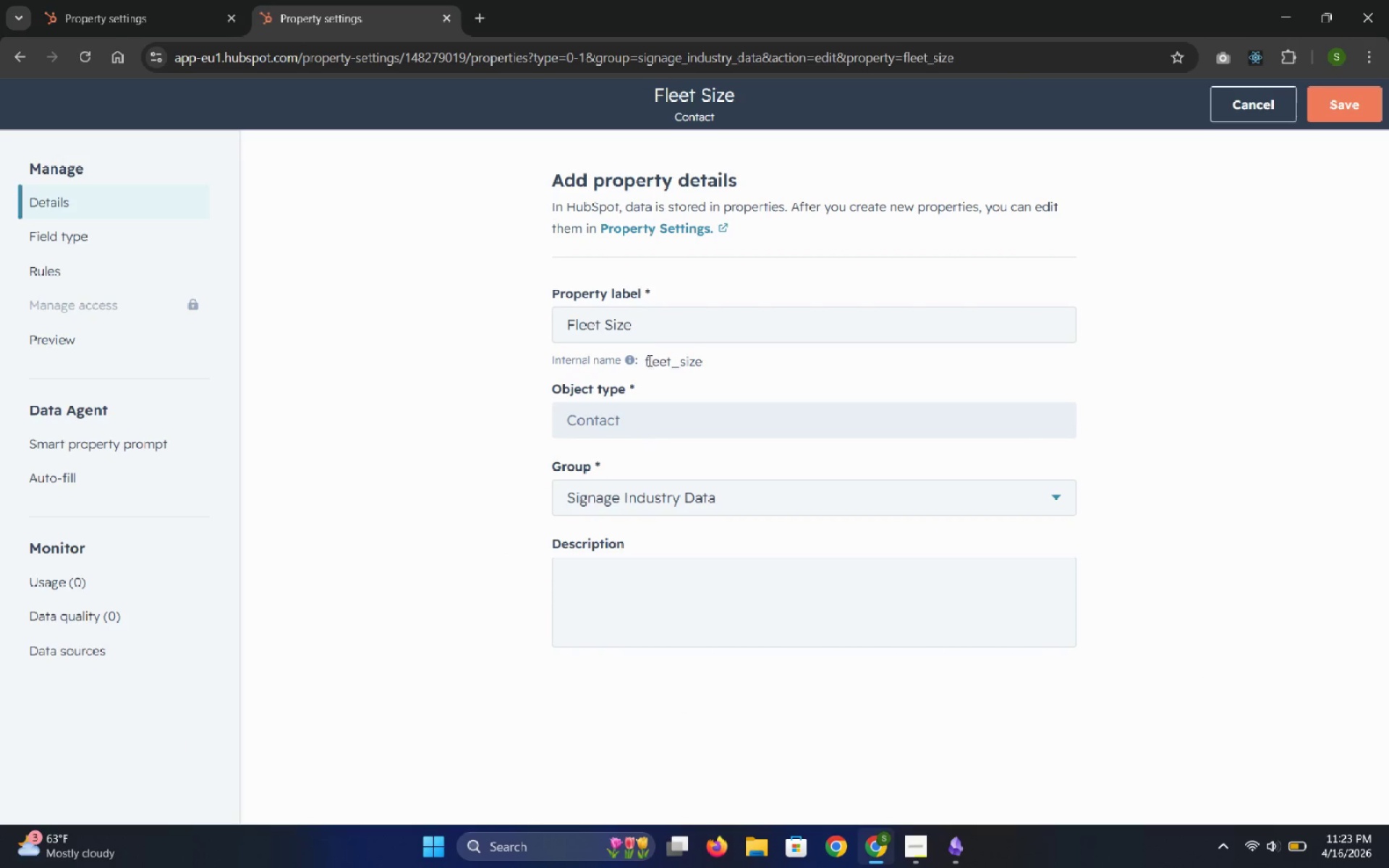 
left_click_drag(start_coordinate=[644, 359], to_coordinate=[718, 356])
 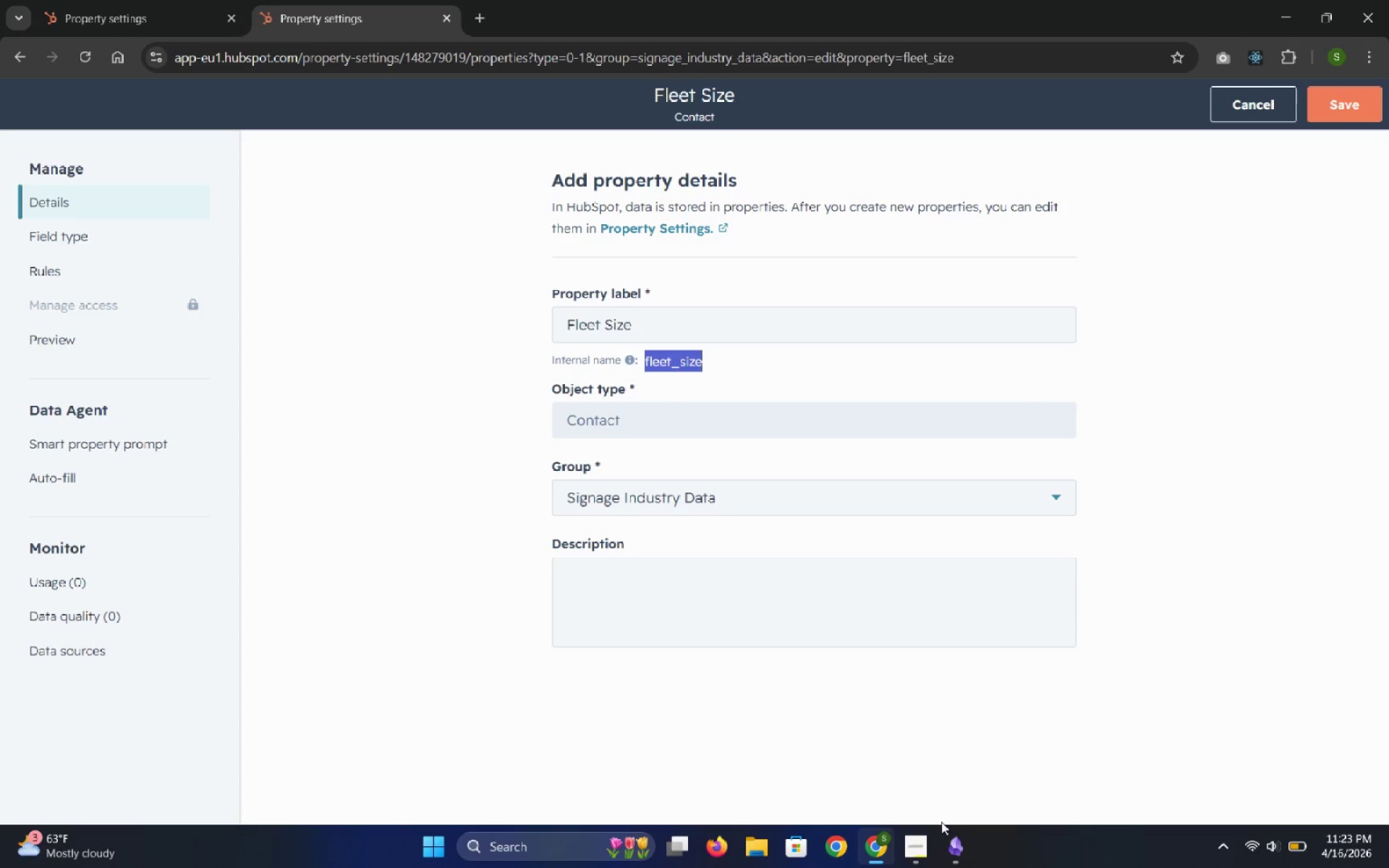 
left_click([956, 845])
 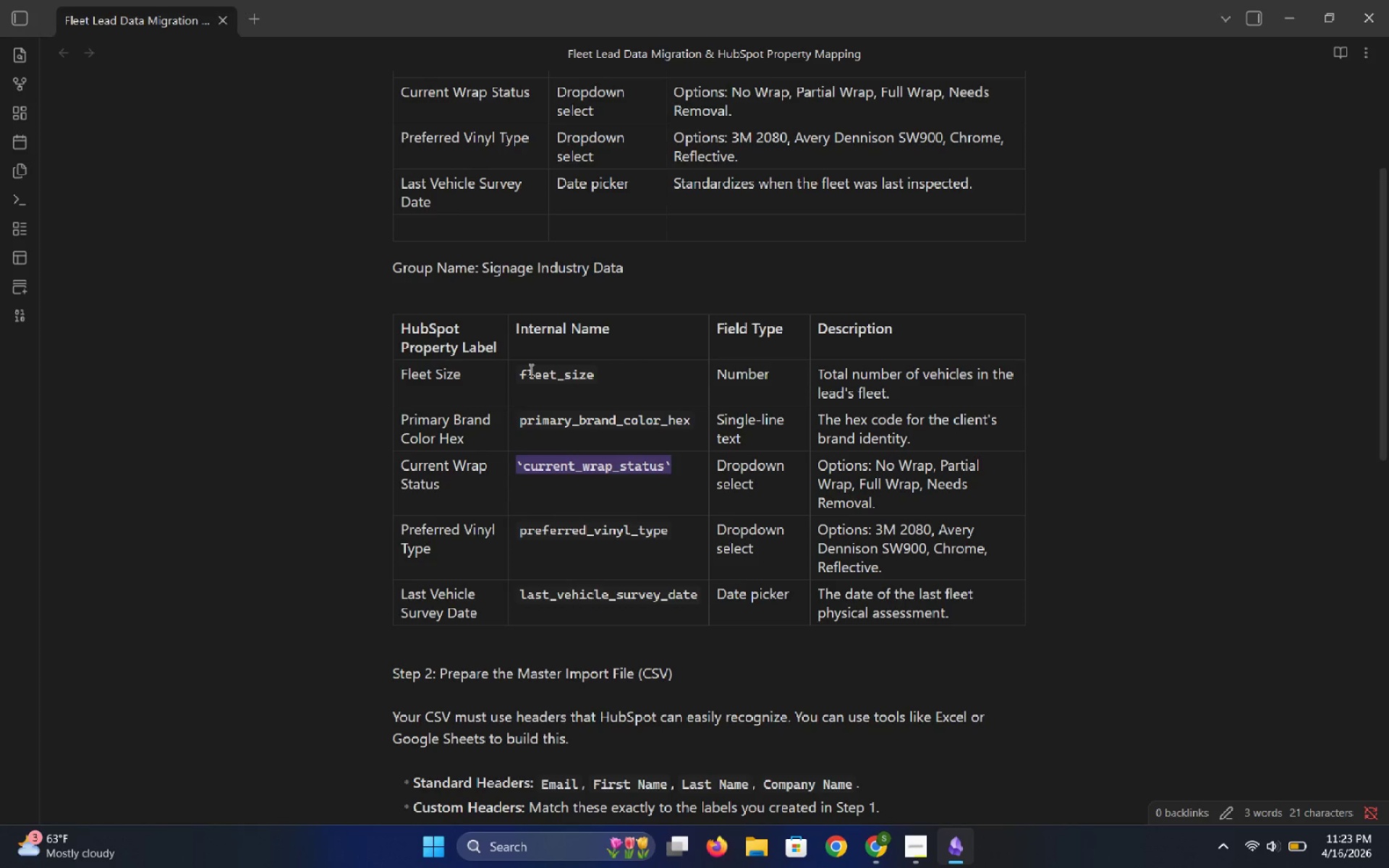 
left_click_drag(start_coordinate=[521, 372], to_coordinate=[602, 383])
 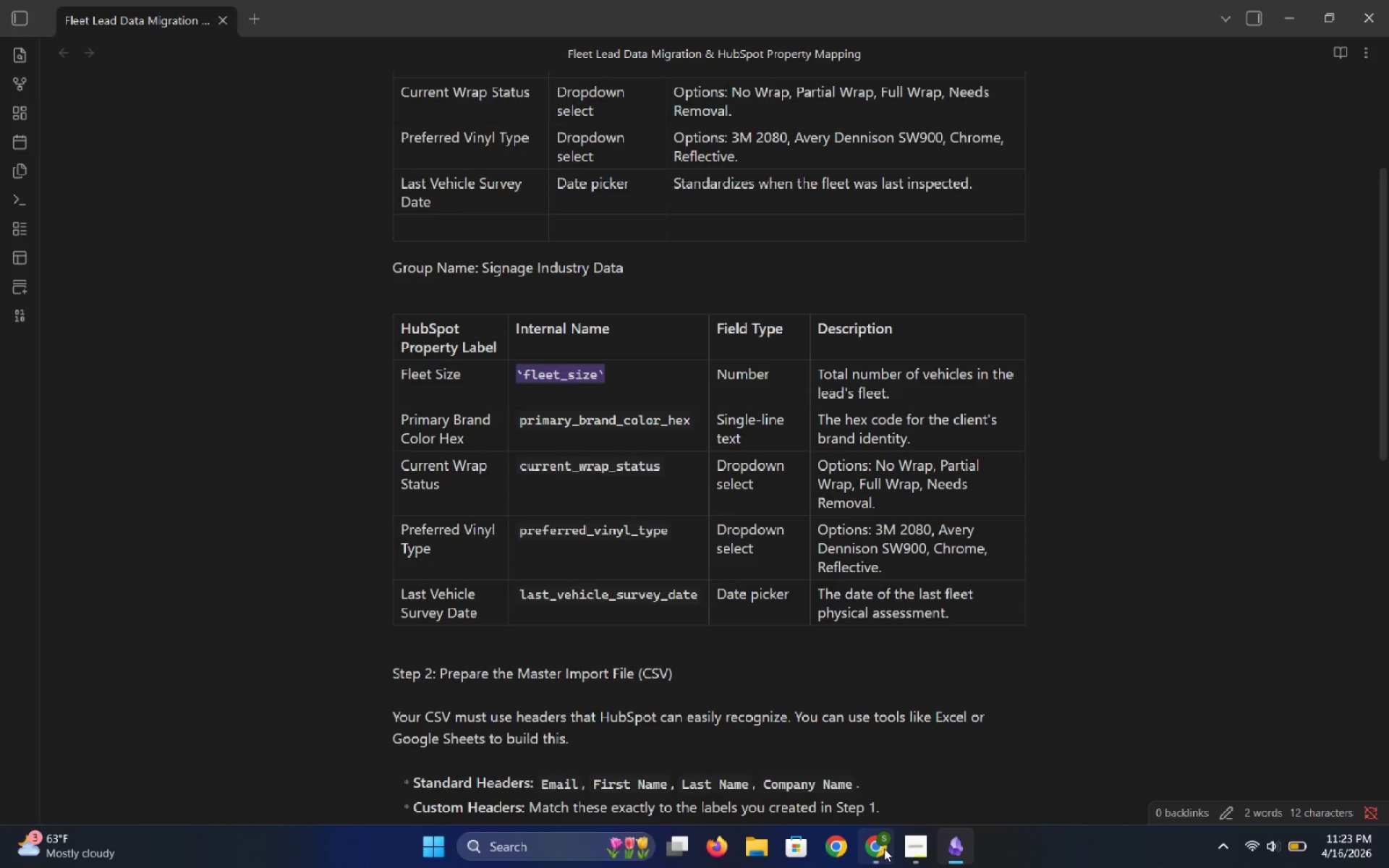 
left_click([880, 849])
 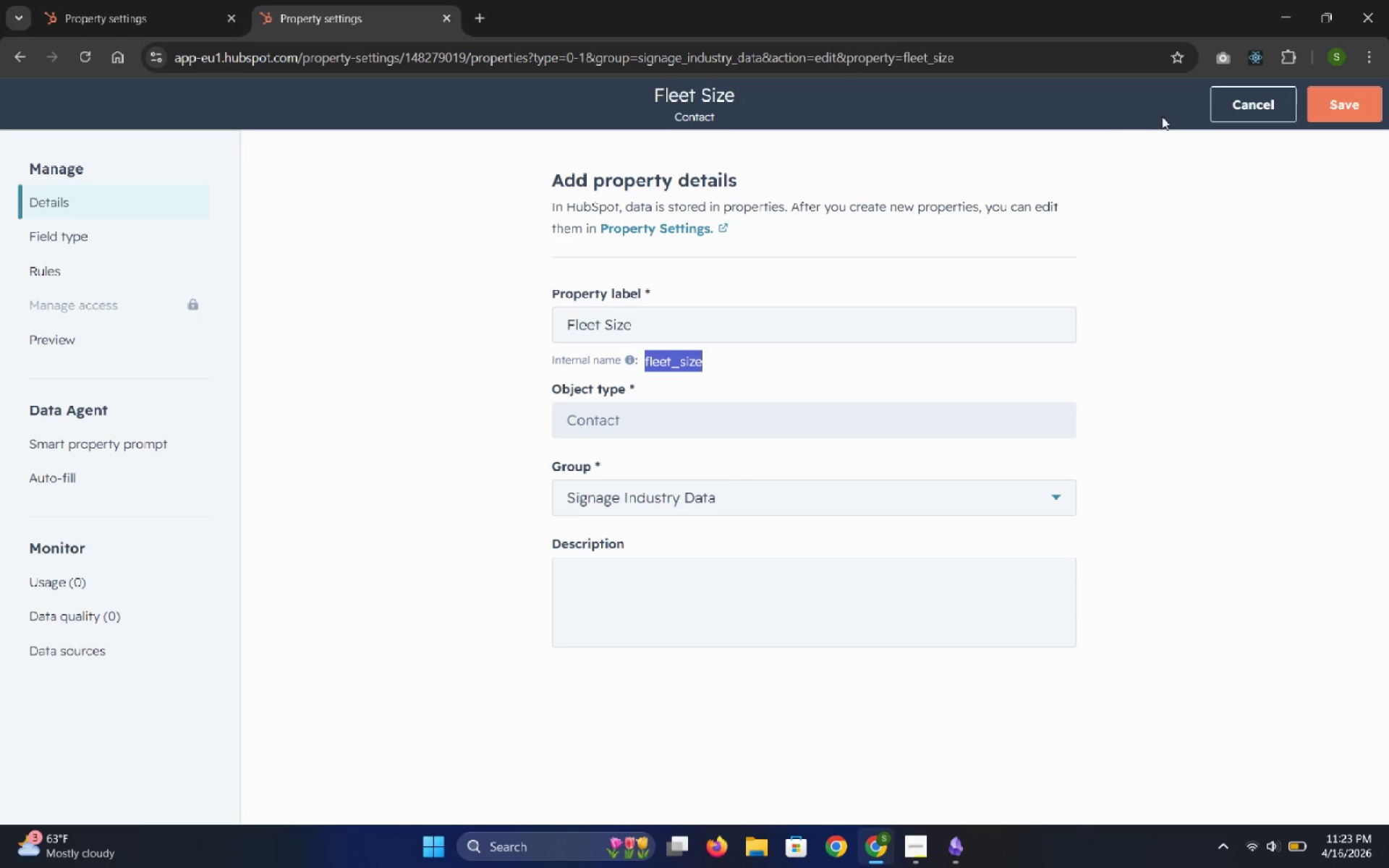 
left_click([1246, 108])
 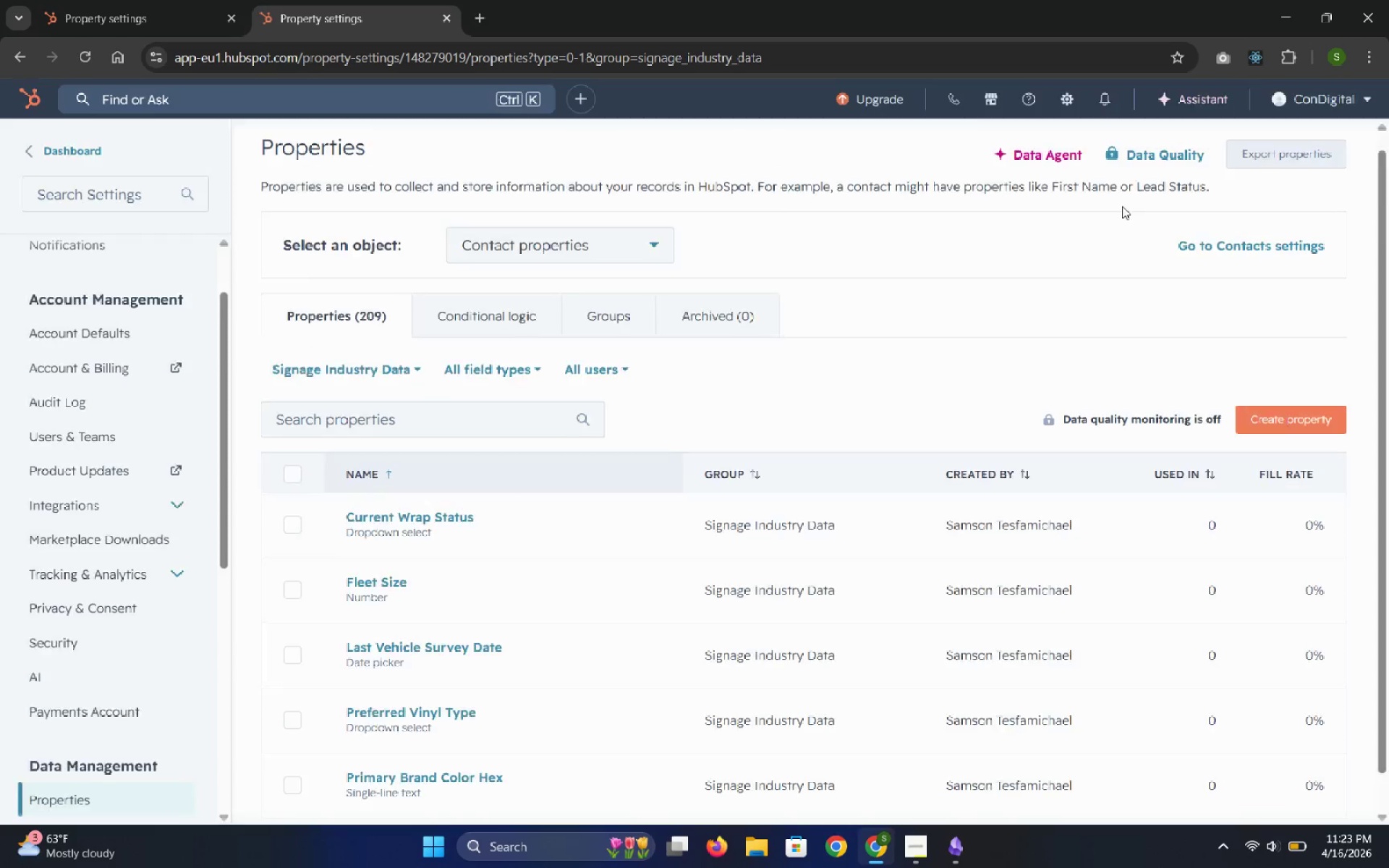 
mouse_move([553, 549])
 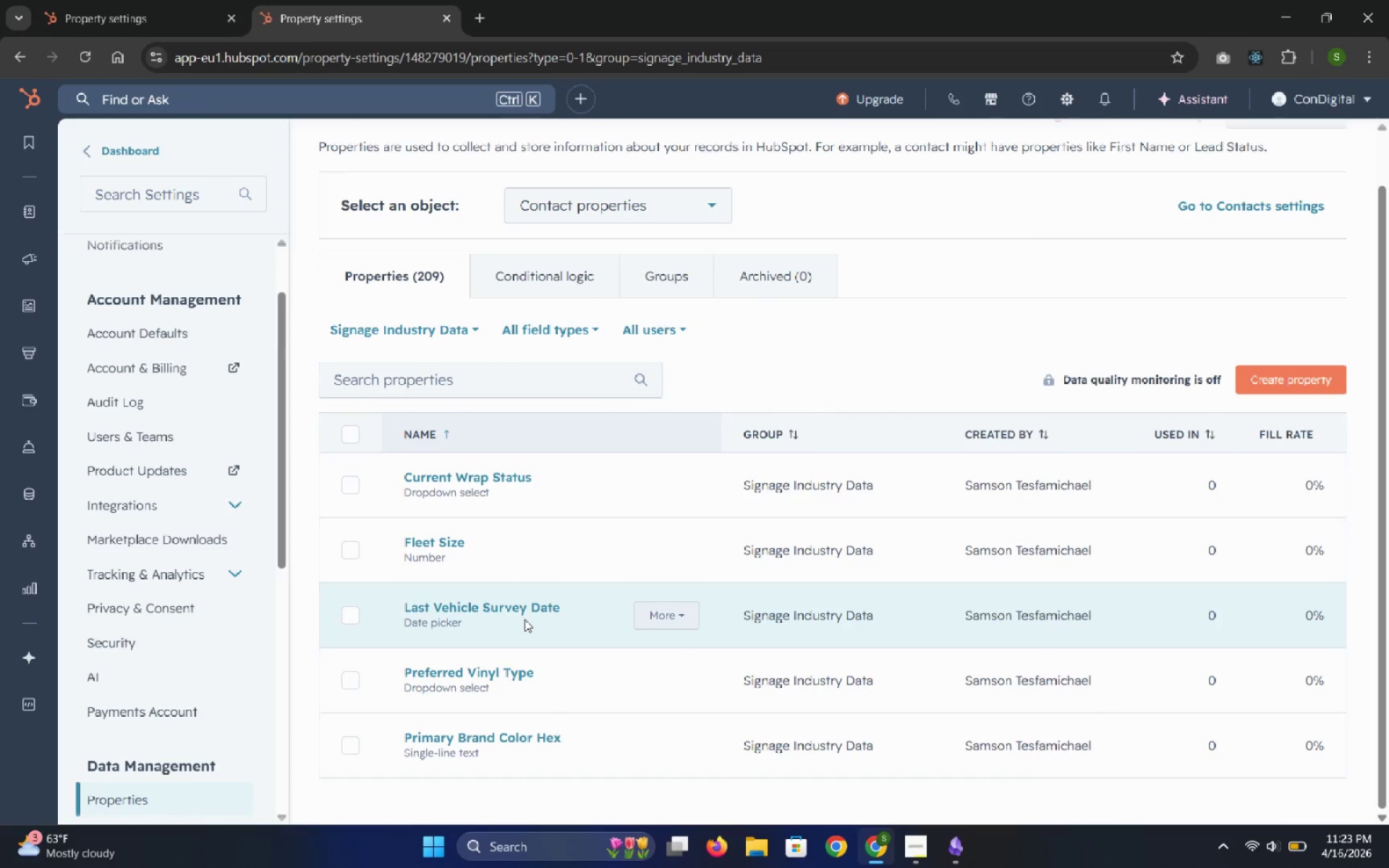 
left_click([524, 619])
 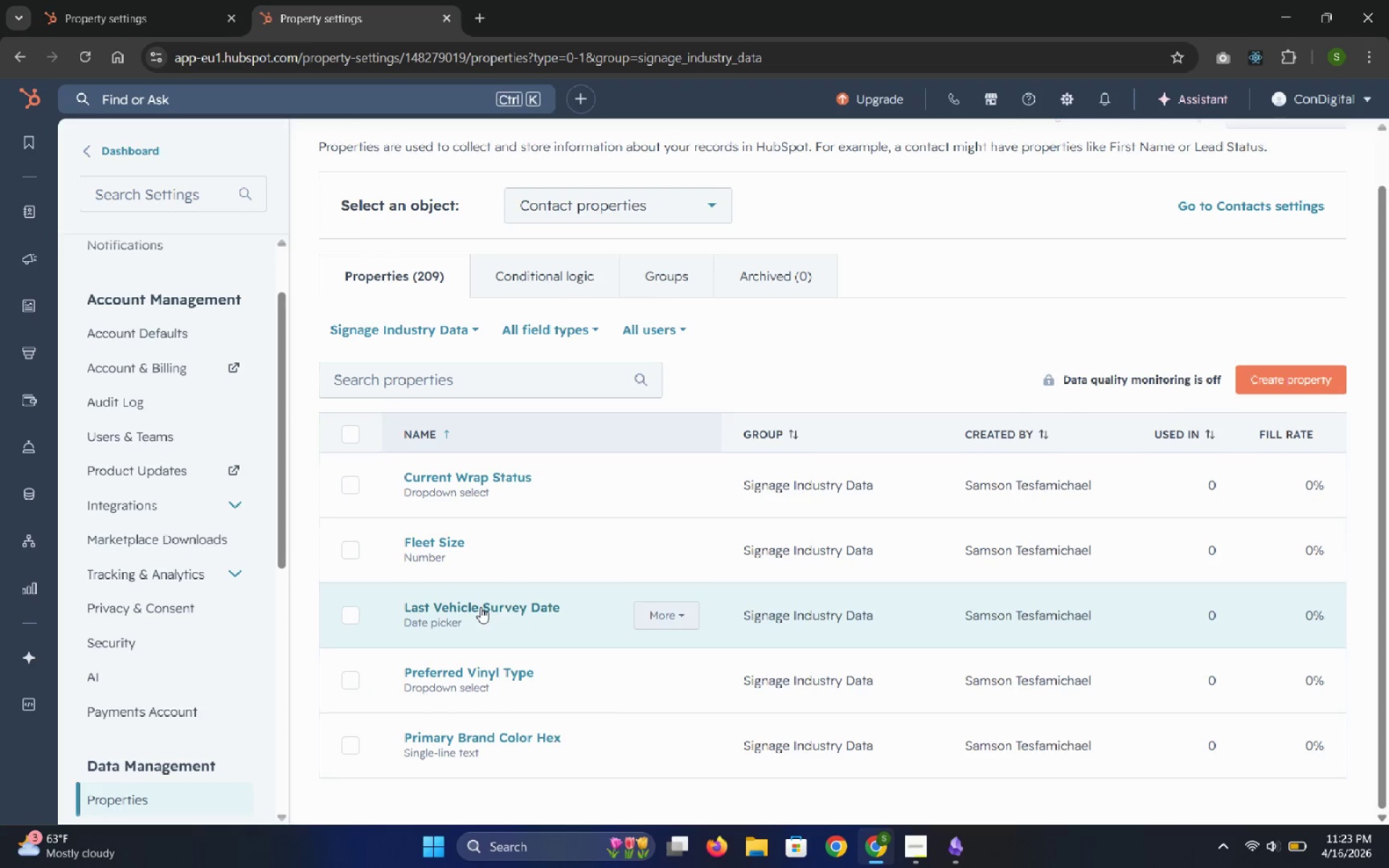 
left_click([480, 607])
 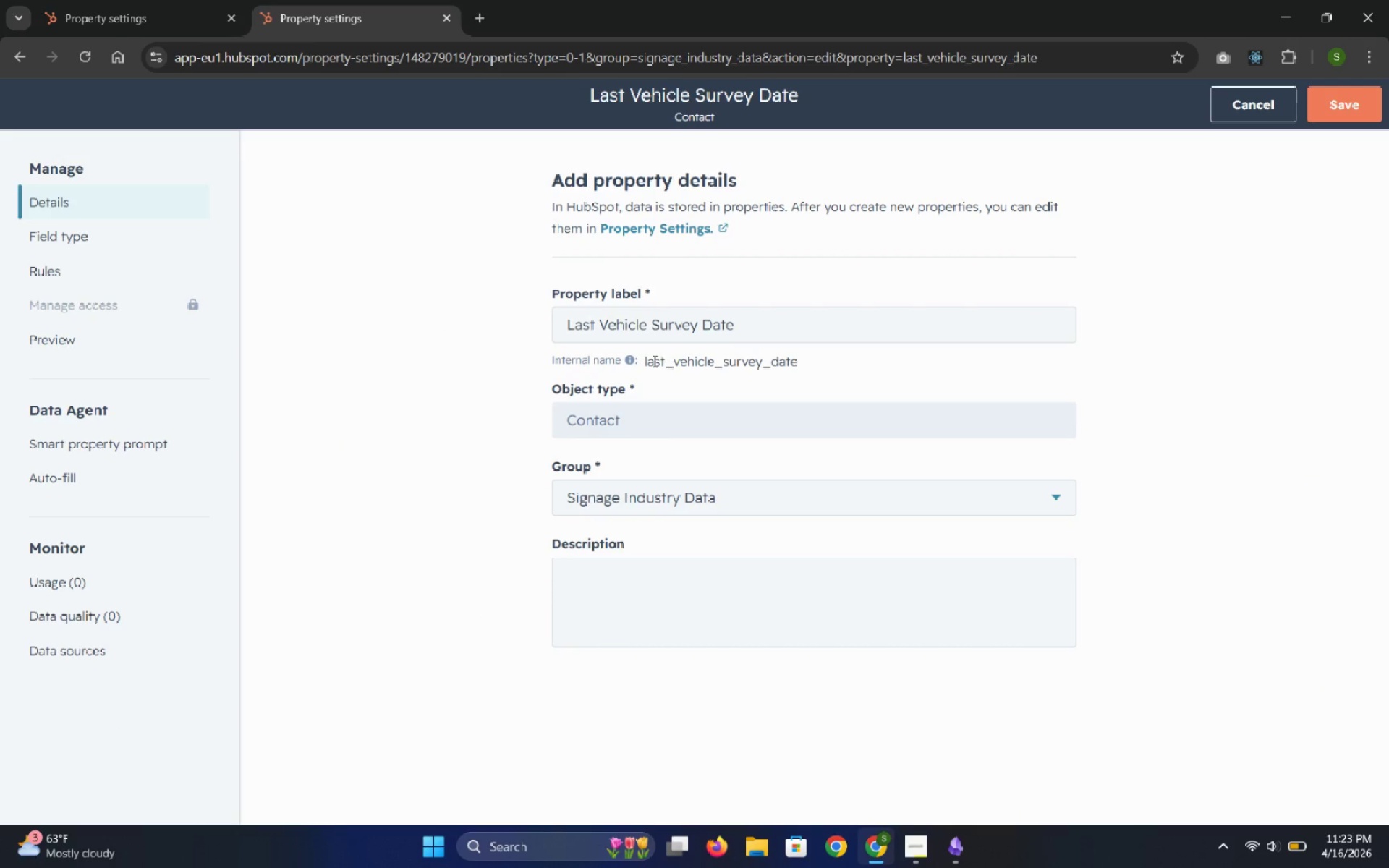 
left_click_drag(start_coordinate=[645, 360], to_coordinate=[810, 357])
 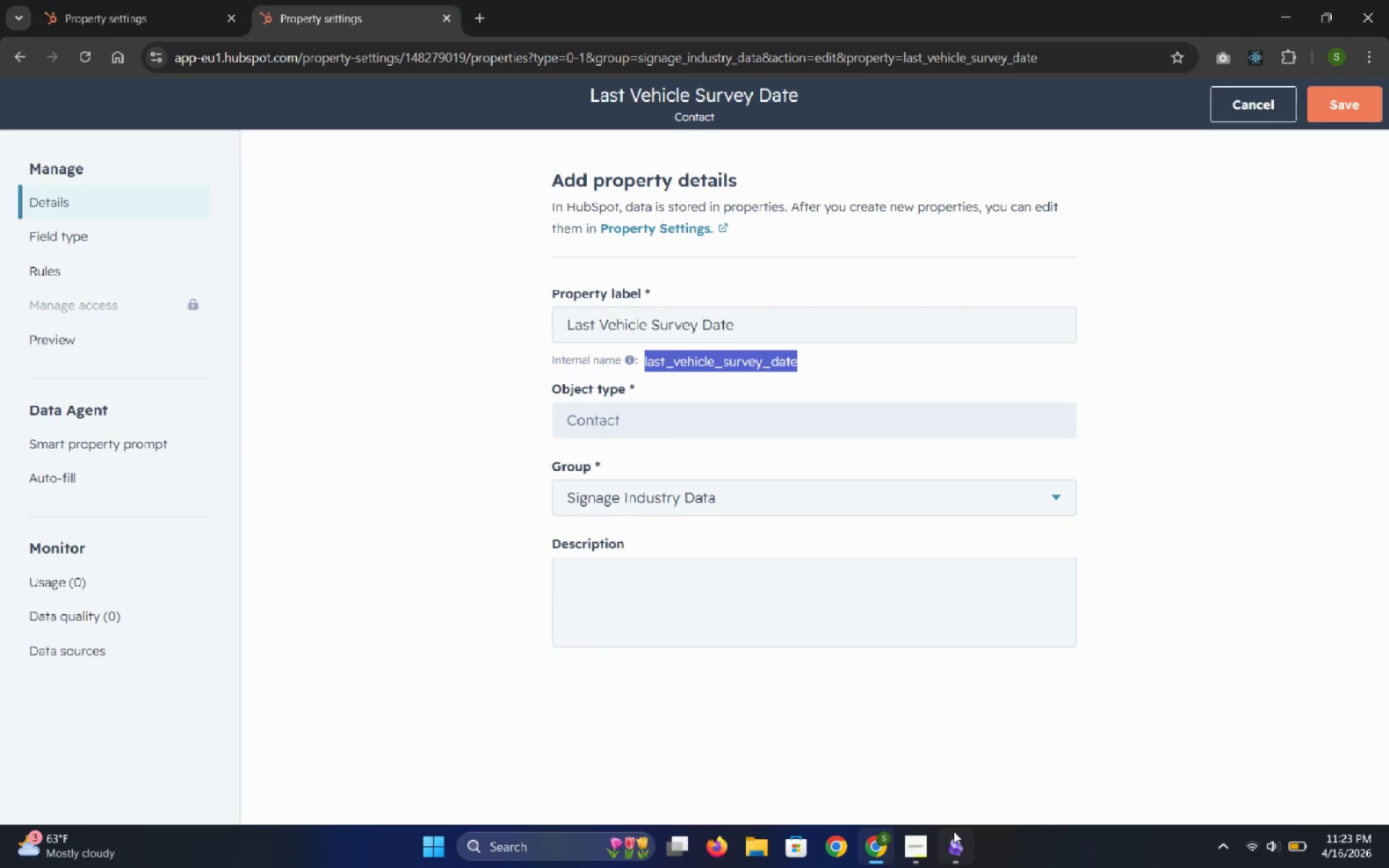 
left_click([955, 842])
 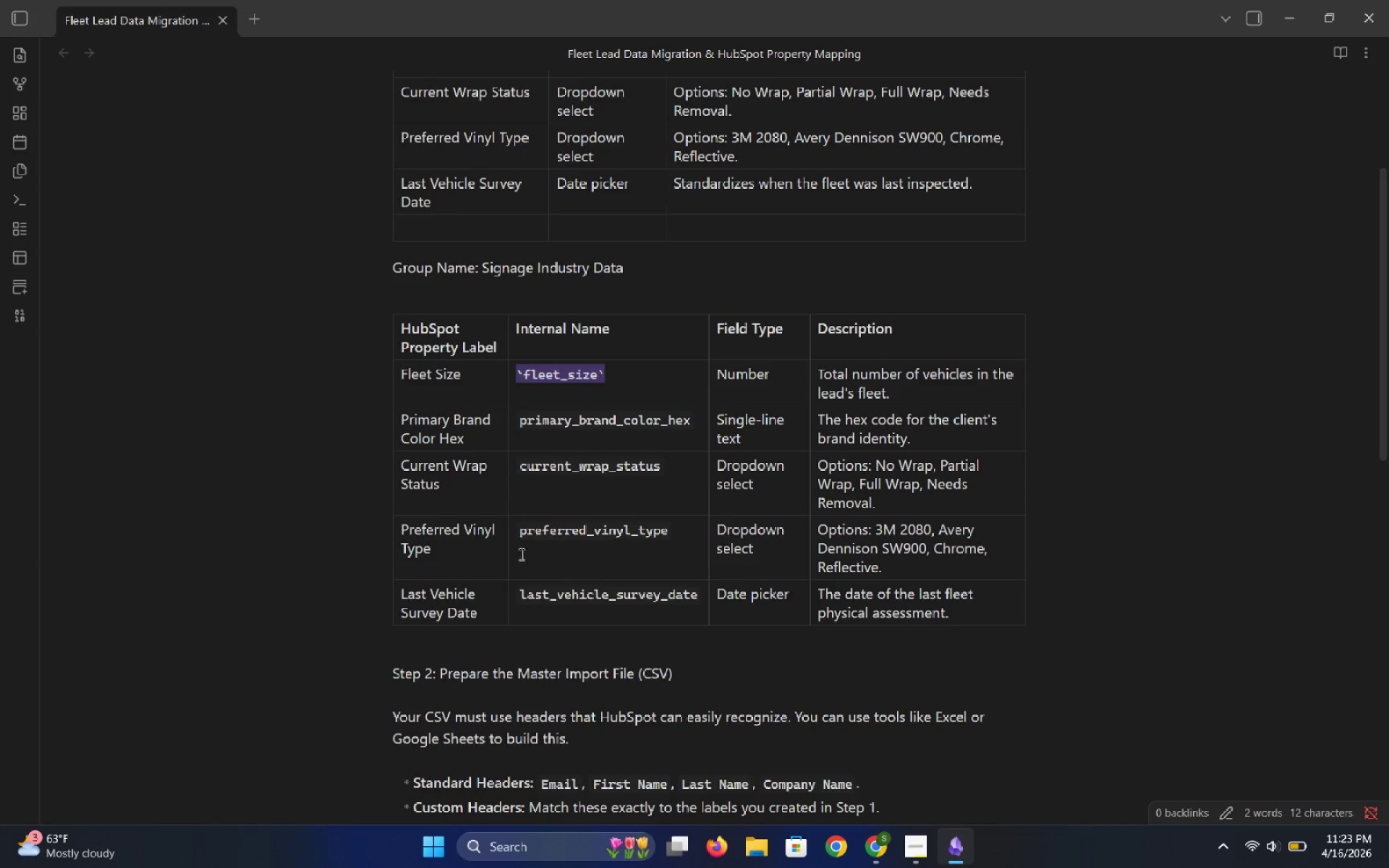 
left_click_drag(start_coordinate=[520, 588], to_coordinate=[697, 594])
 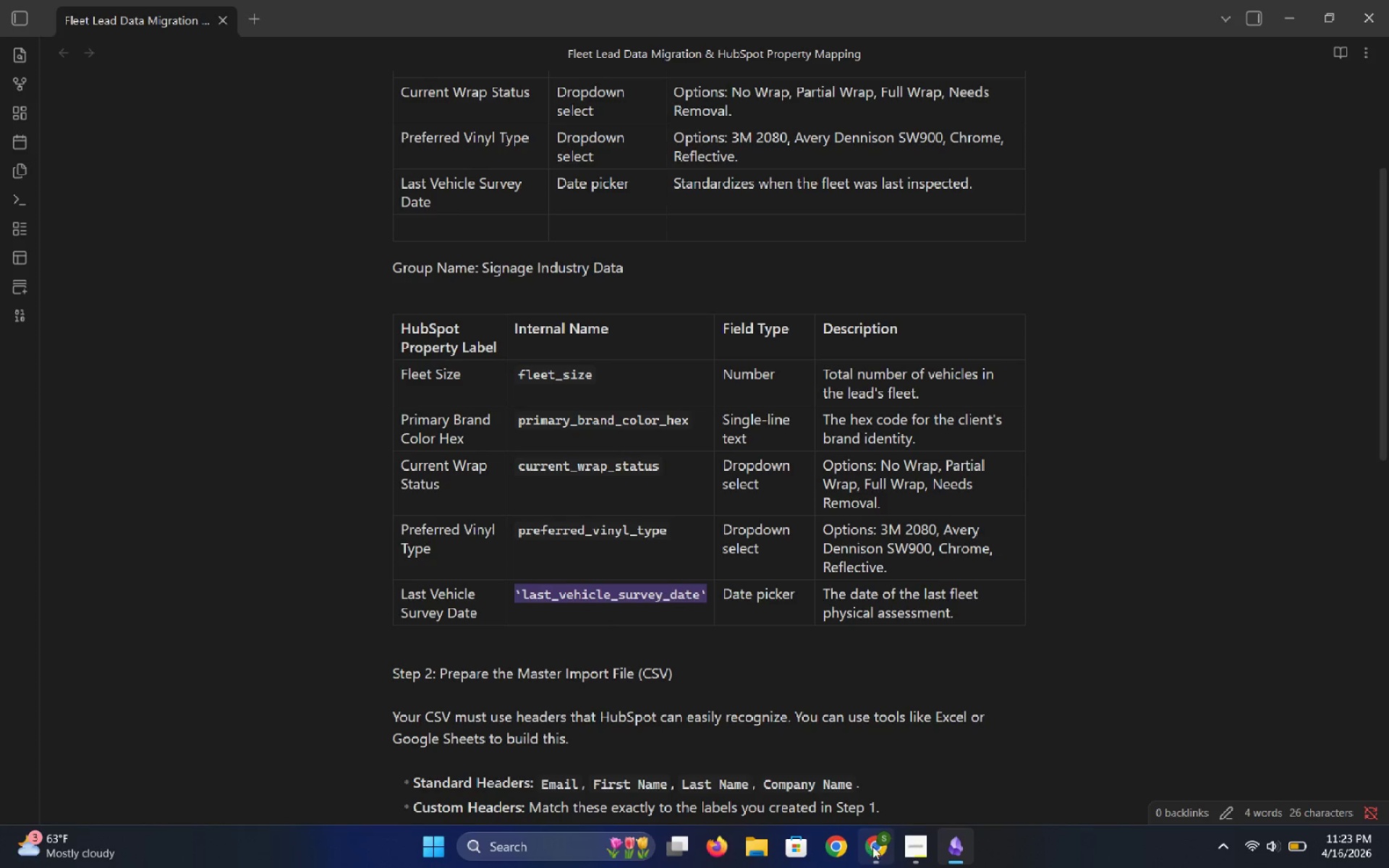 
left_click([875, 850])
 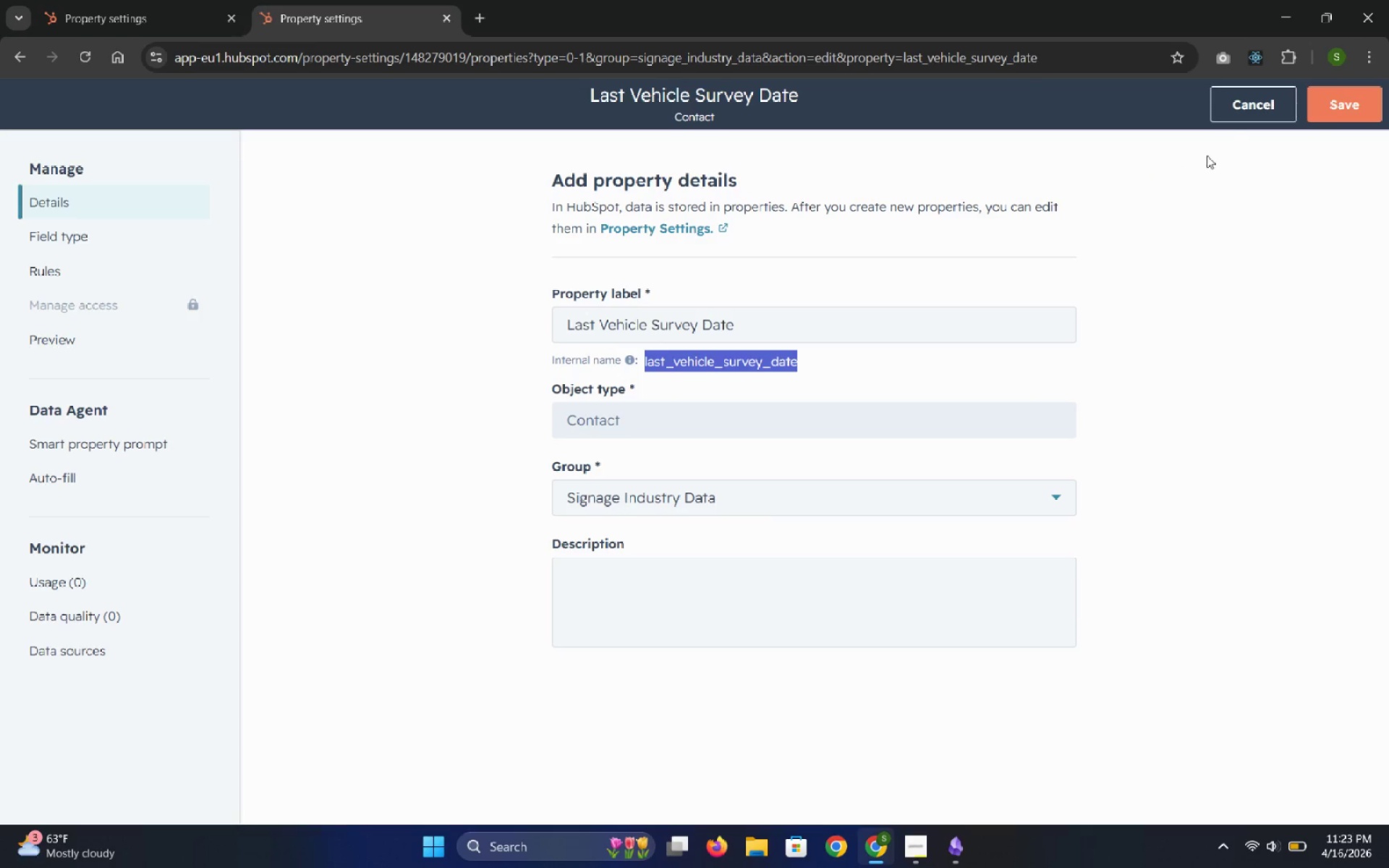 
left_click([1241, 97])
 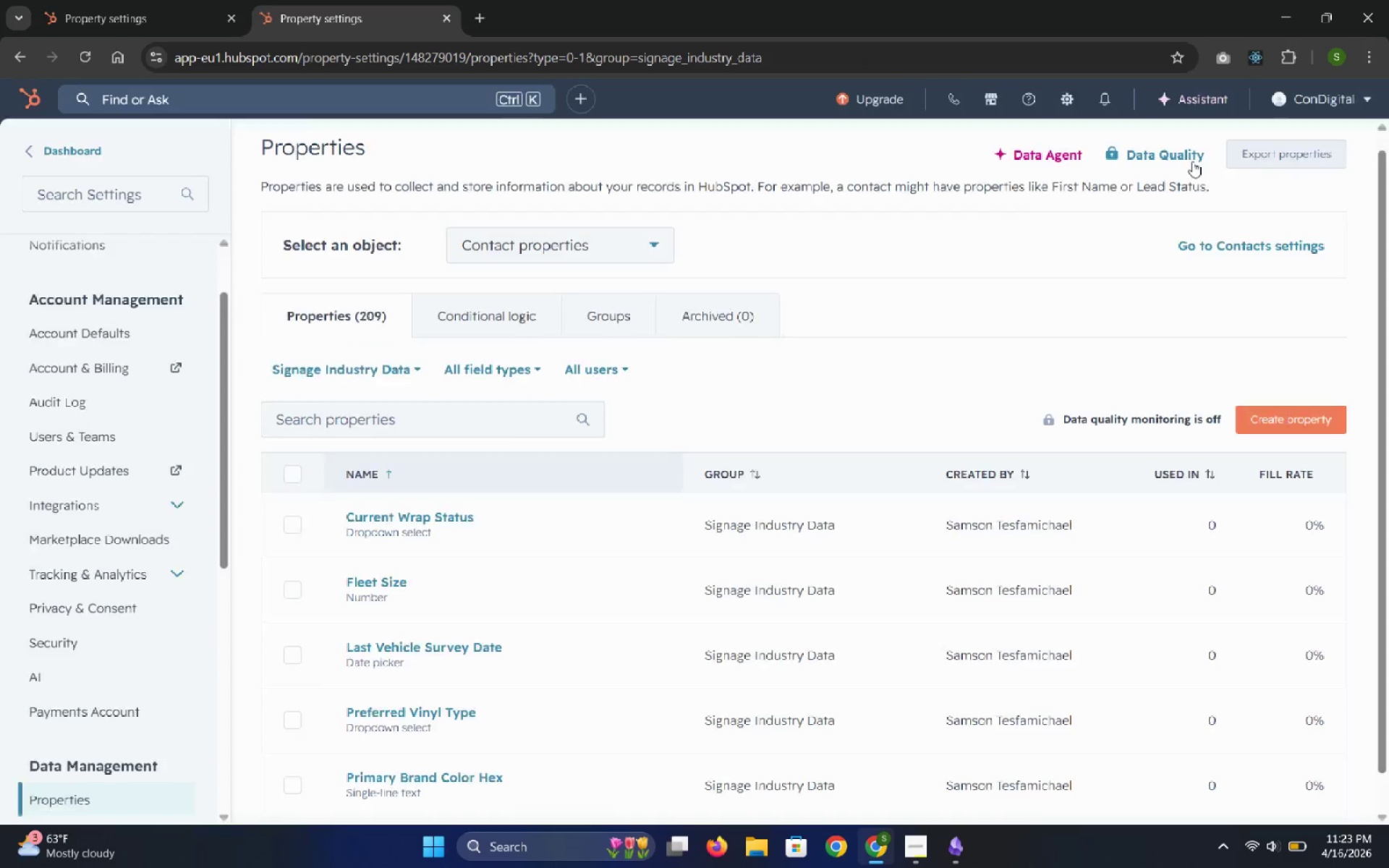 
mouse_move([632, 522])
 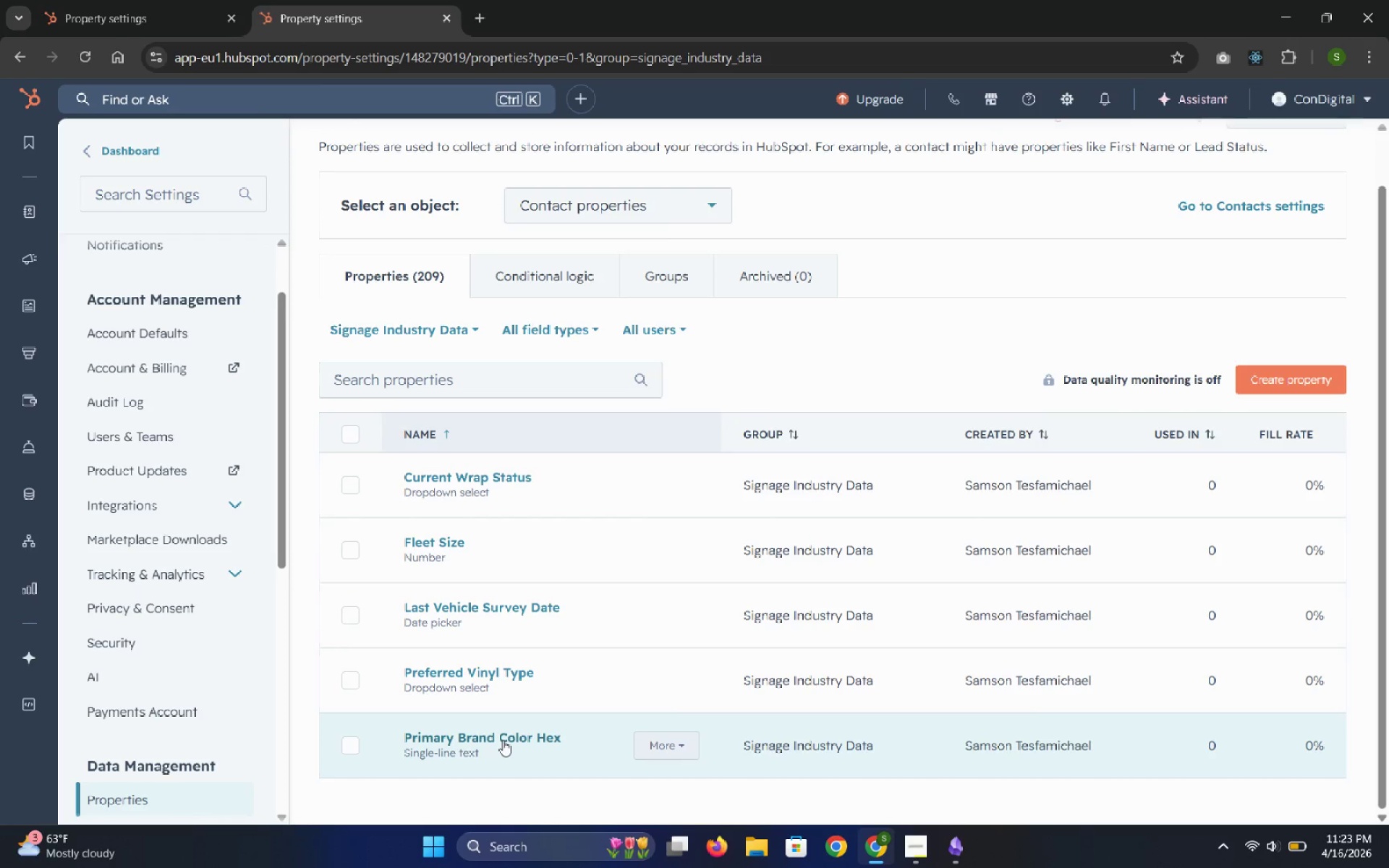 
left_click([503, 740])
 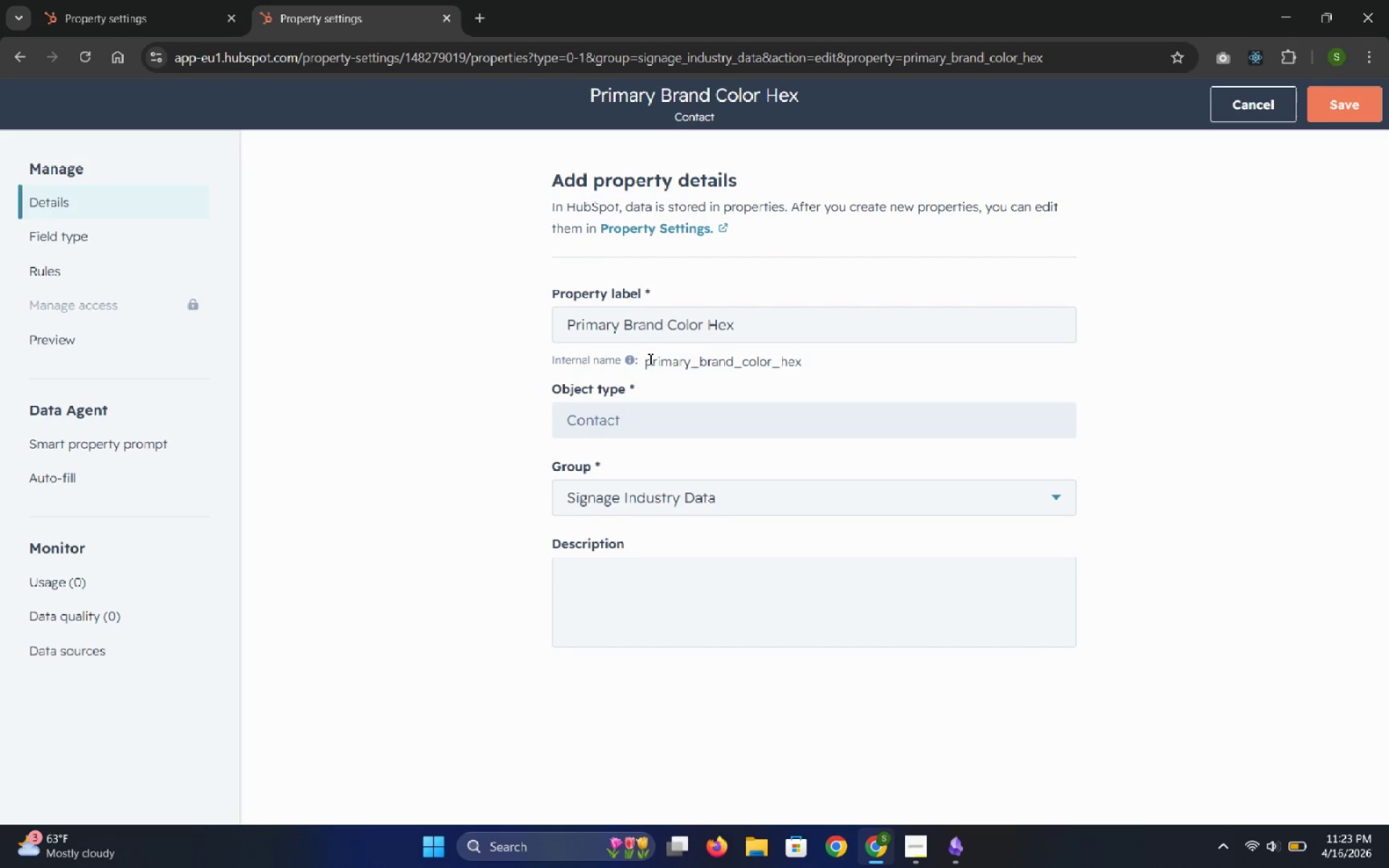 
left_click_drag(start_coordinate=[645, 360], to_coordinate=[802, 369])
 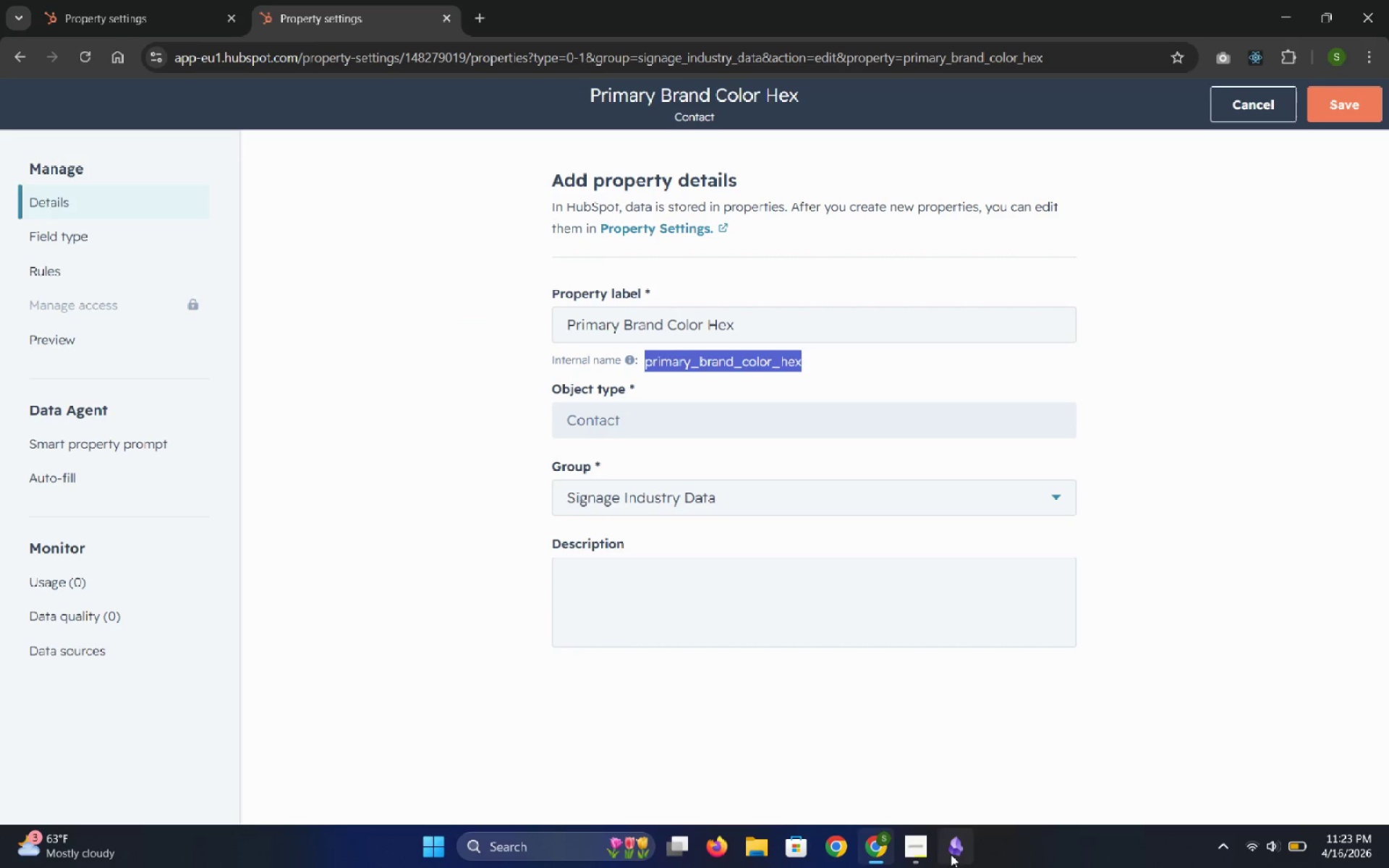 
left_click([951, 856])
 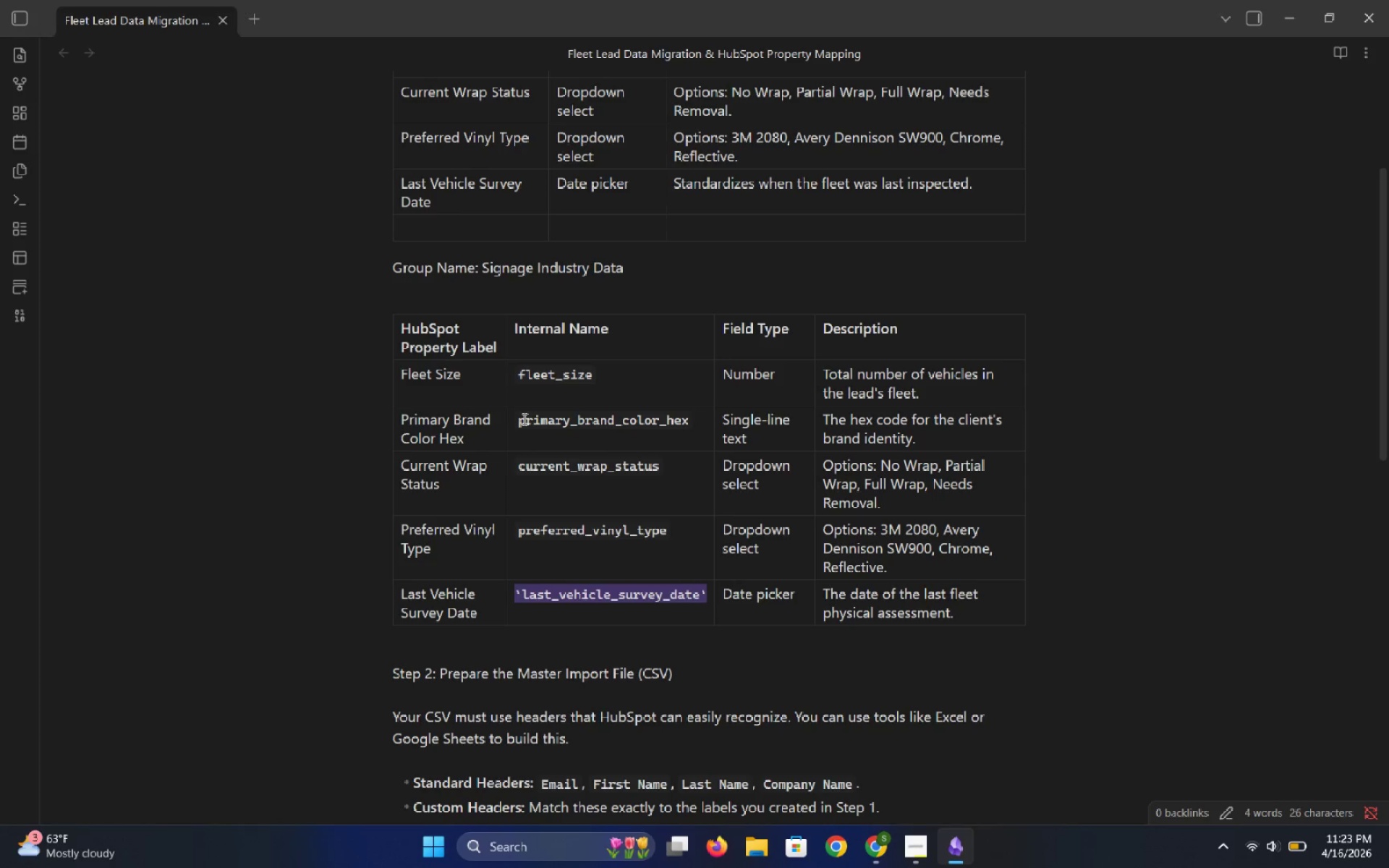 
left_click_drag(start_coordinate=[520, 417], to_coordinate=[692, 436])
 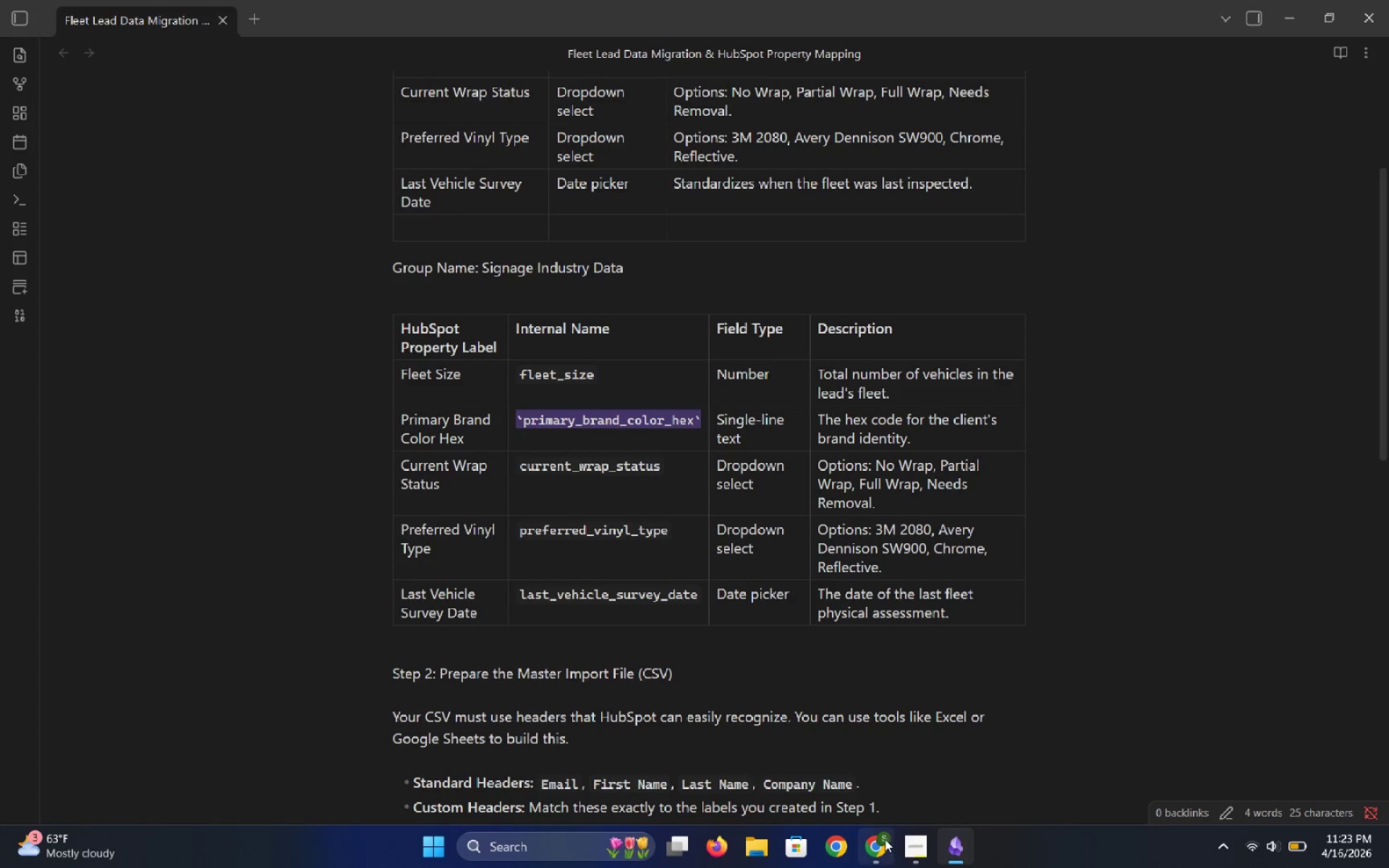 
left_click([882, 849])
 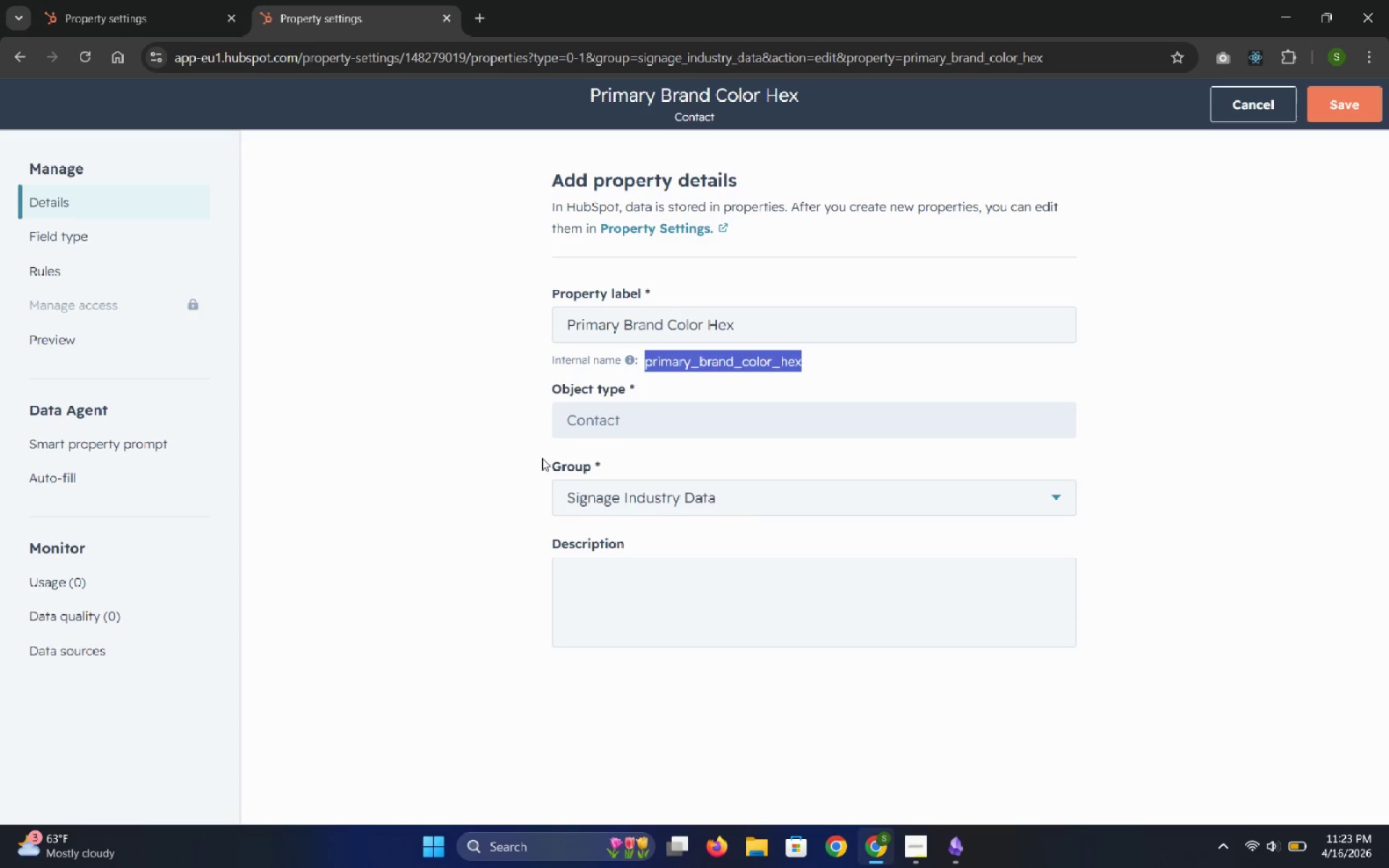 
left_click([476, 437])
 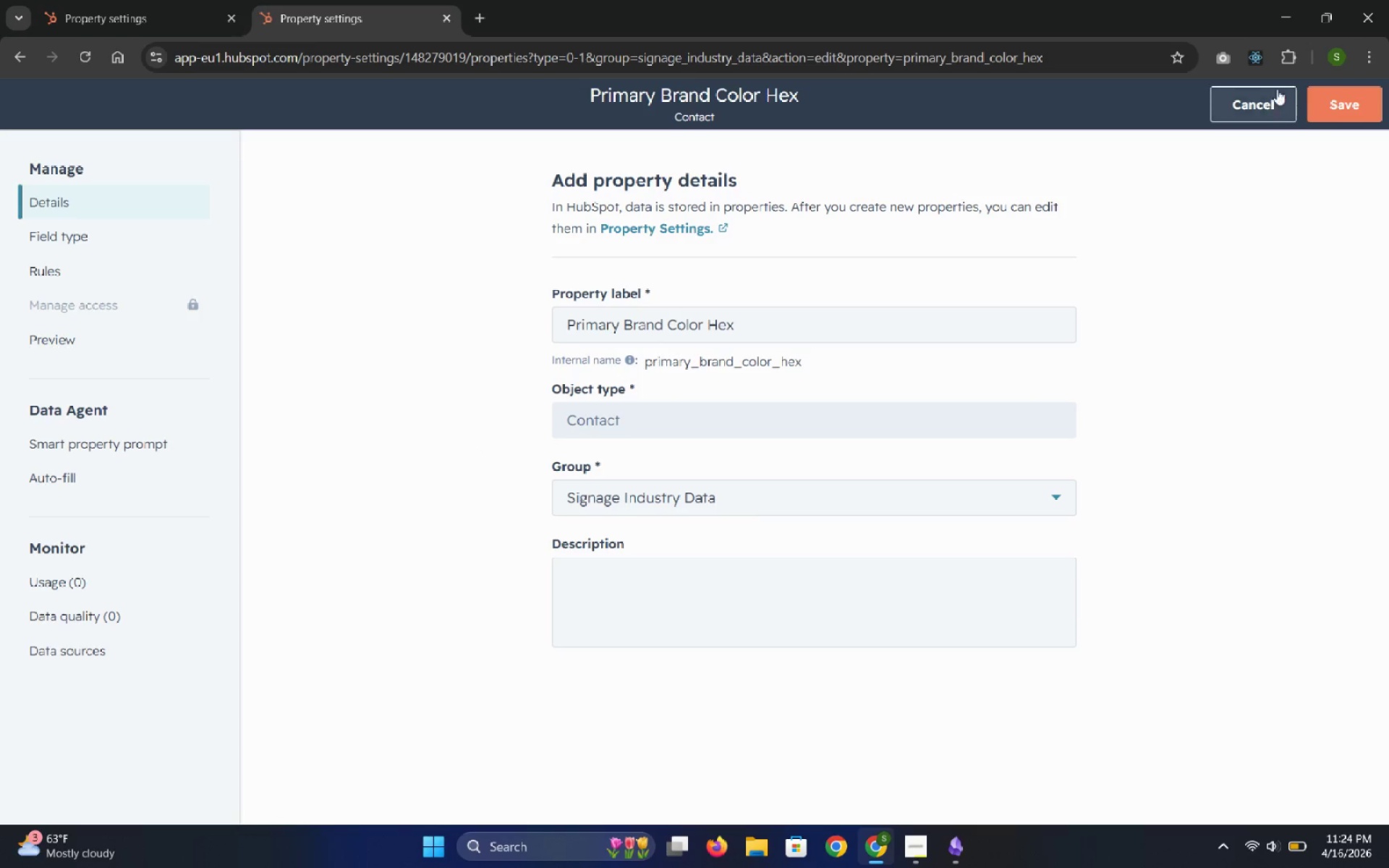 
left_click([1260, 105])
 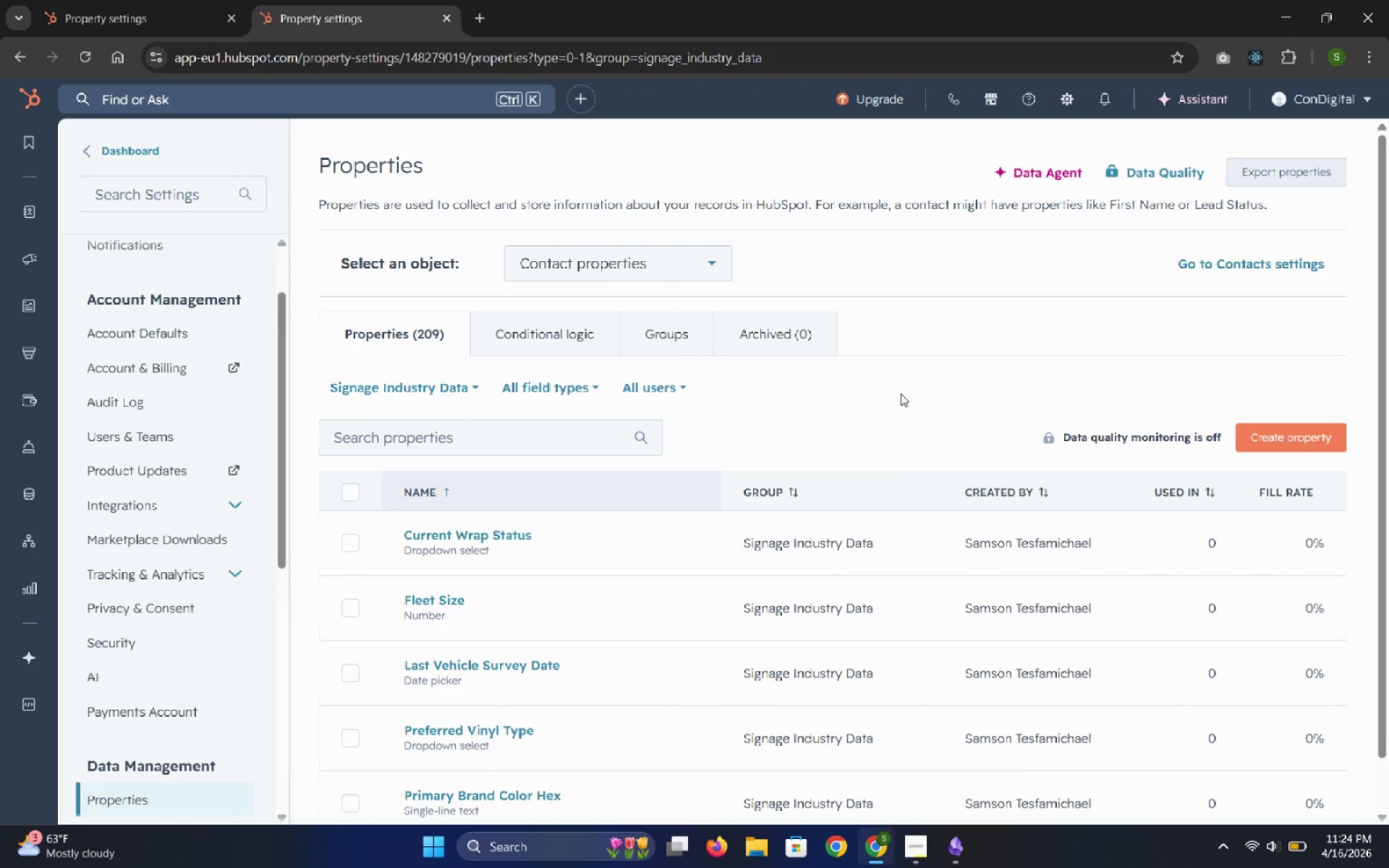 
wait(7.47)
 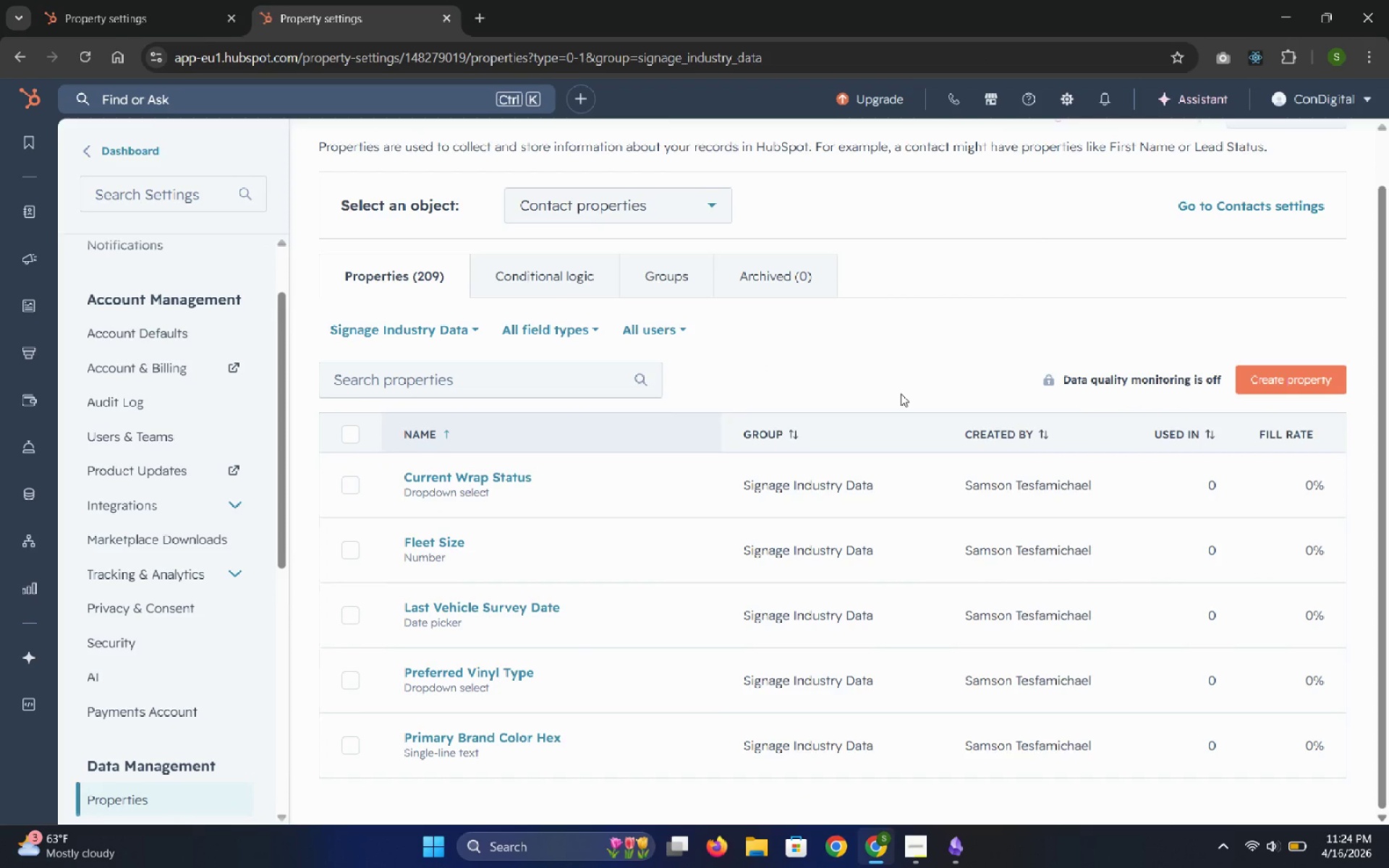 
left_click([574, 842])
 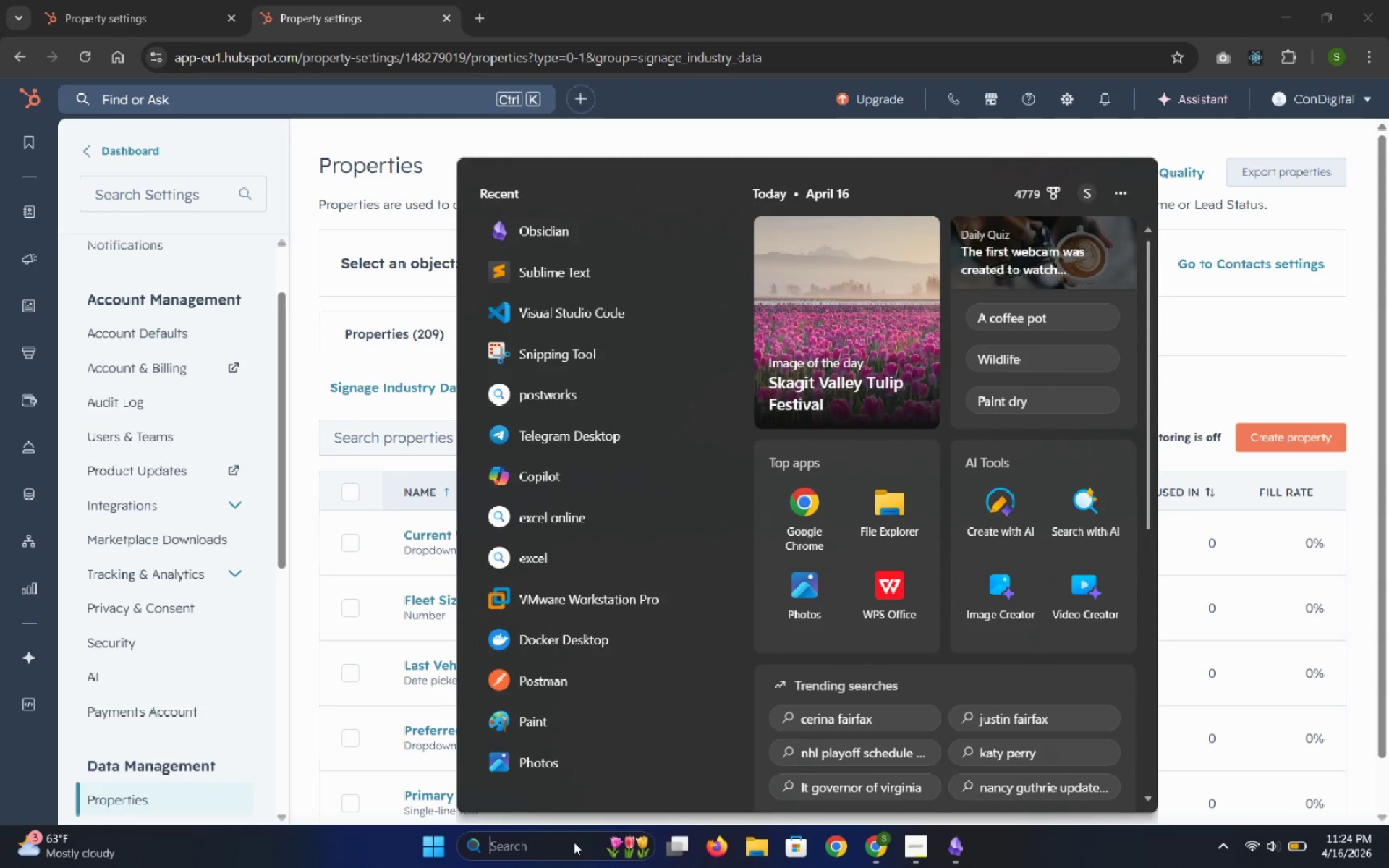 
type(vs)
 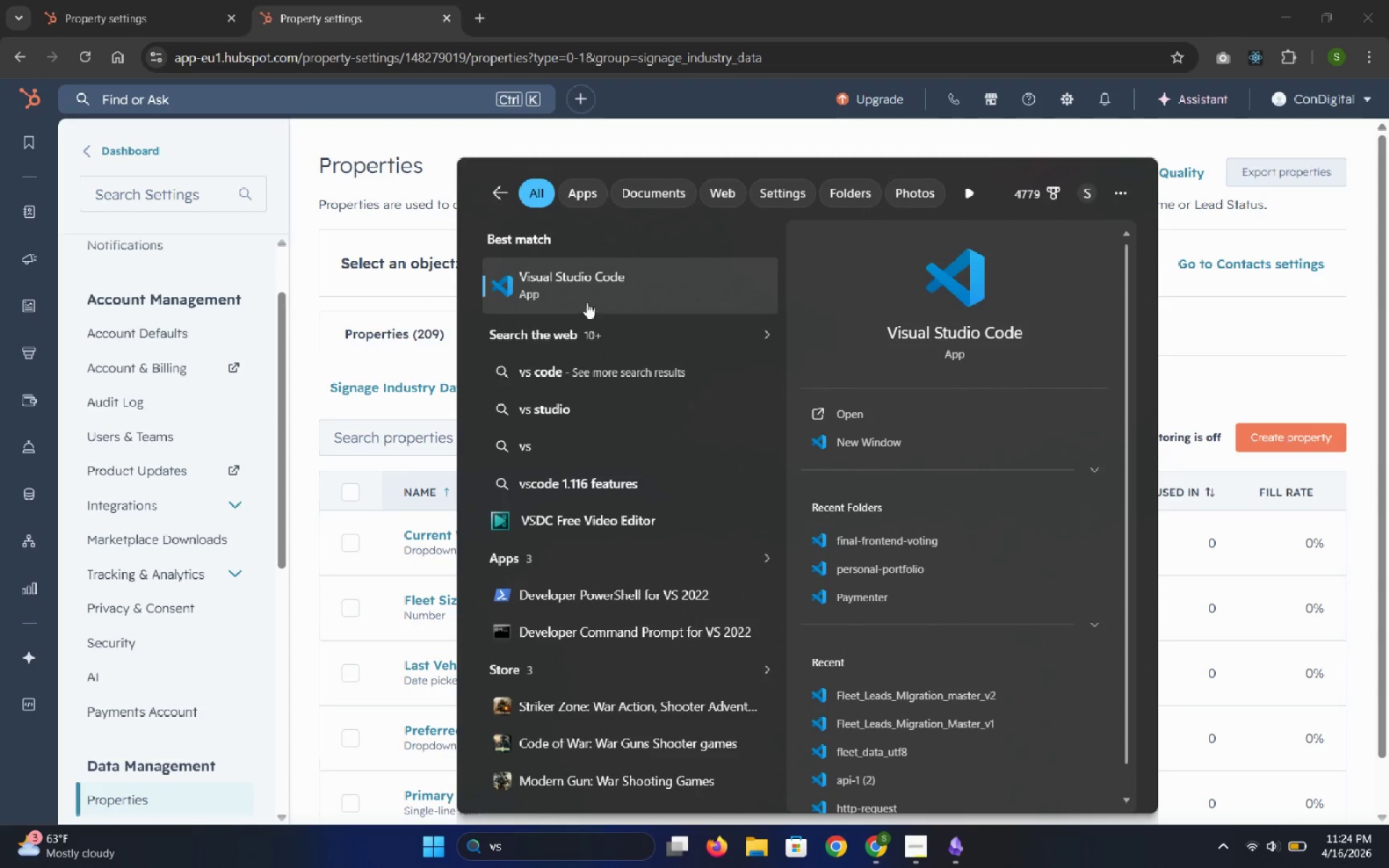 
left_click([581, 281])
 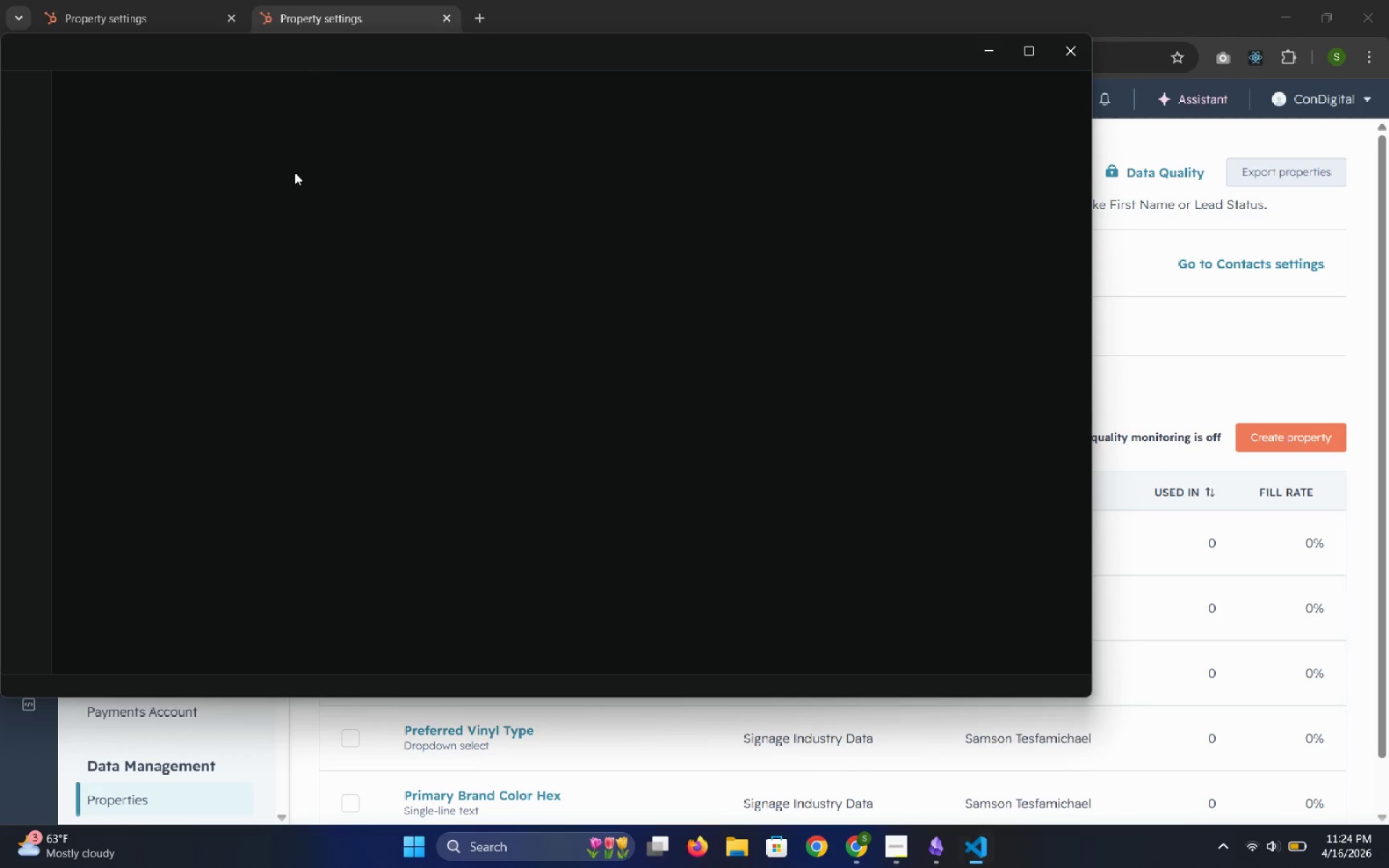 
mouse_move([255, 145])
 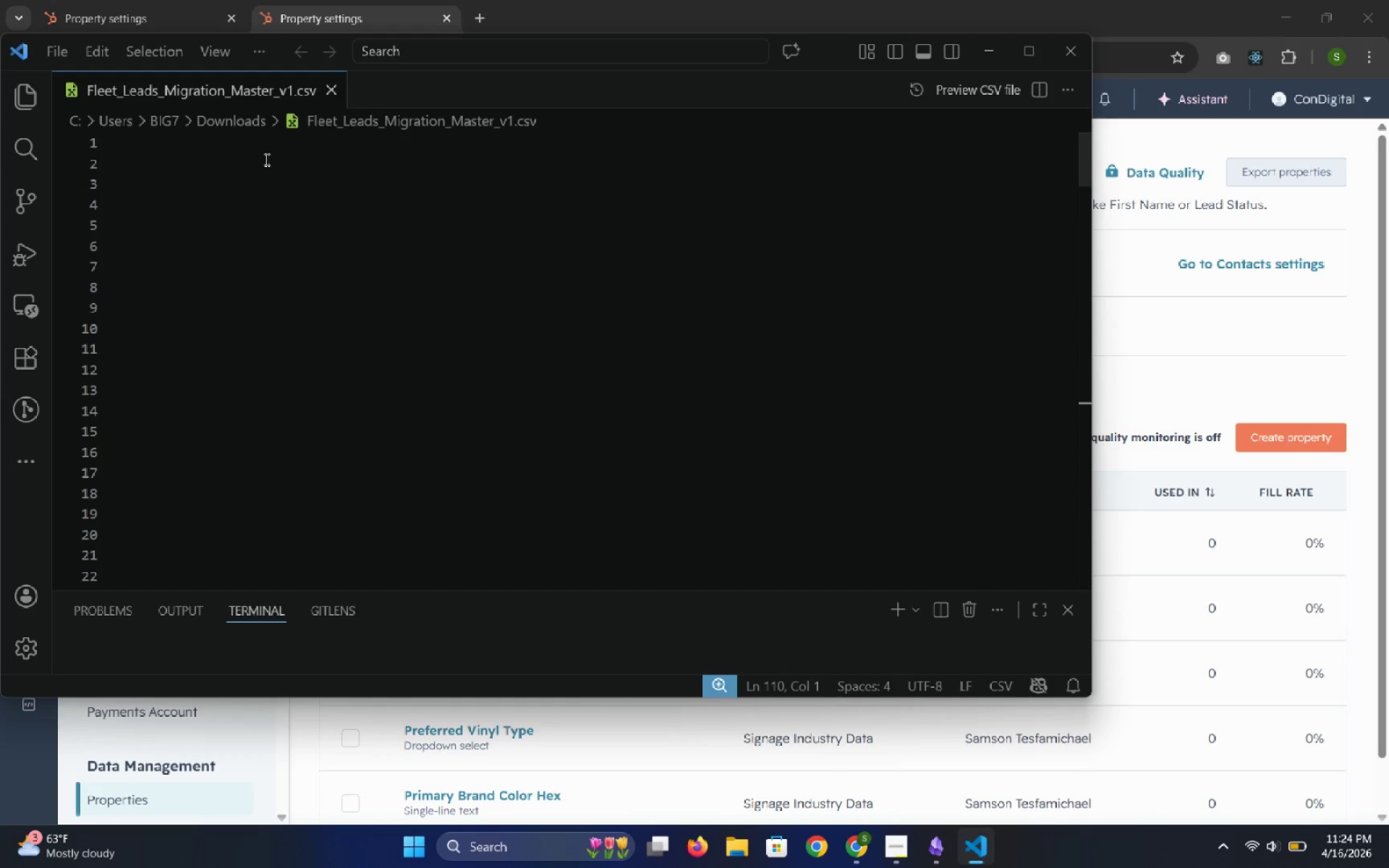 
left_click([266, 159])
 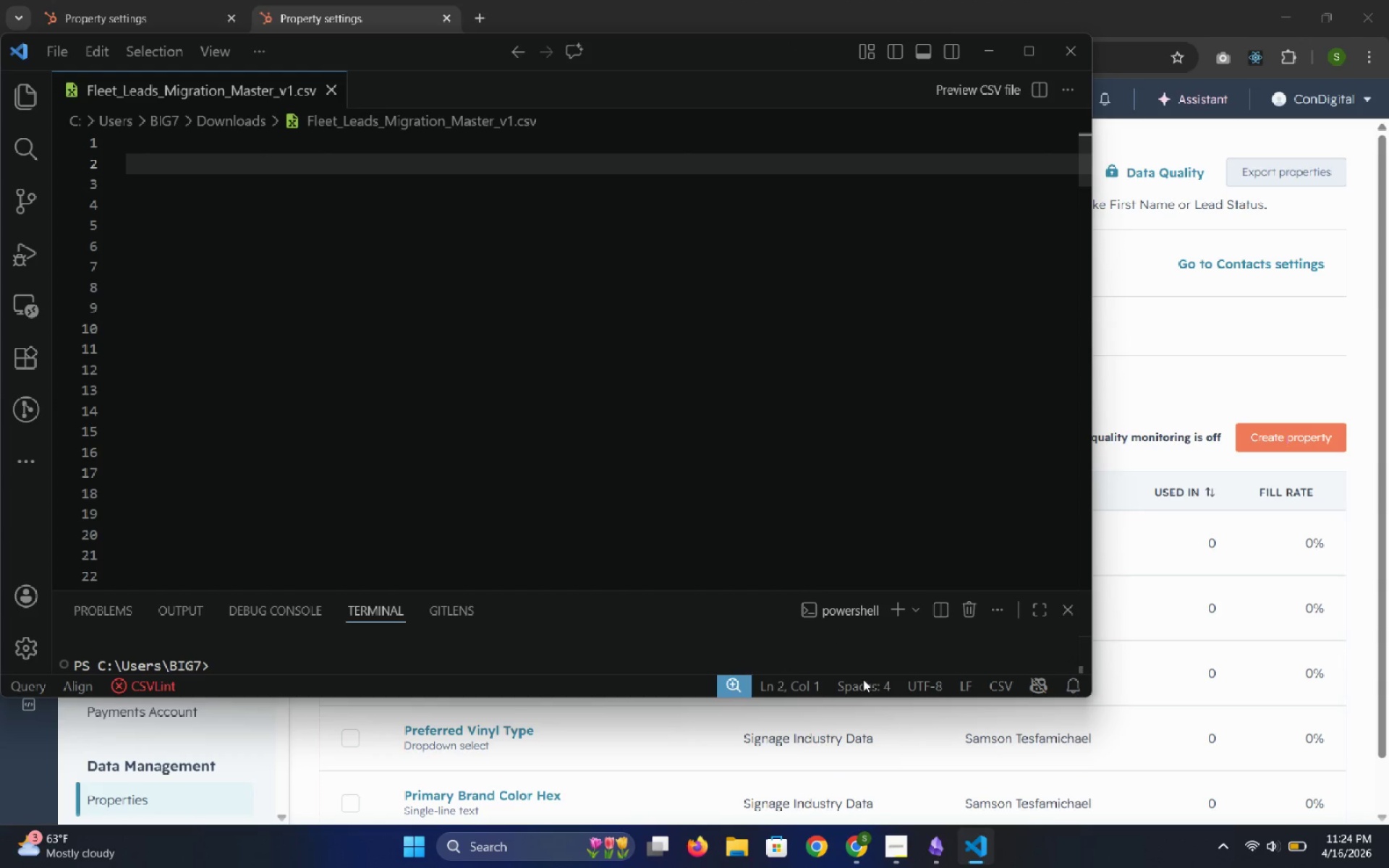 
mouse_move([914, 846])
 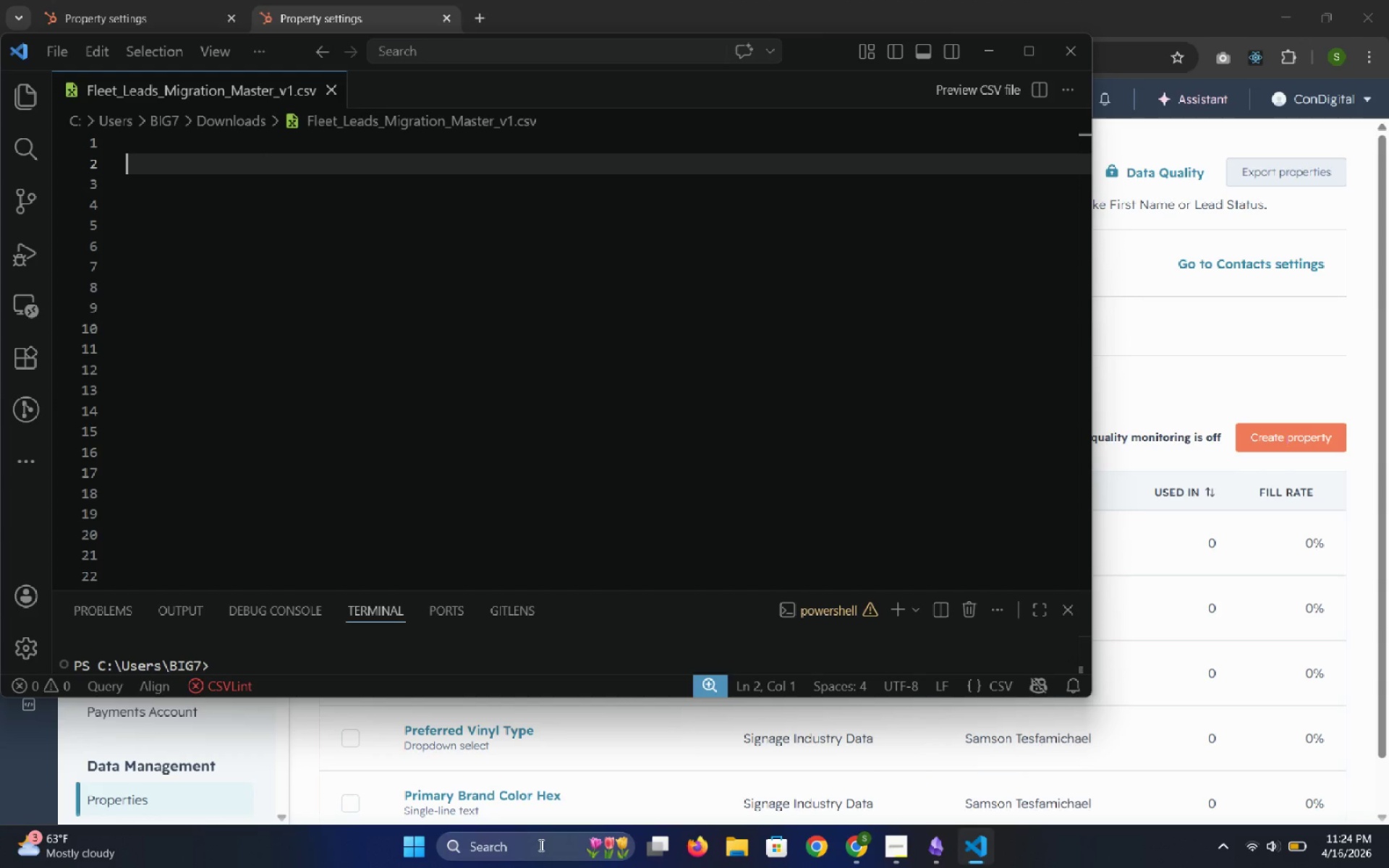 
left_click([540, 845])
 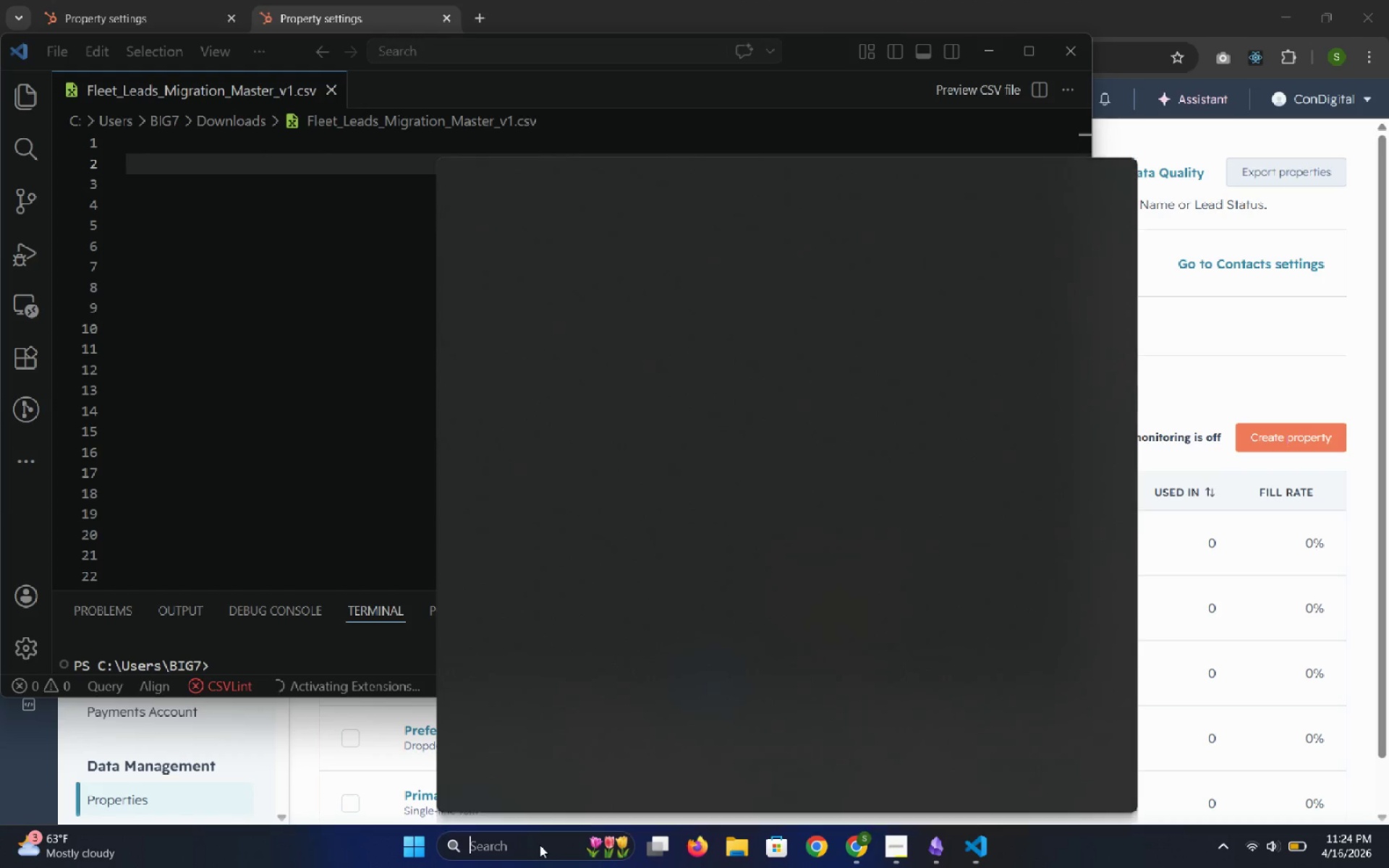 
type(su)
 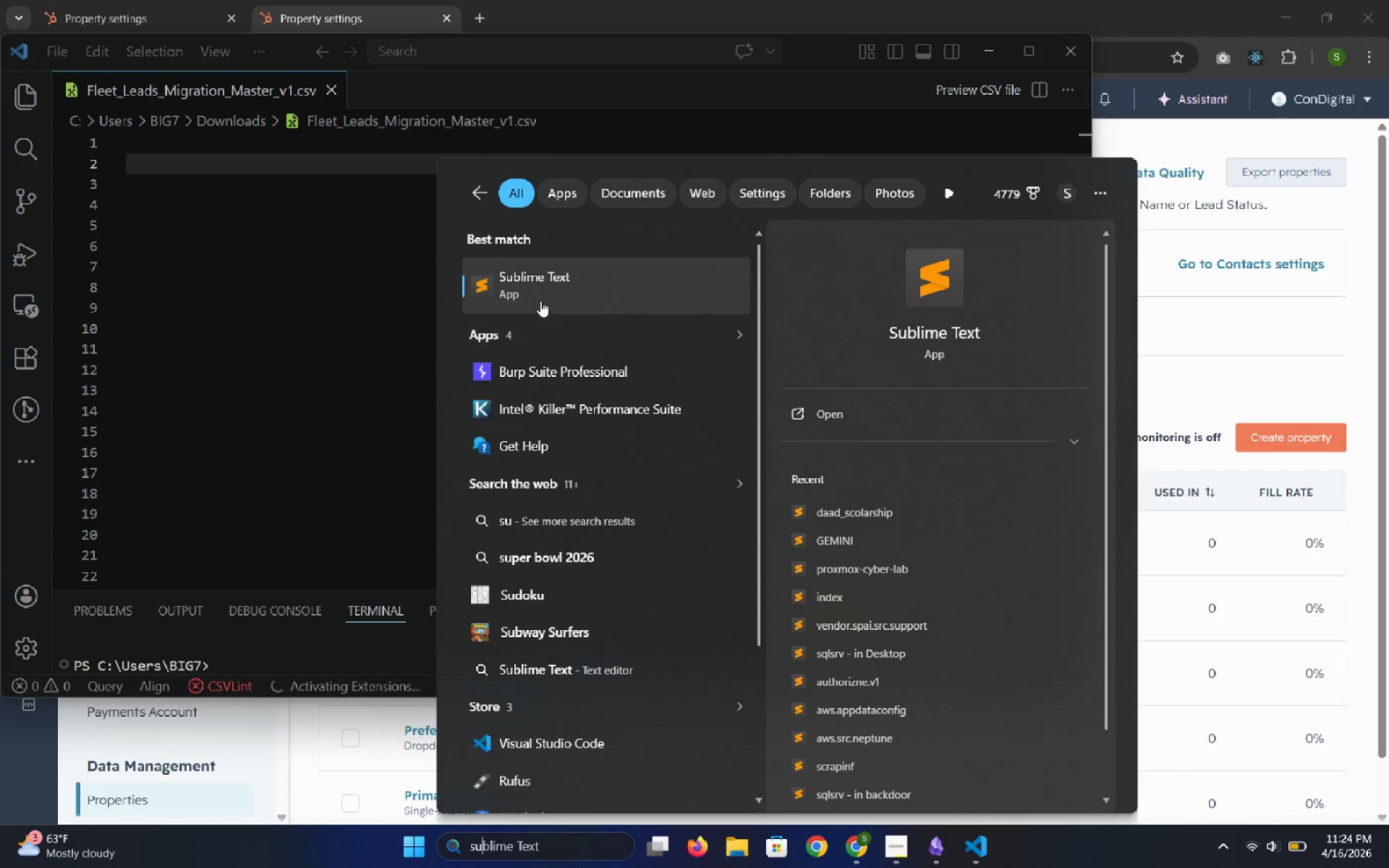 
left_click([538, 299])
 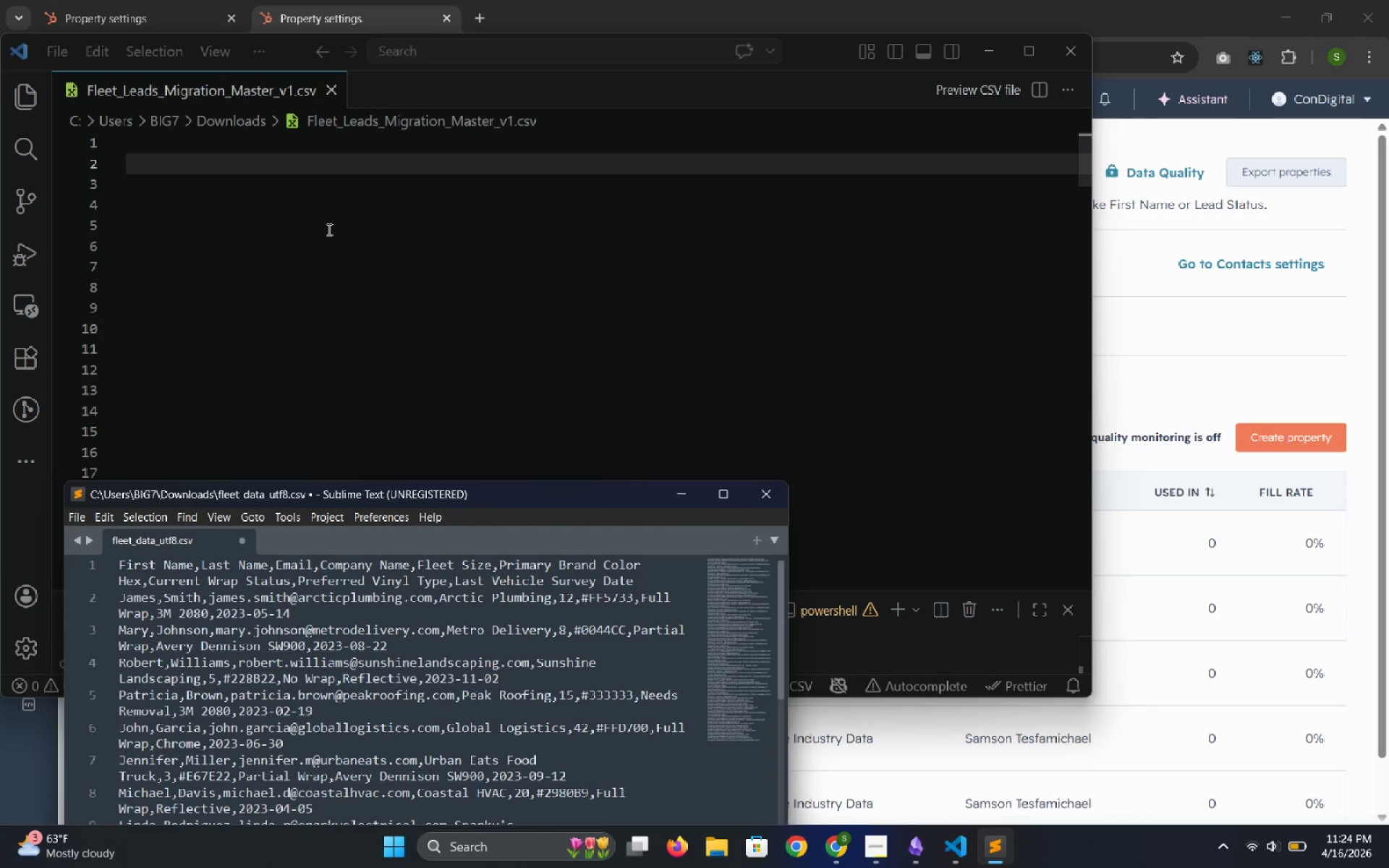 
left_click([234, 175])
 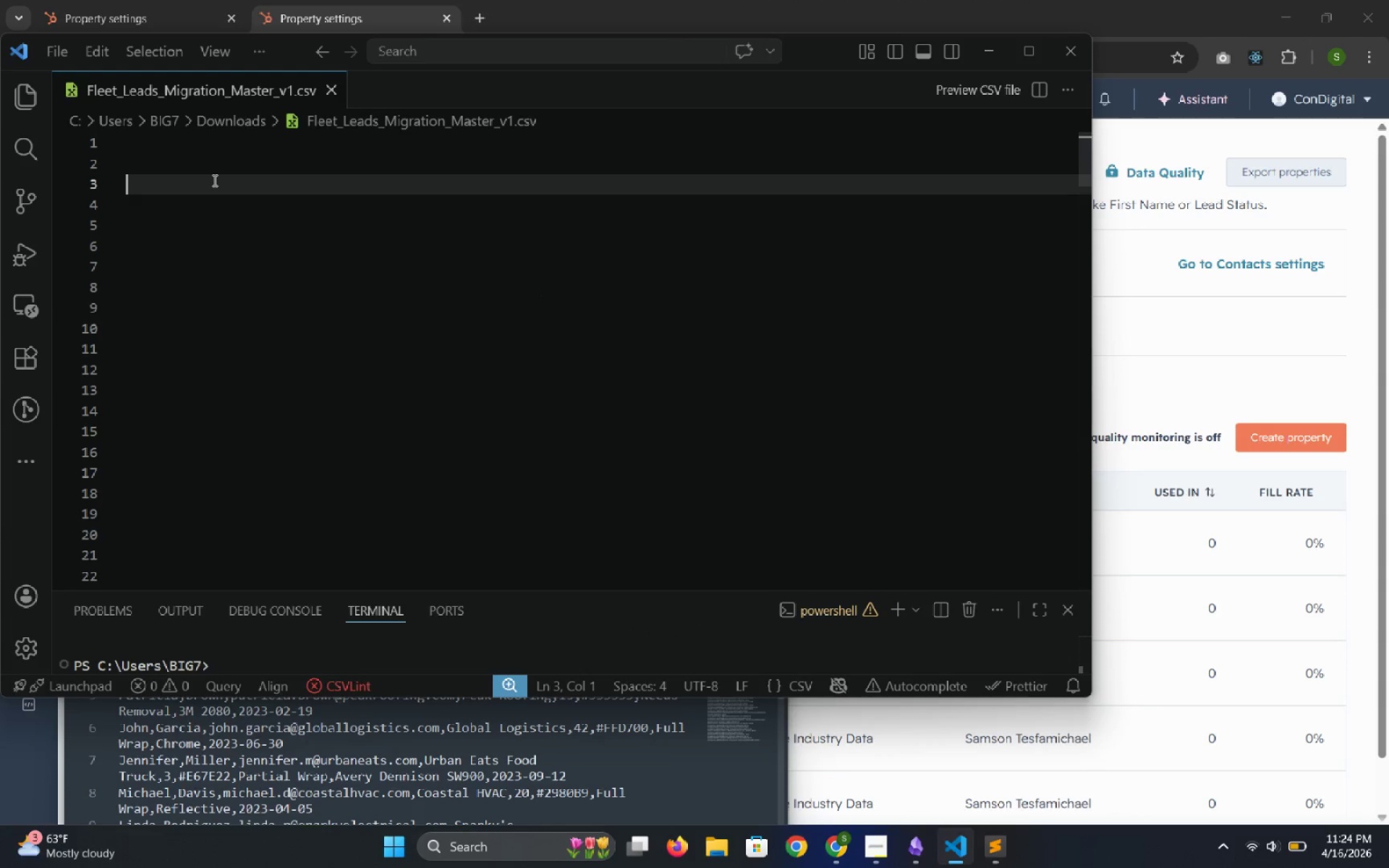 
left_click([211, 180])
 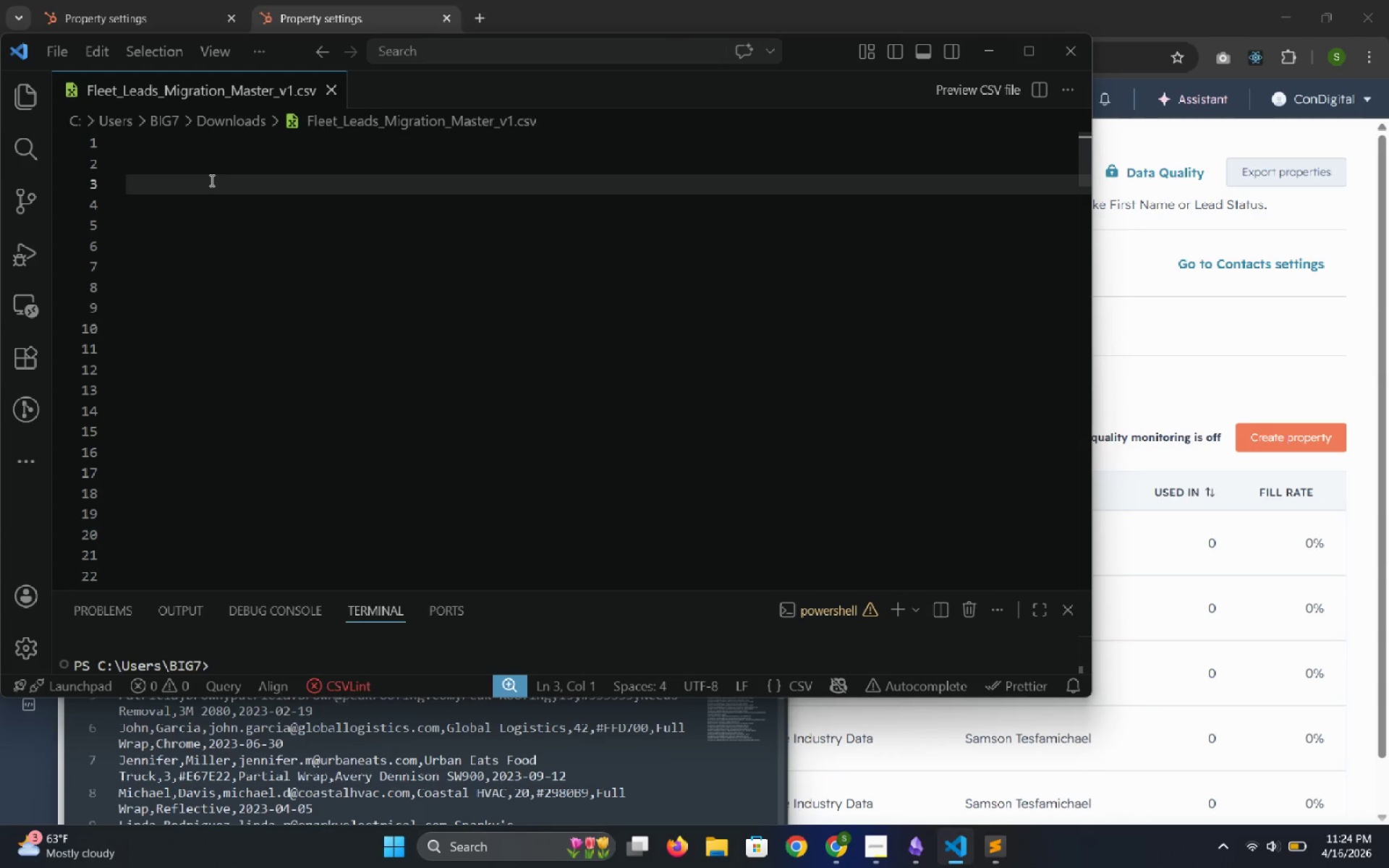 
key(ArrowUp)
 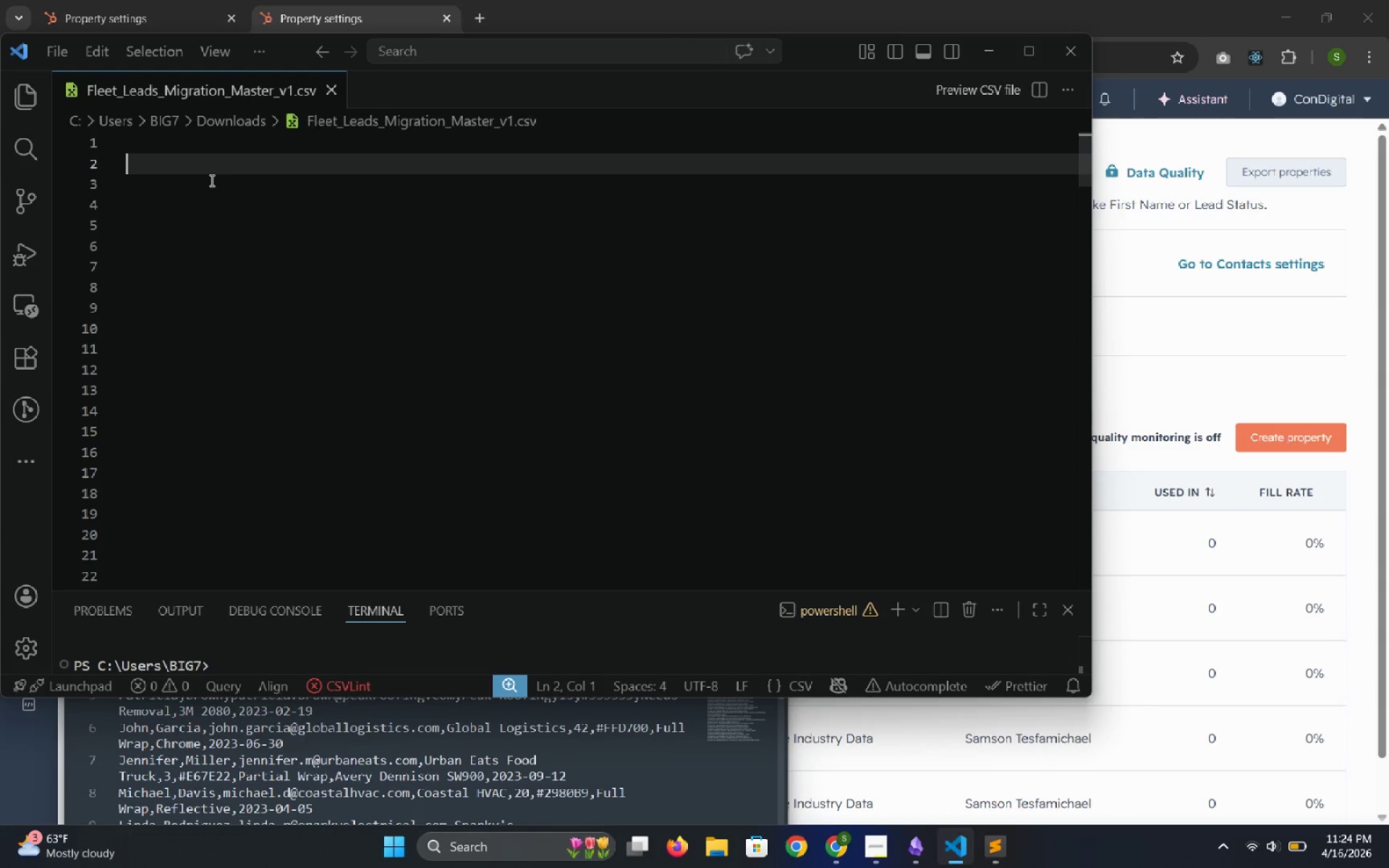 
key(ArrowUp)
 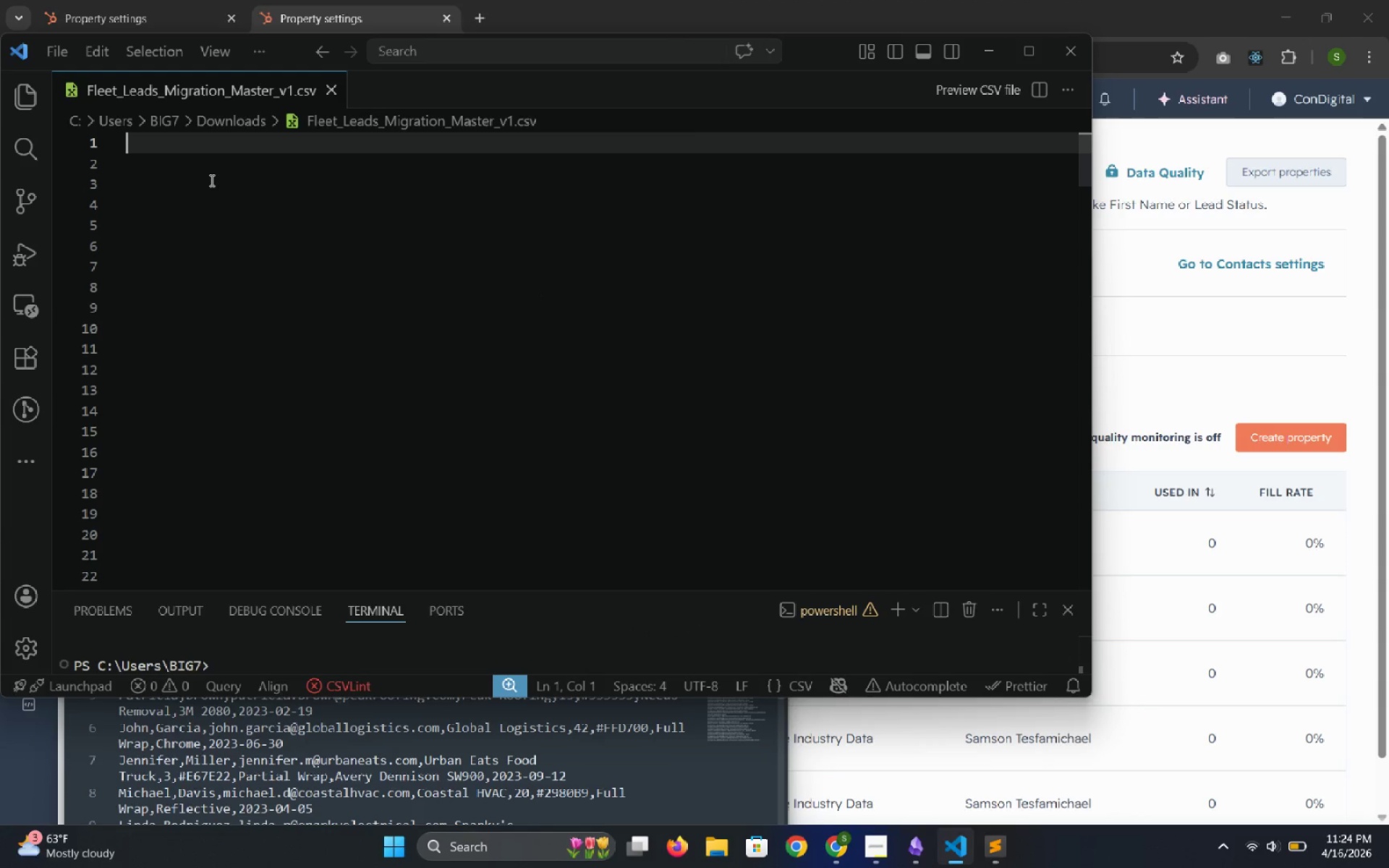 
key(ArrowUp)
 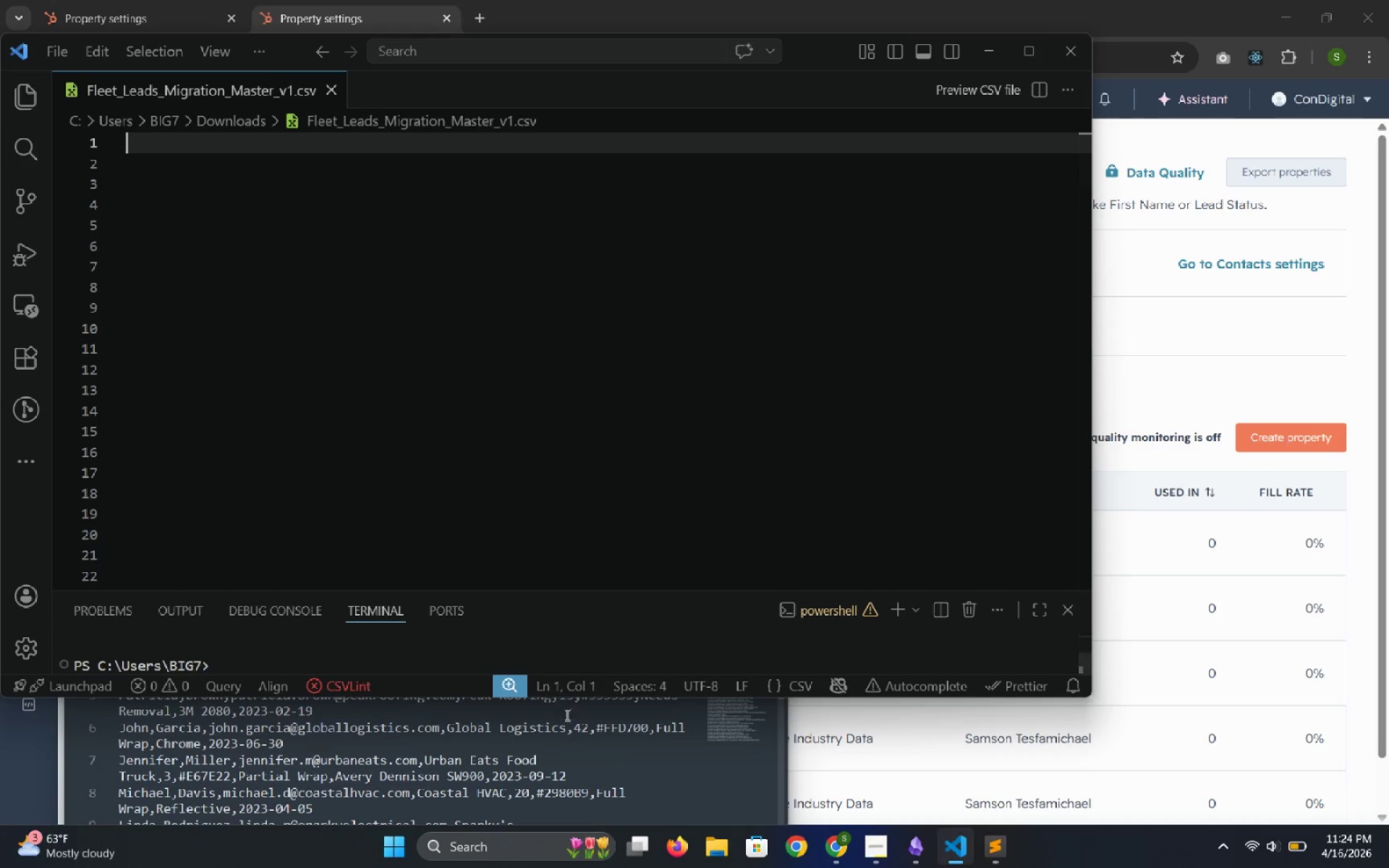 
left_click([574, 733])
 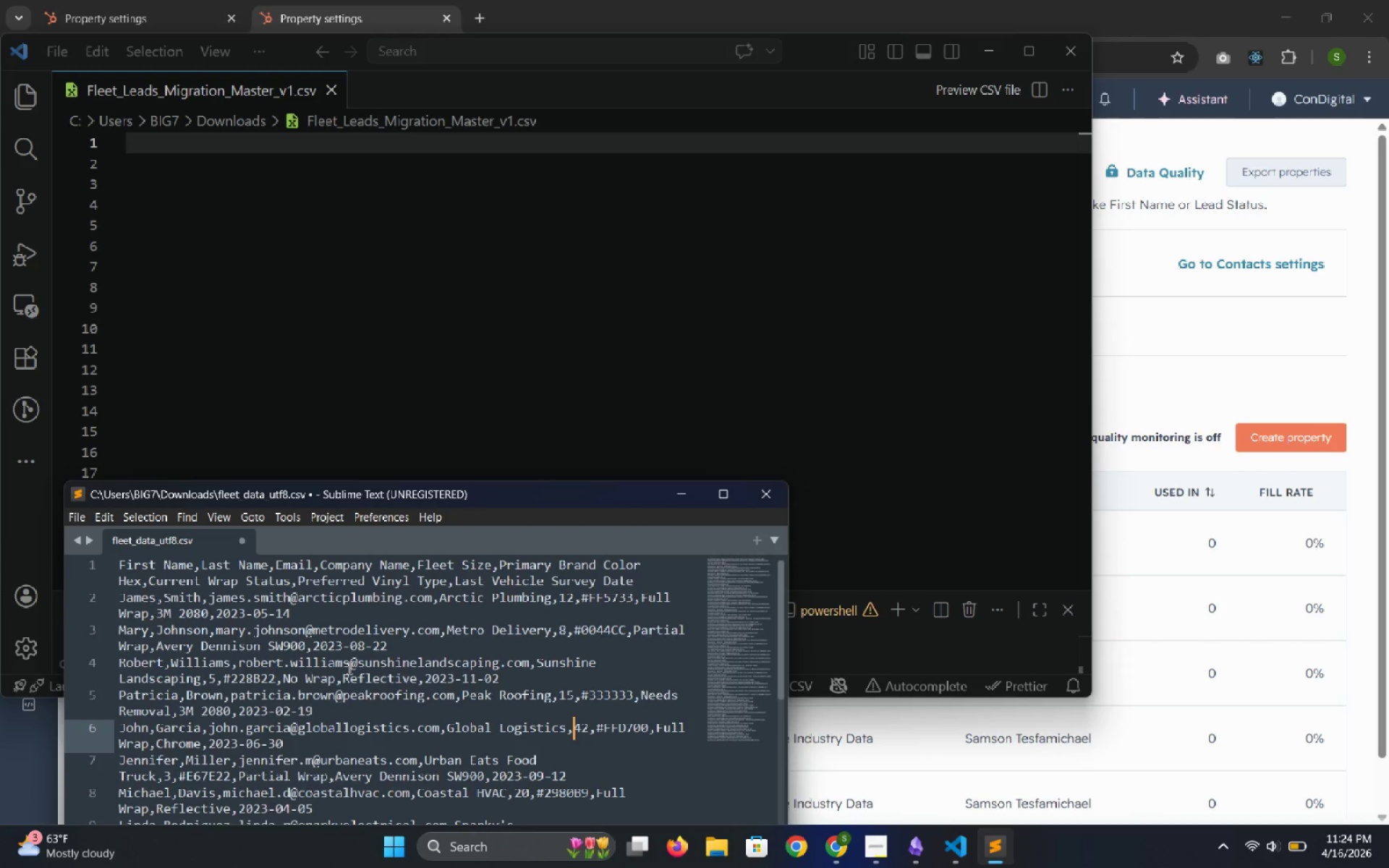 
scroll: coordinate [348, 668], scroll_direction: up, amount: 32.0
 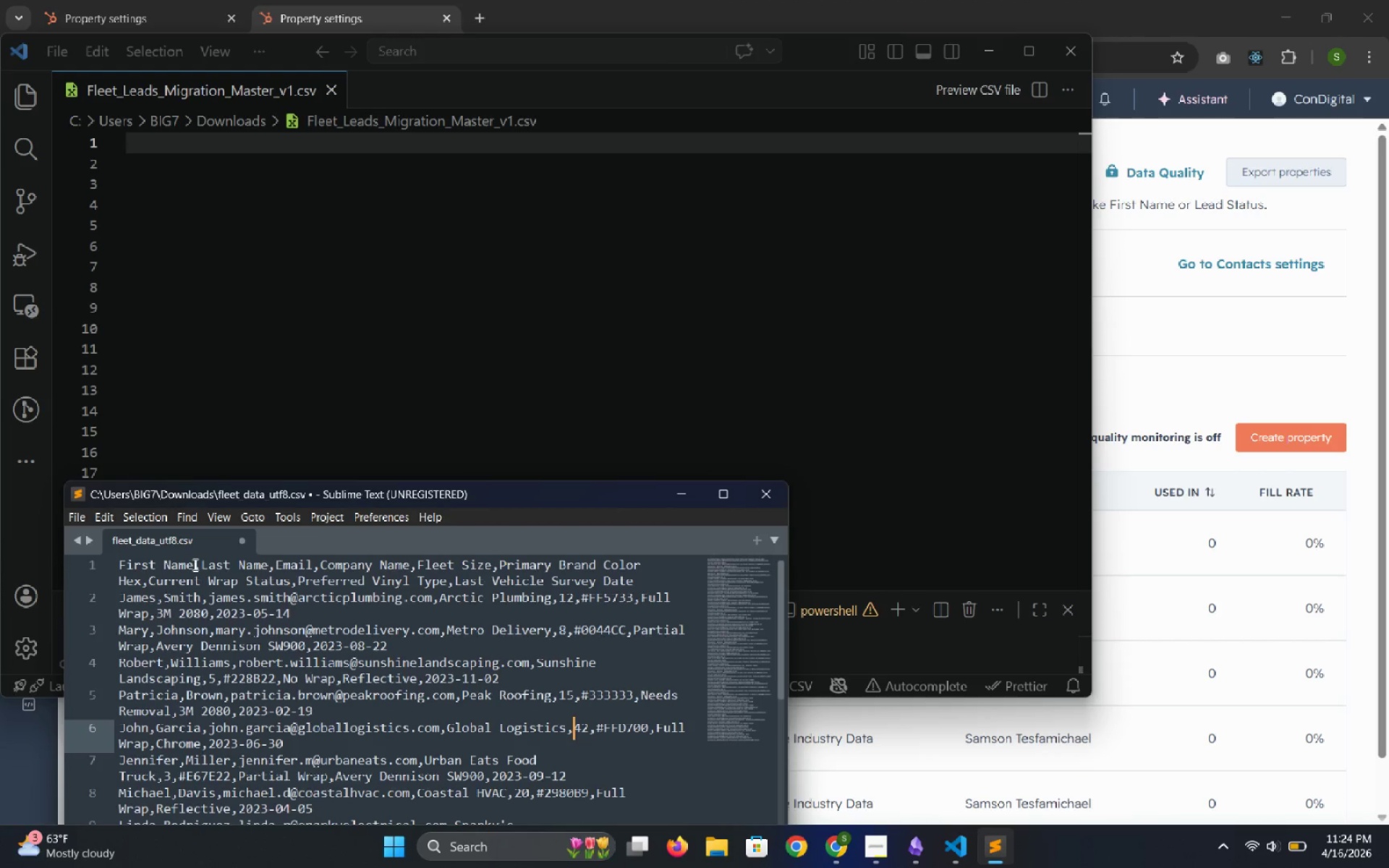 
left_click([194, 564])
 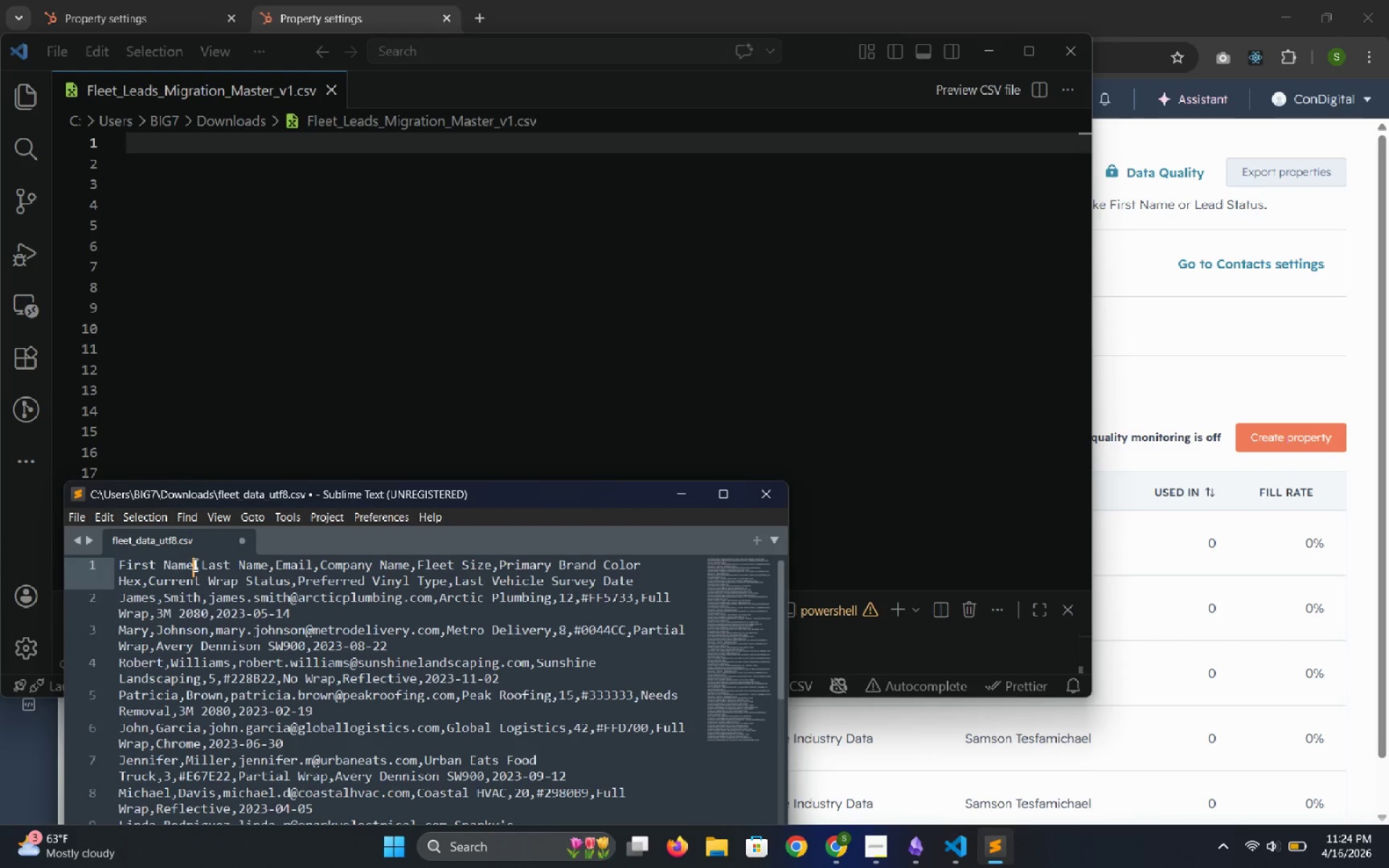 
left_click_drag(start_coordinate=[194, 564], to_coordinate=[116, 567])
 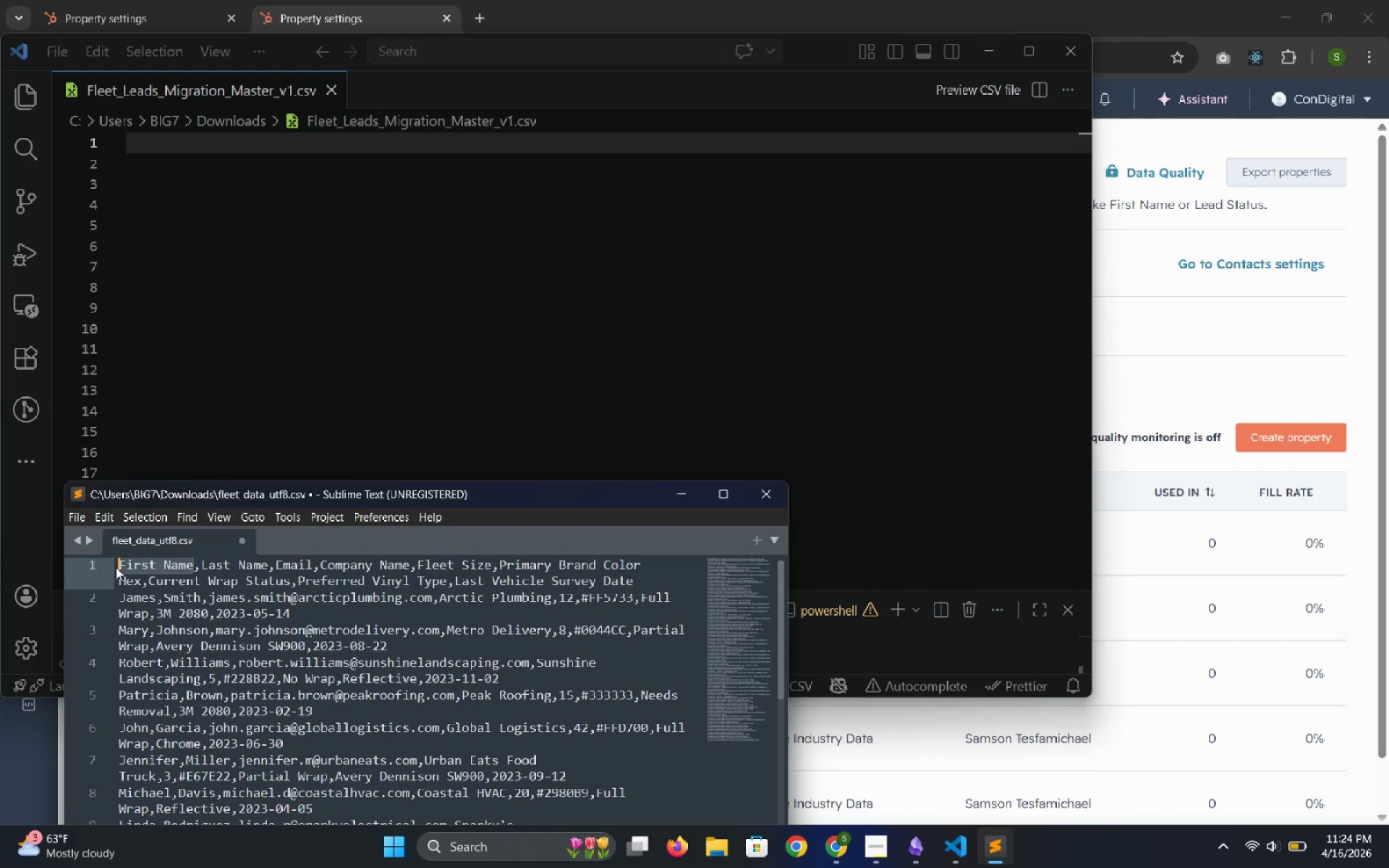 
key(Control+C)
 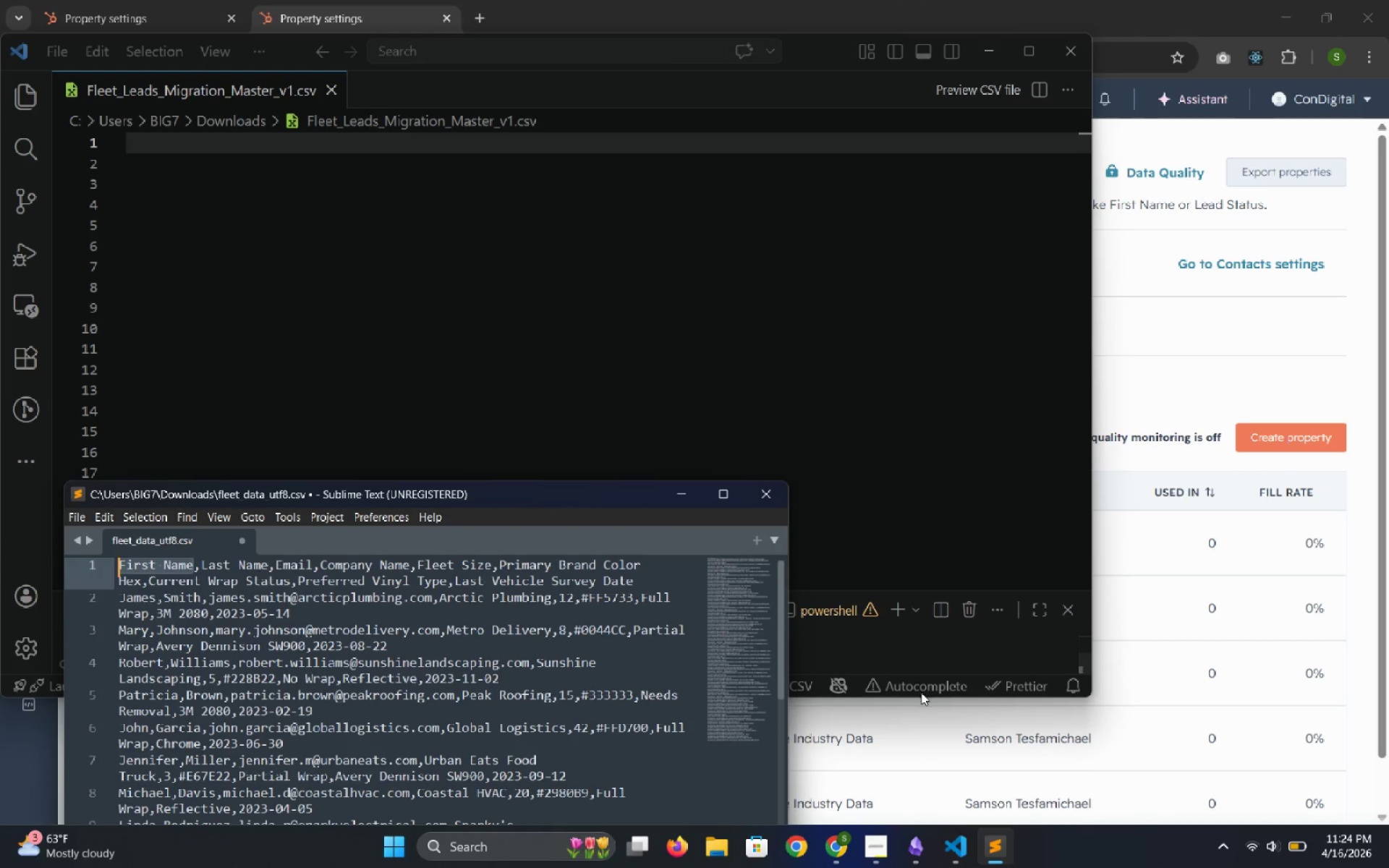 
left_click_drag(start_coordinate=[919, 696], to_coordinate=[924, 523])
 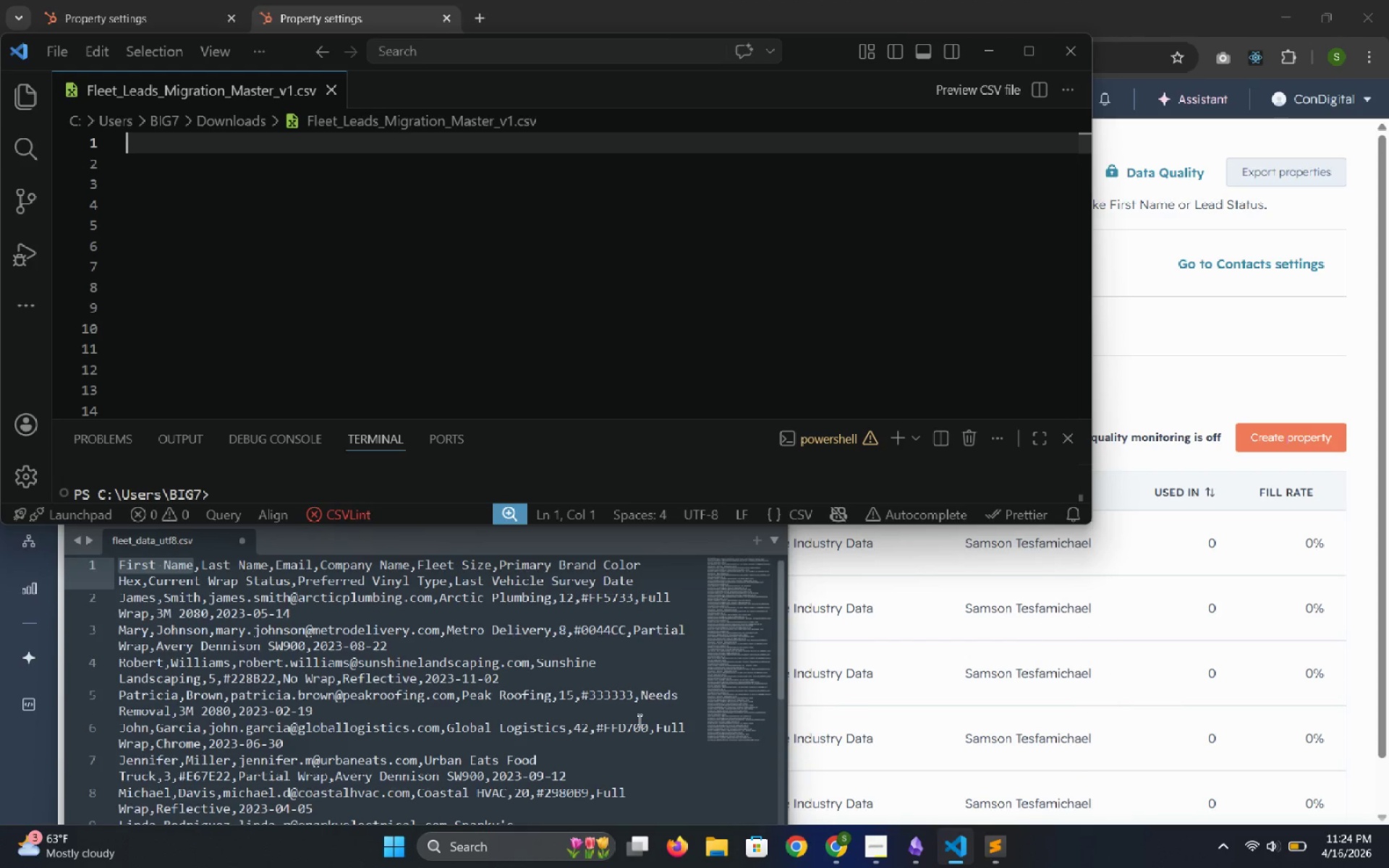 
scroll: coordinate [638, 720], scroll_direction: up, amount: 4.0
 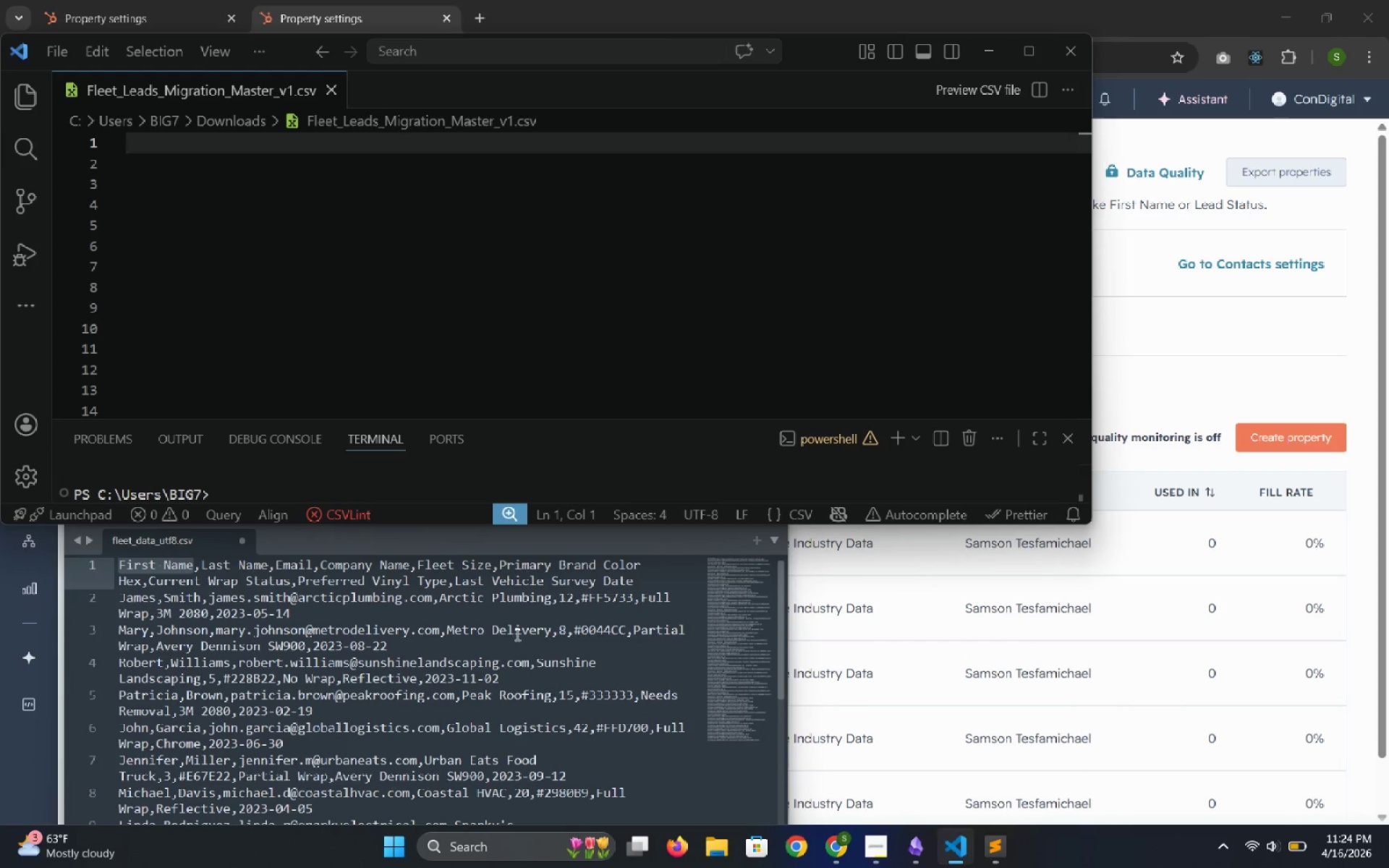 
key(Control+ControlLeft)
 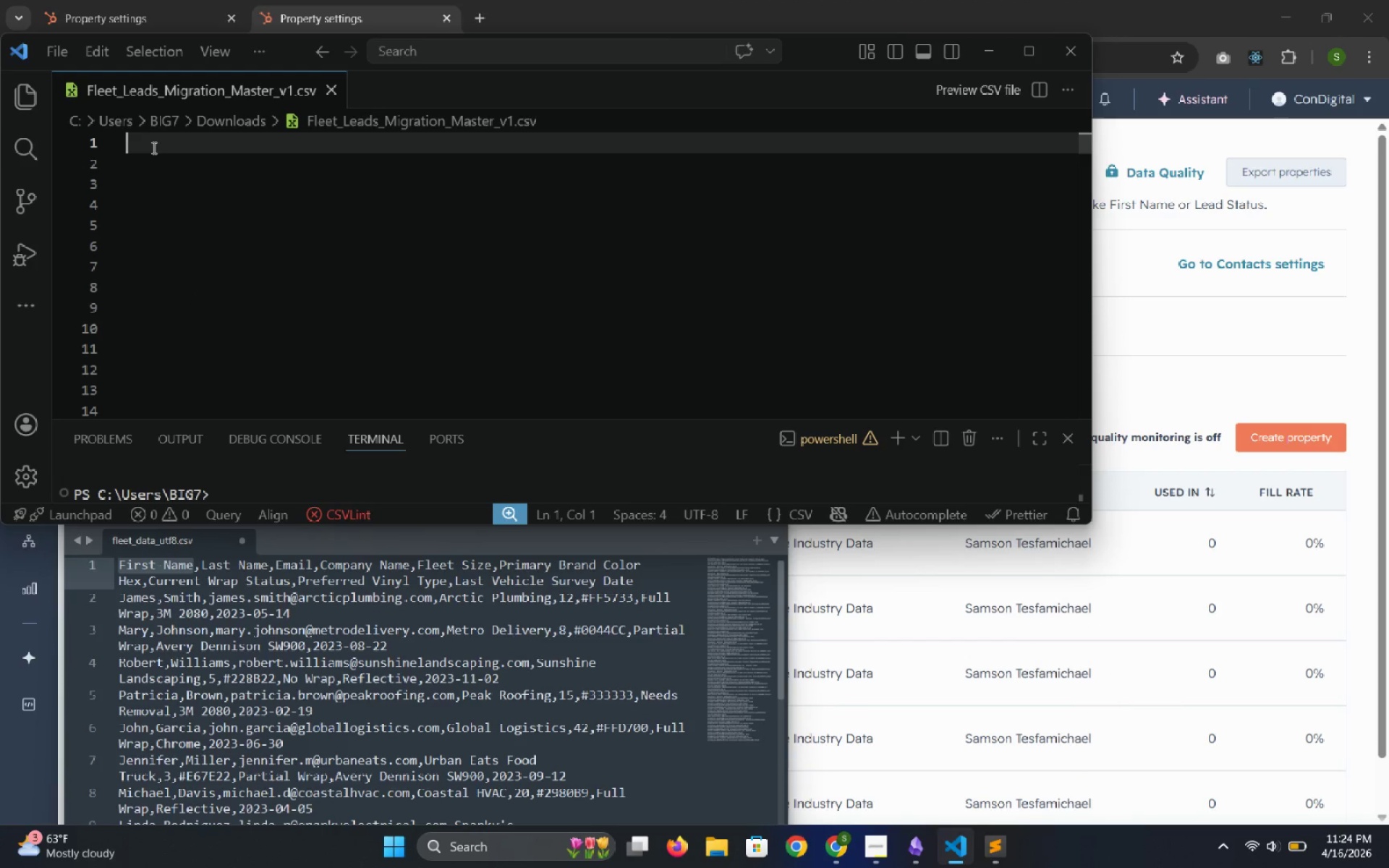 
left_click([150, 148])
 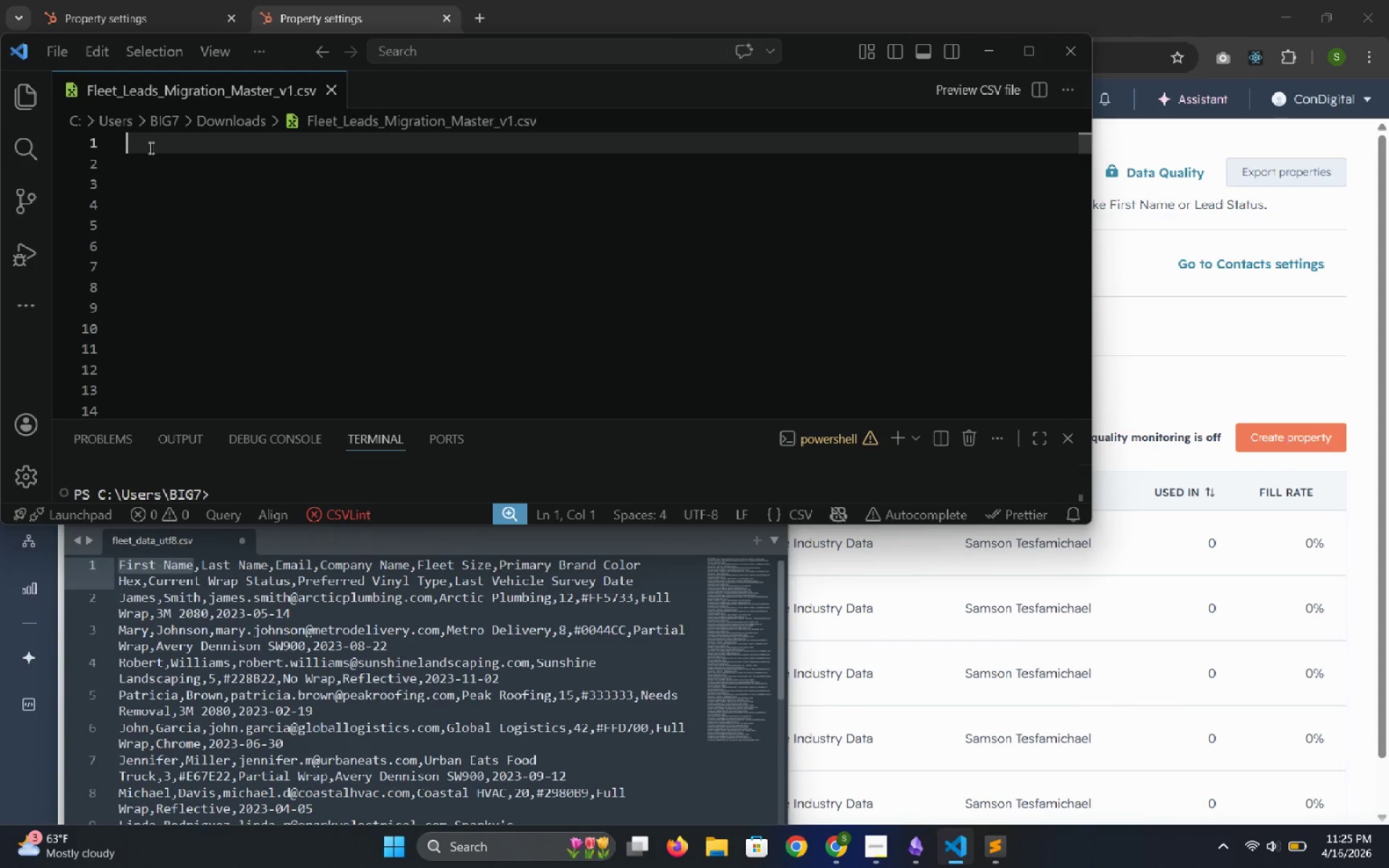 
key(Control+V)
 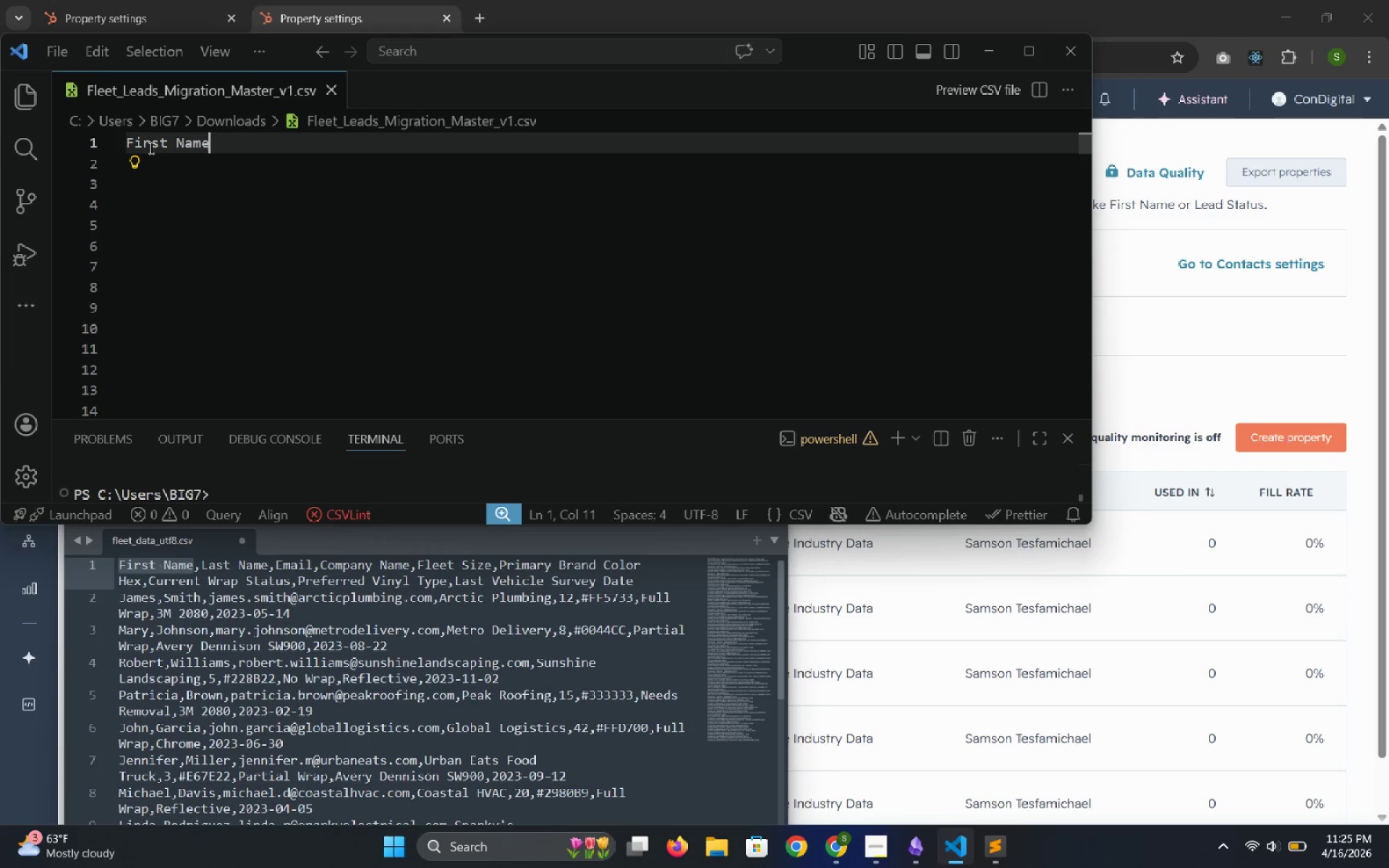 
key(Comma)
 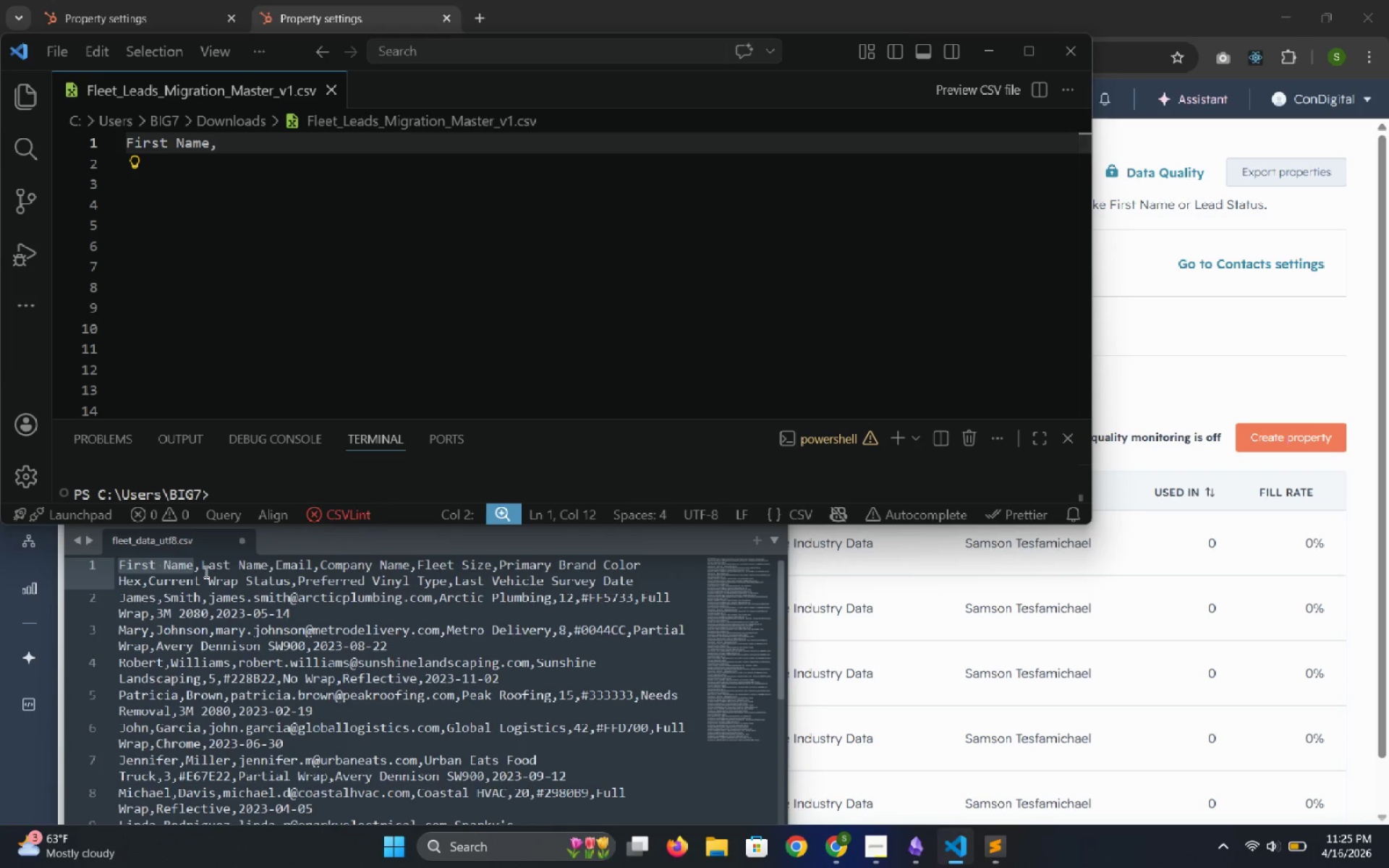 
left_click_drag(start_coordinate=[199, 561], to_coordinate=[267, 563])
 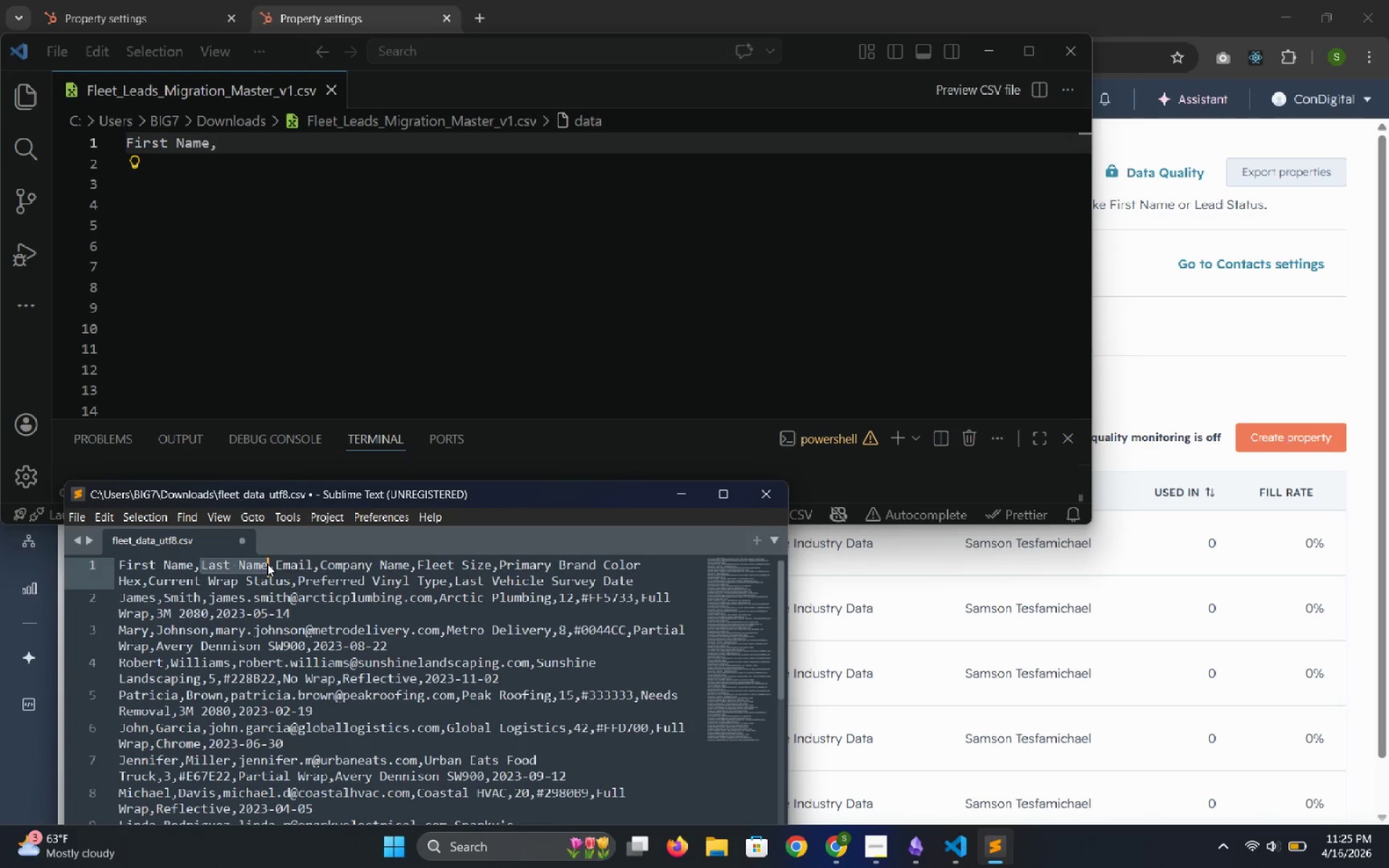 
key(Control+C)
 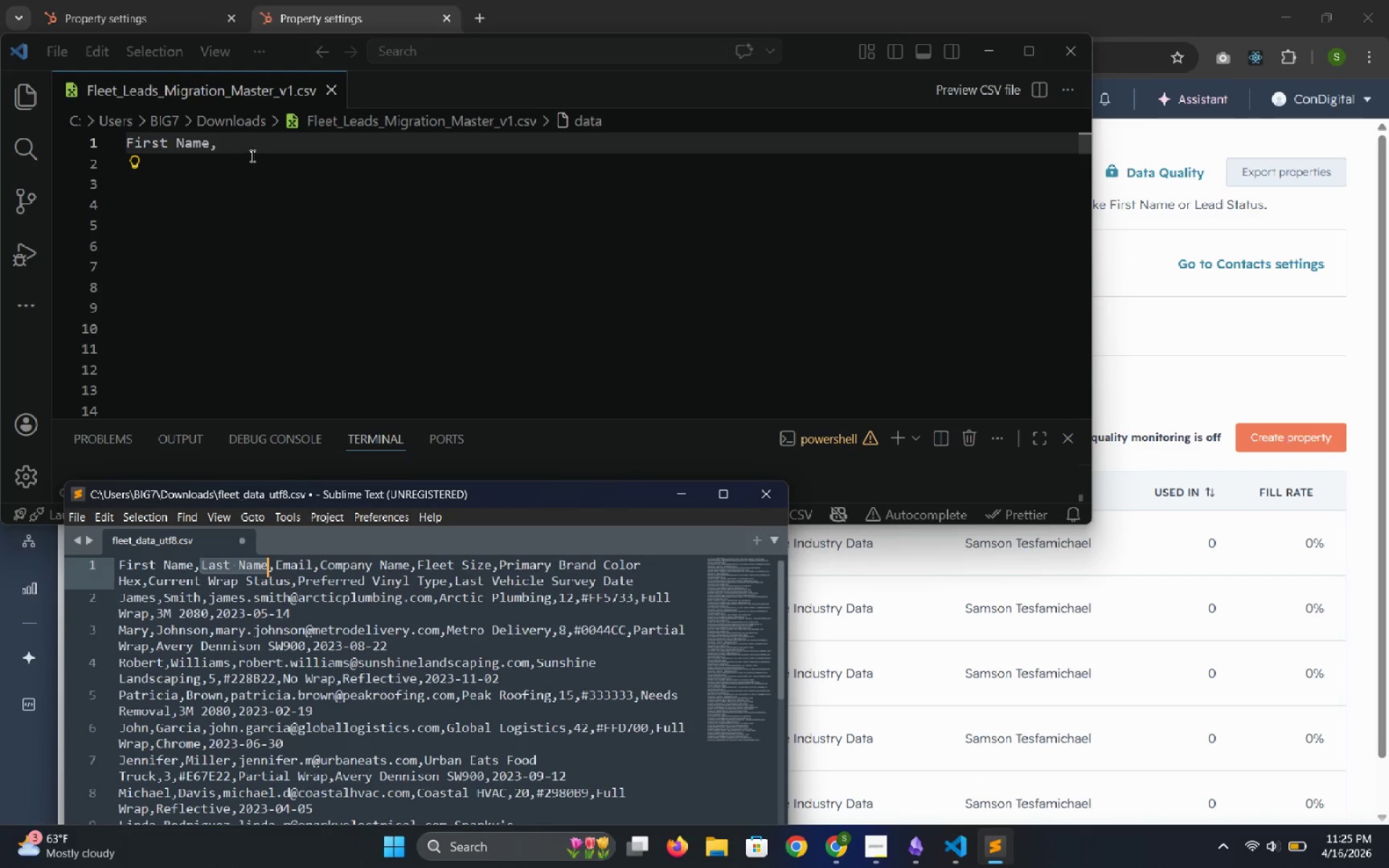 
left_click([250, 142])
 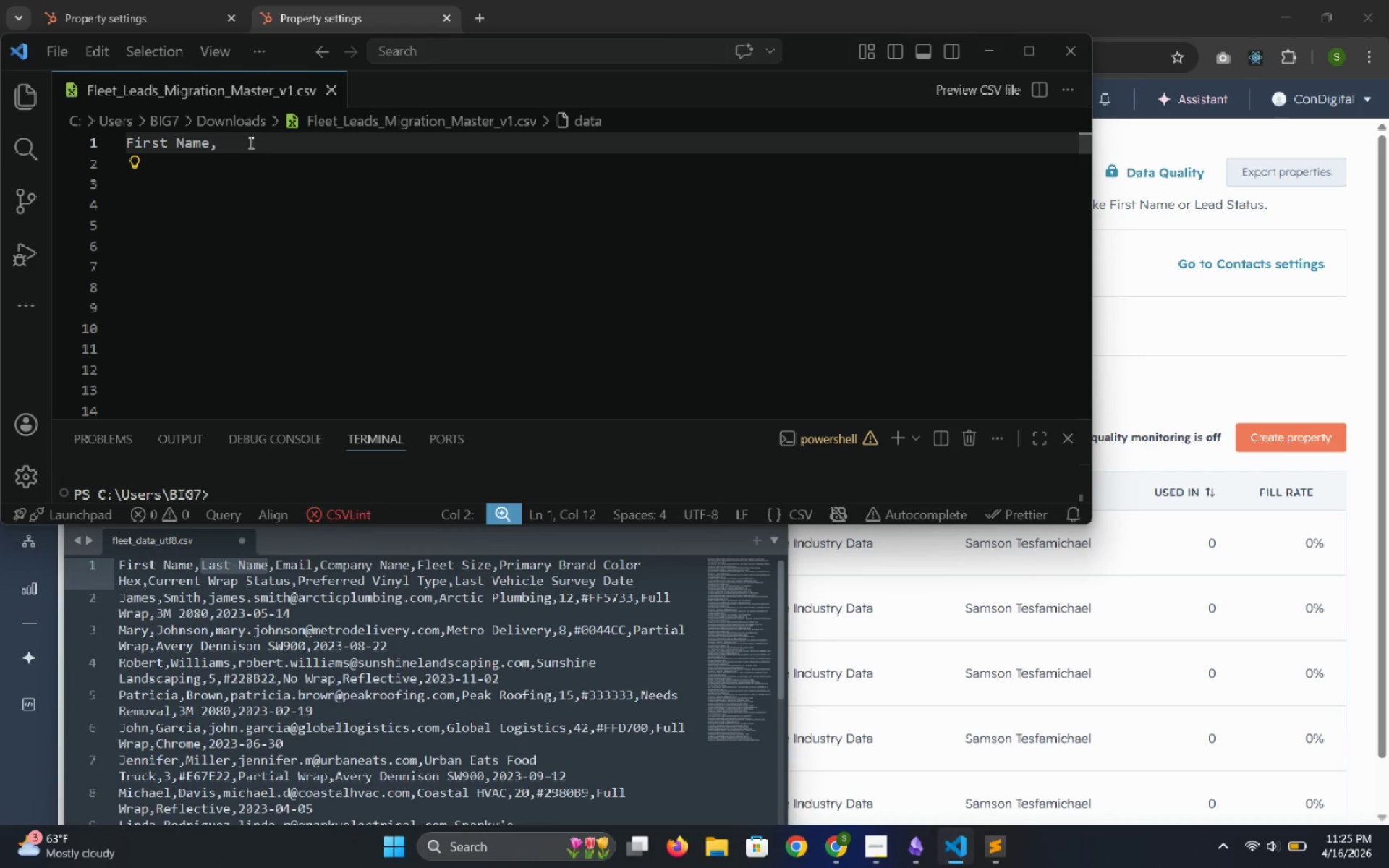 
key(Control+V)
 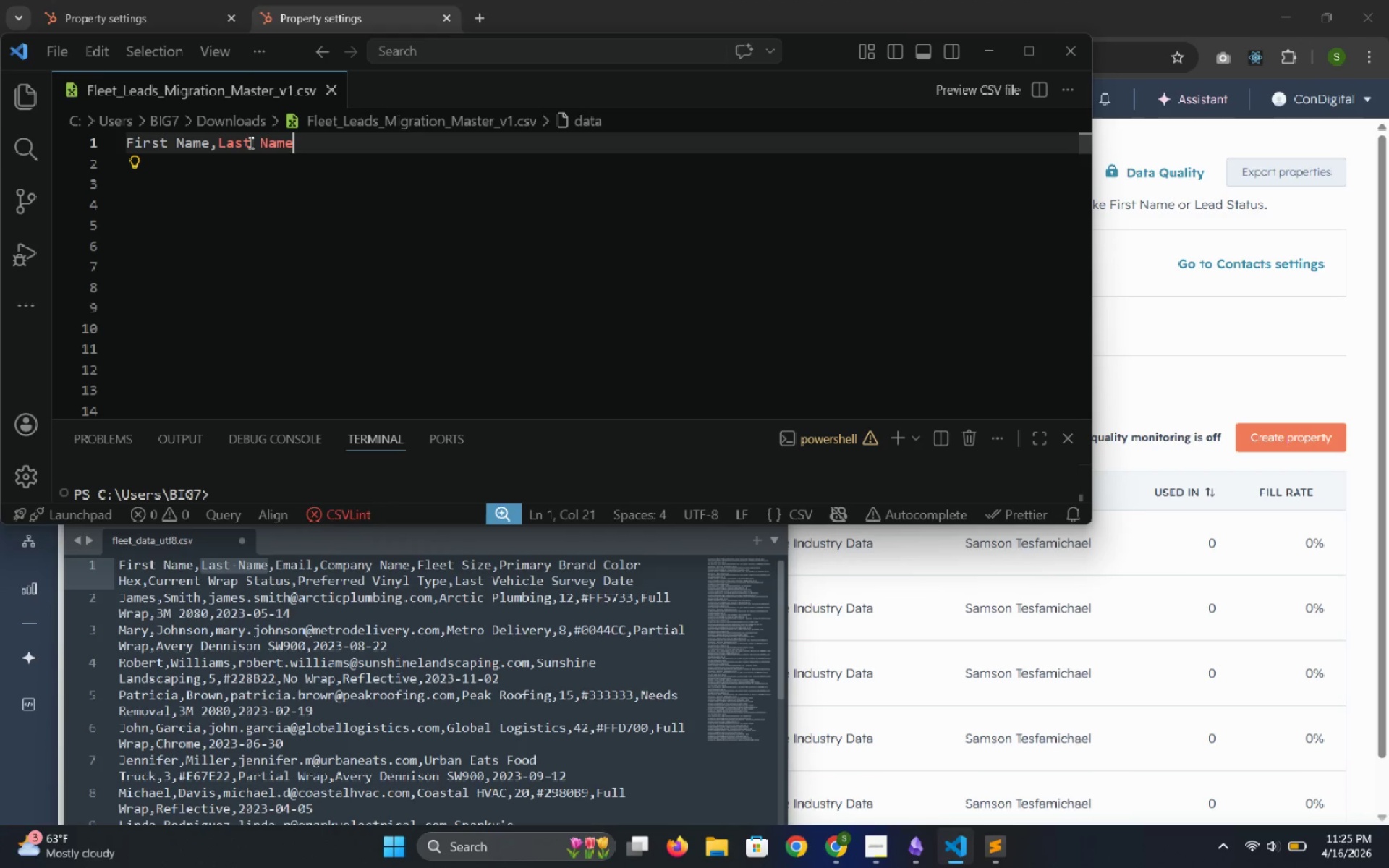 
left_click([250, 142])
 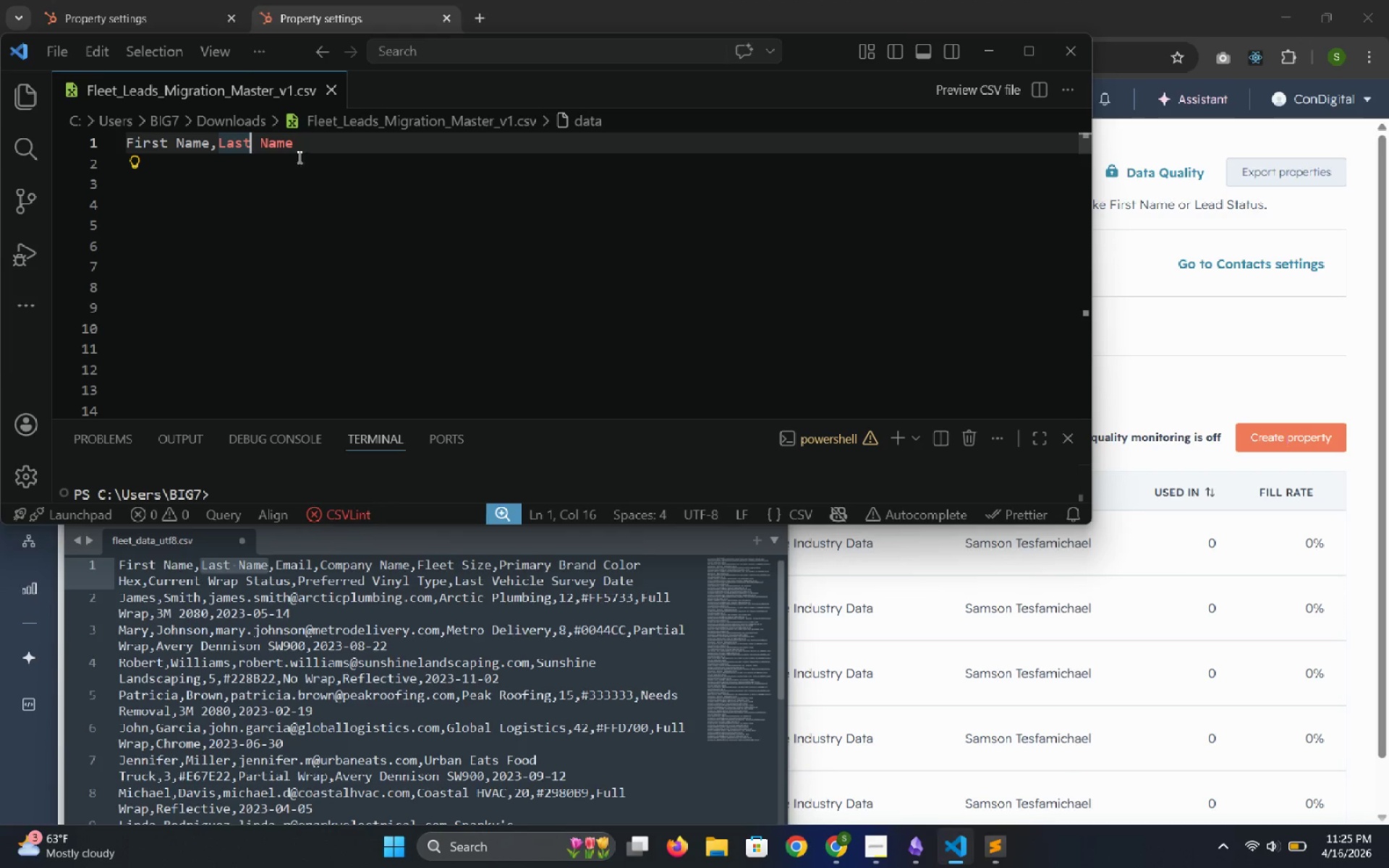 
left_click([307, 150])
 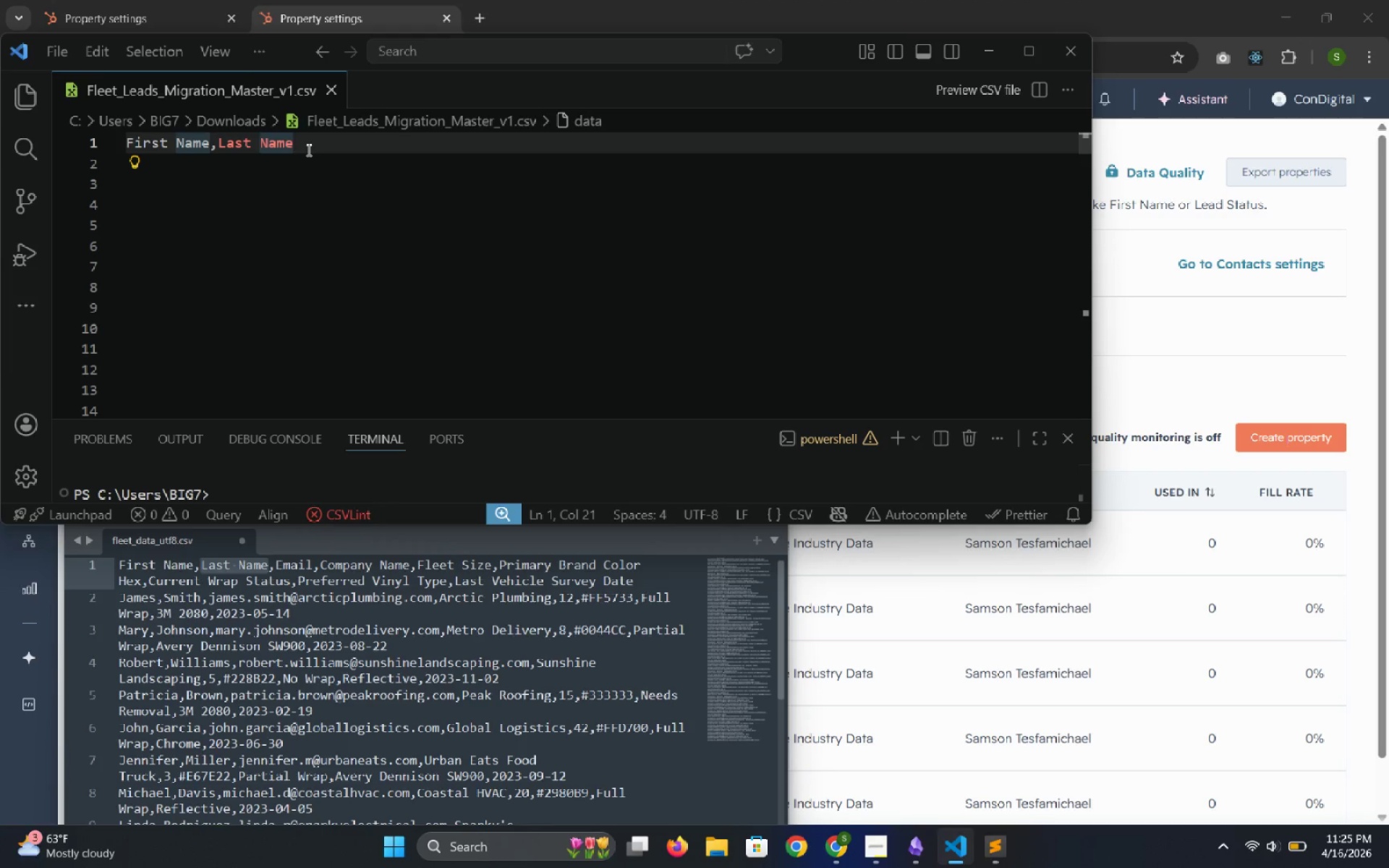 
key(Control+Comma)
 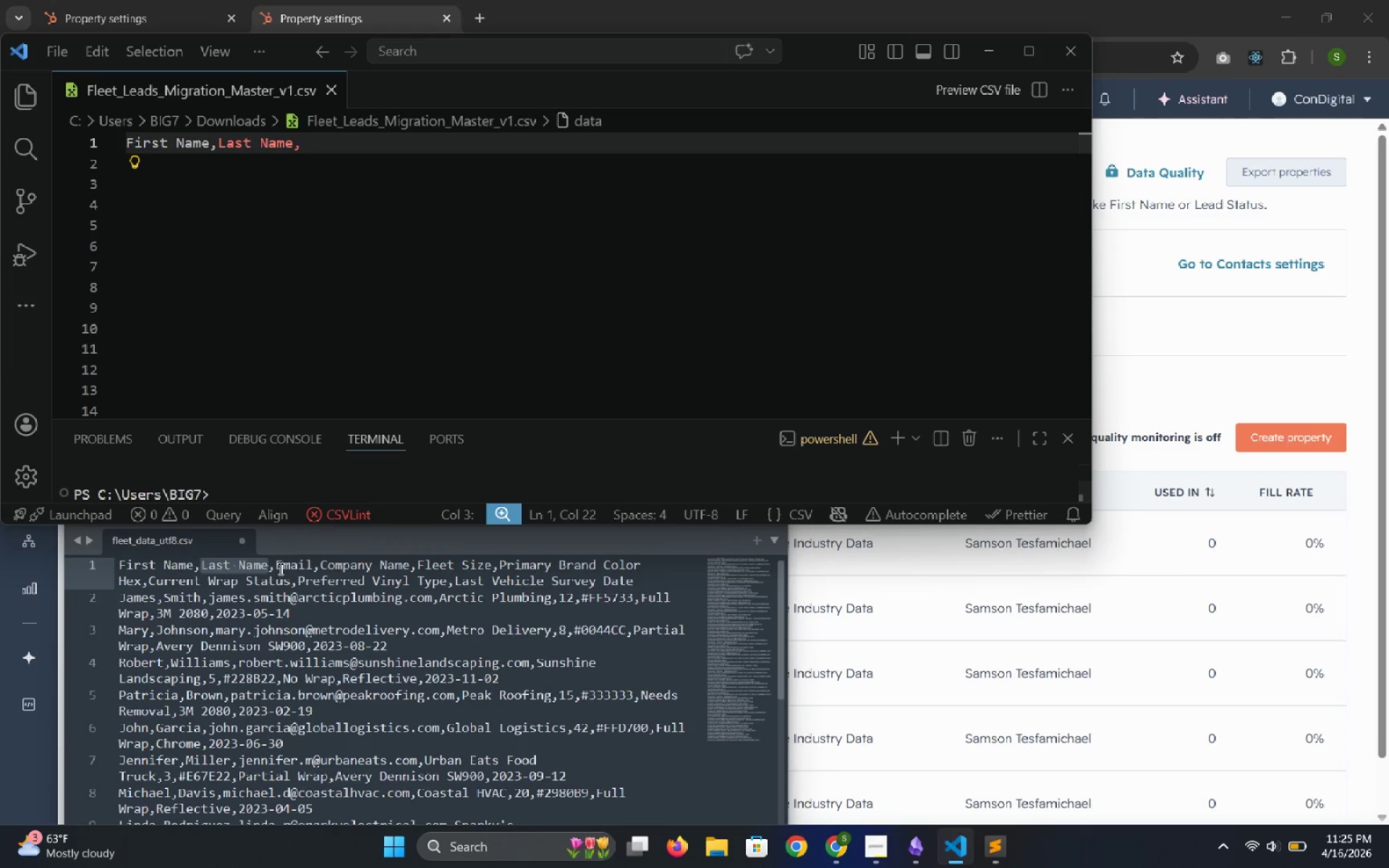 
left_click_drag(start_coordinate=[274, 565], to_coordinate=[311, 562])
 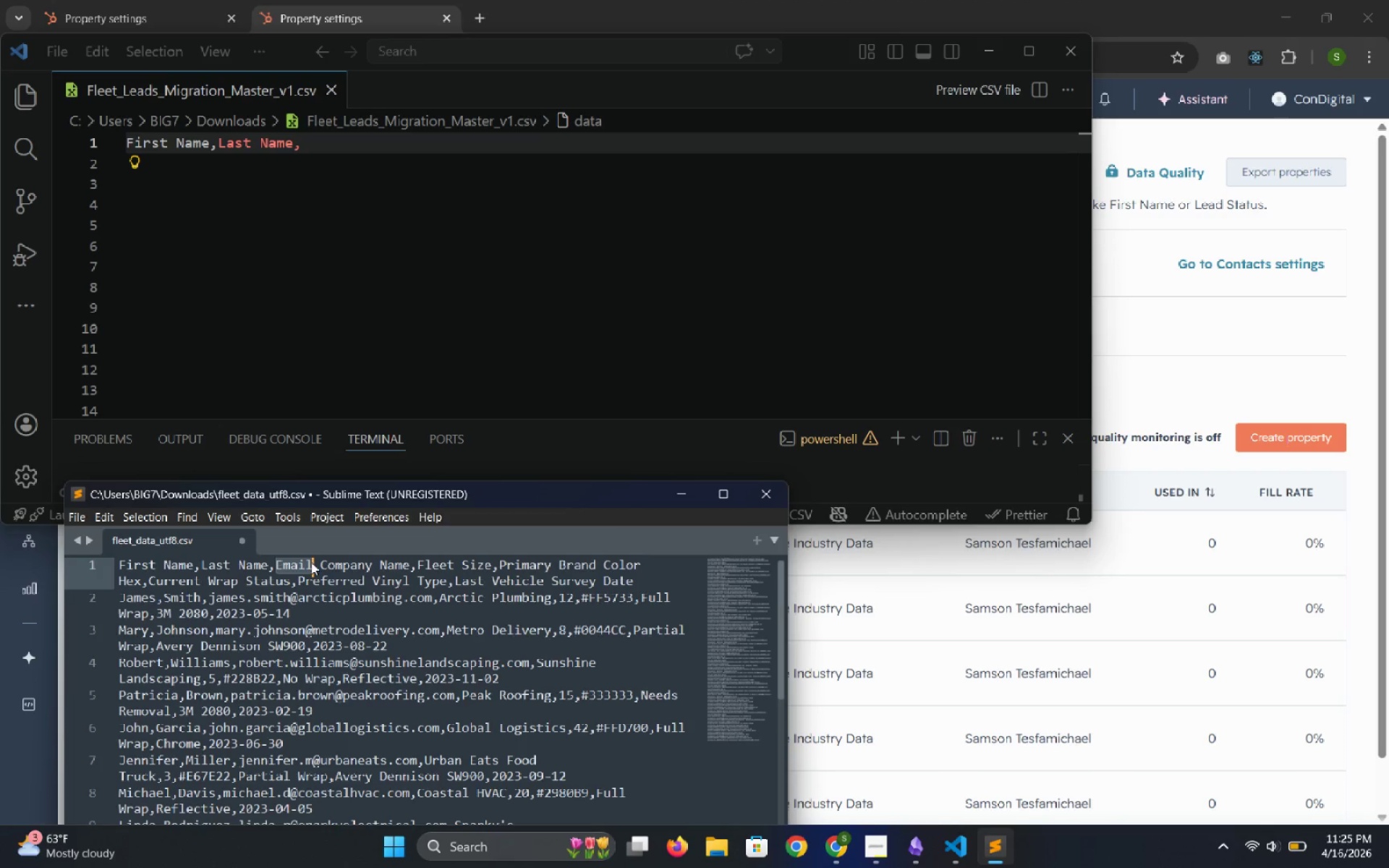 
key(Control+C)
 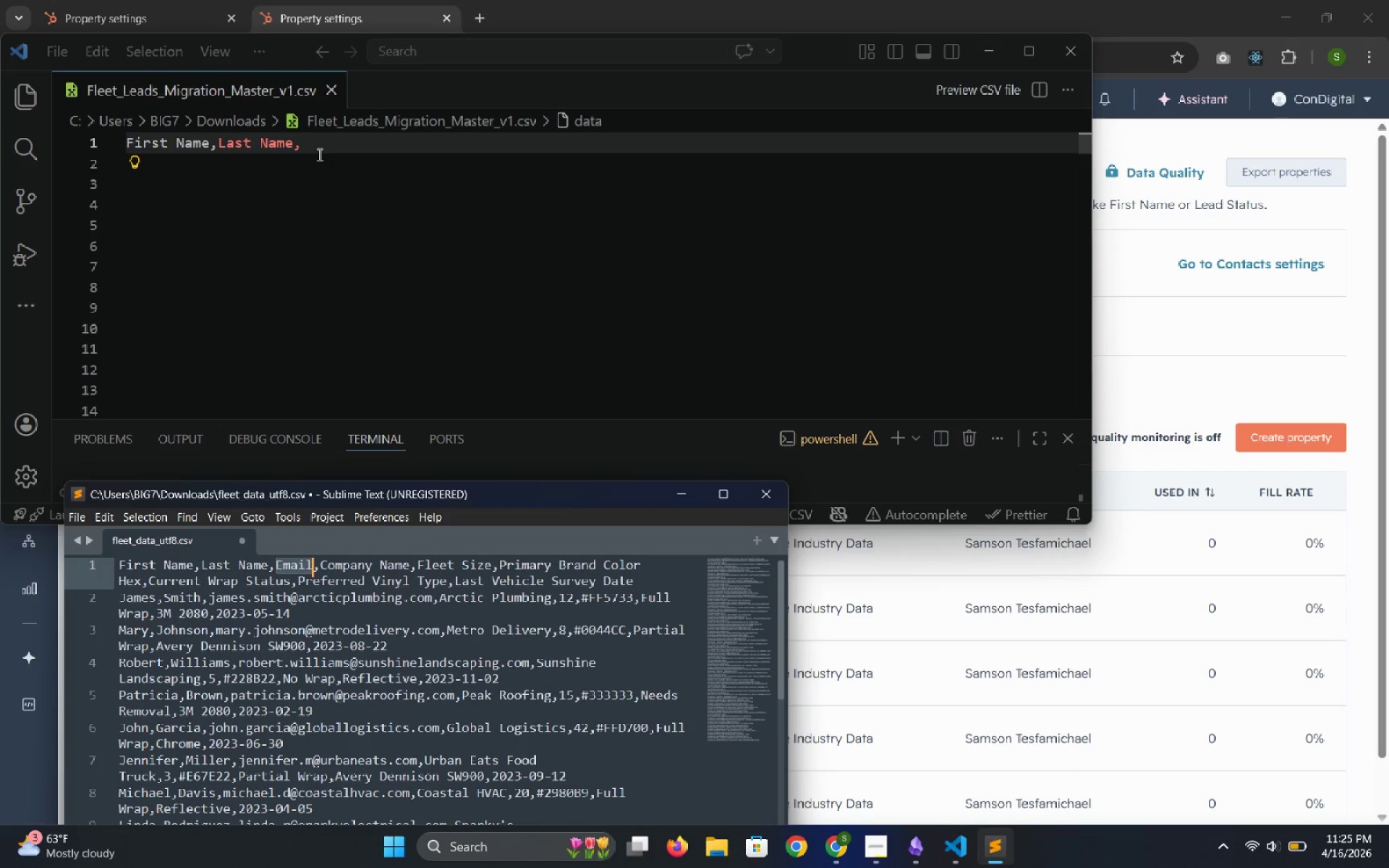 
left_click([319, 154])
 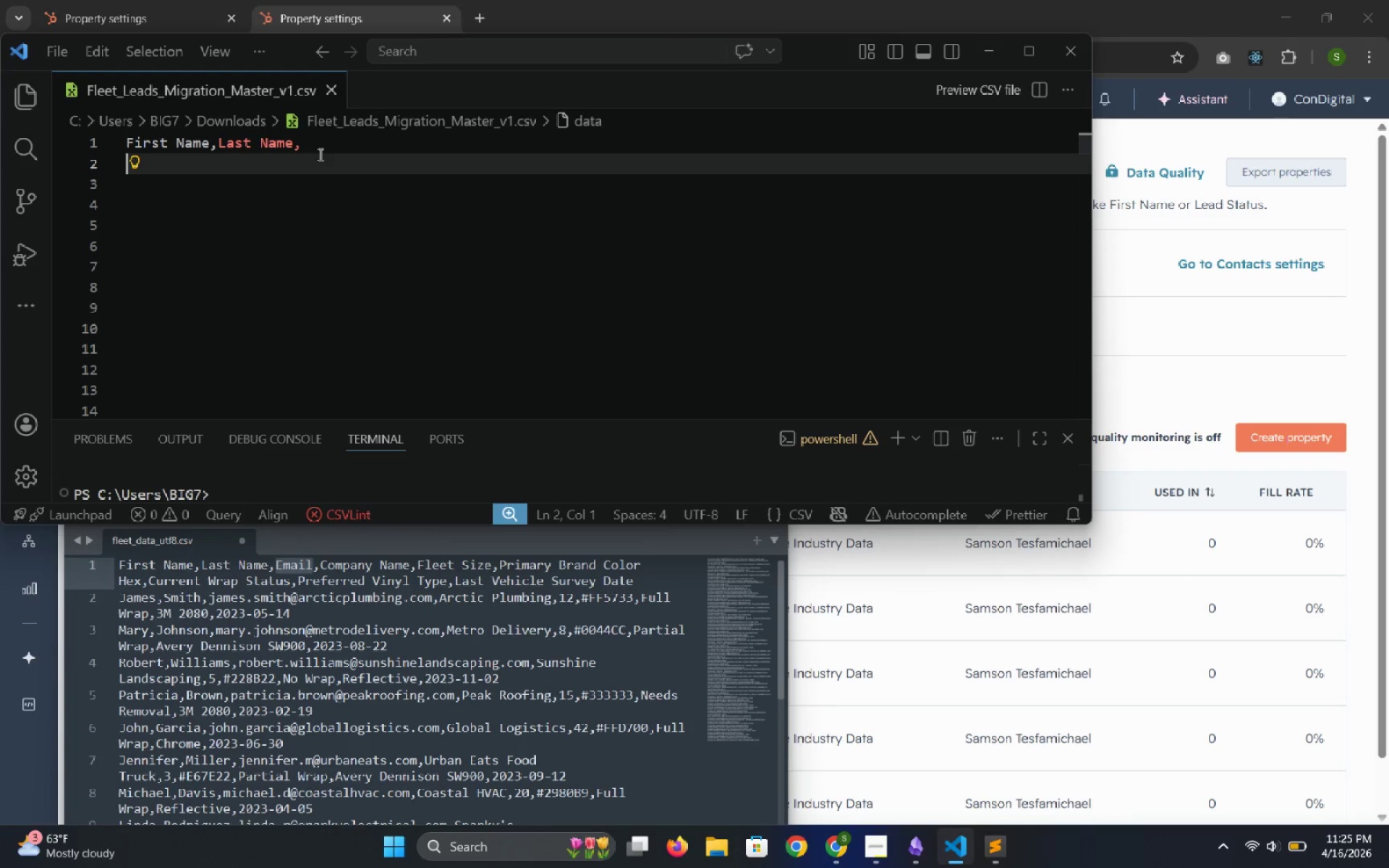 
key(Control+ControlLeft)
 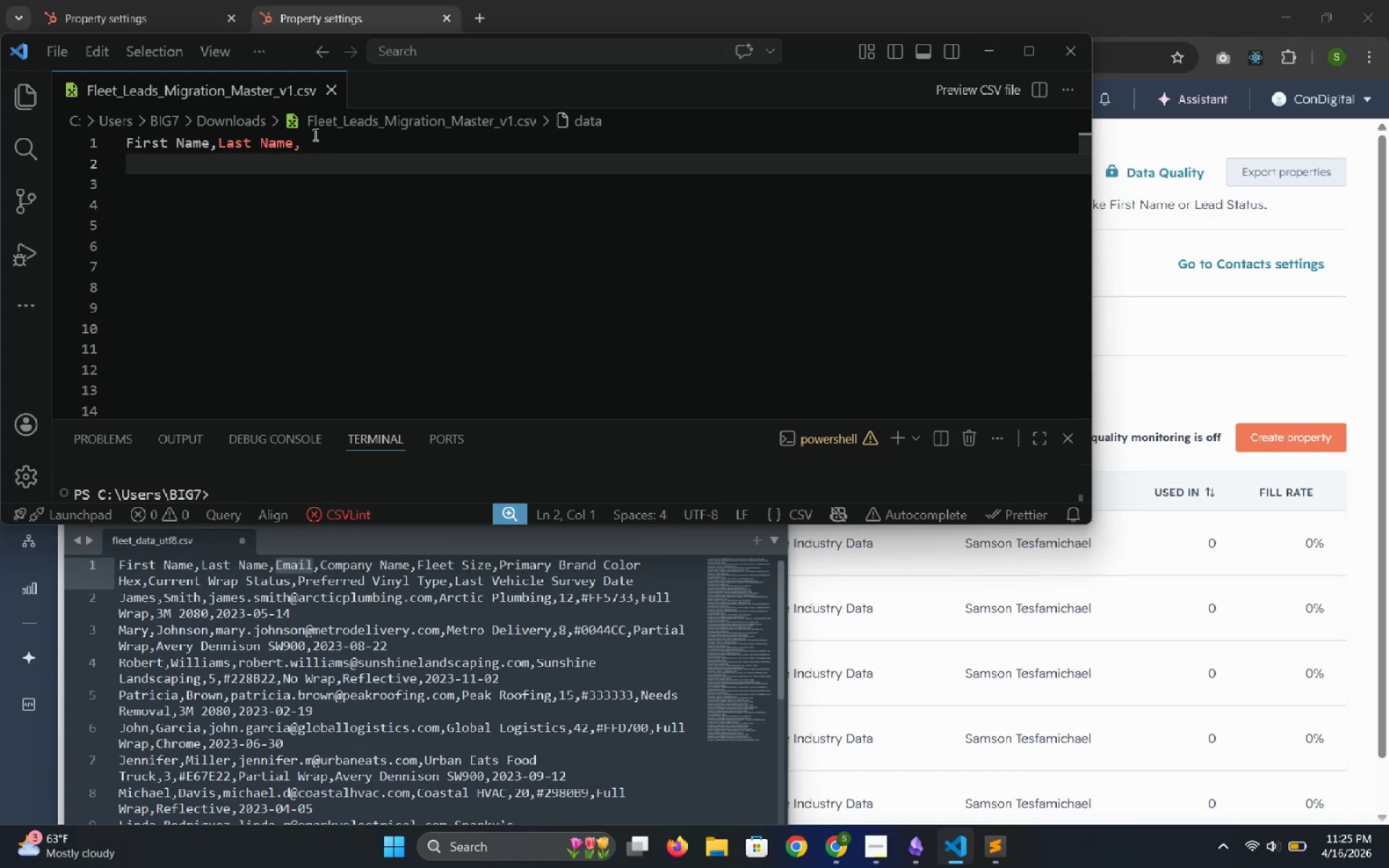 
left_click([314, 142])
 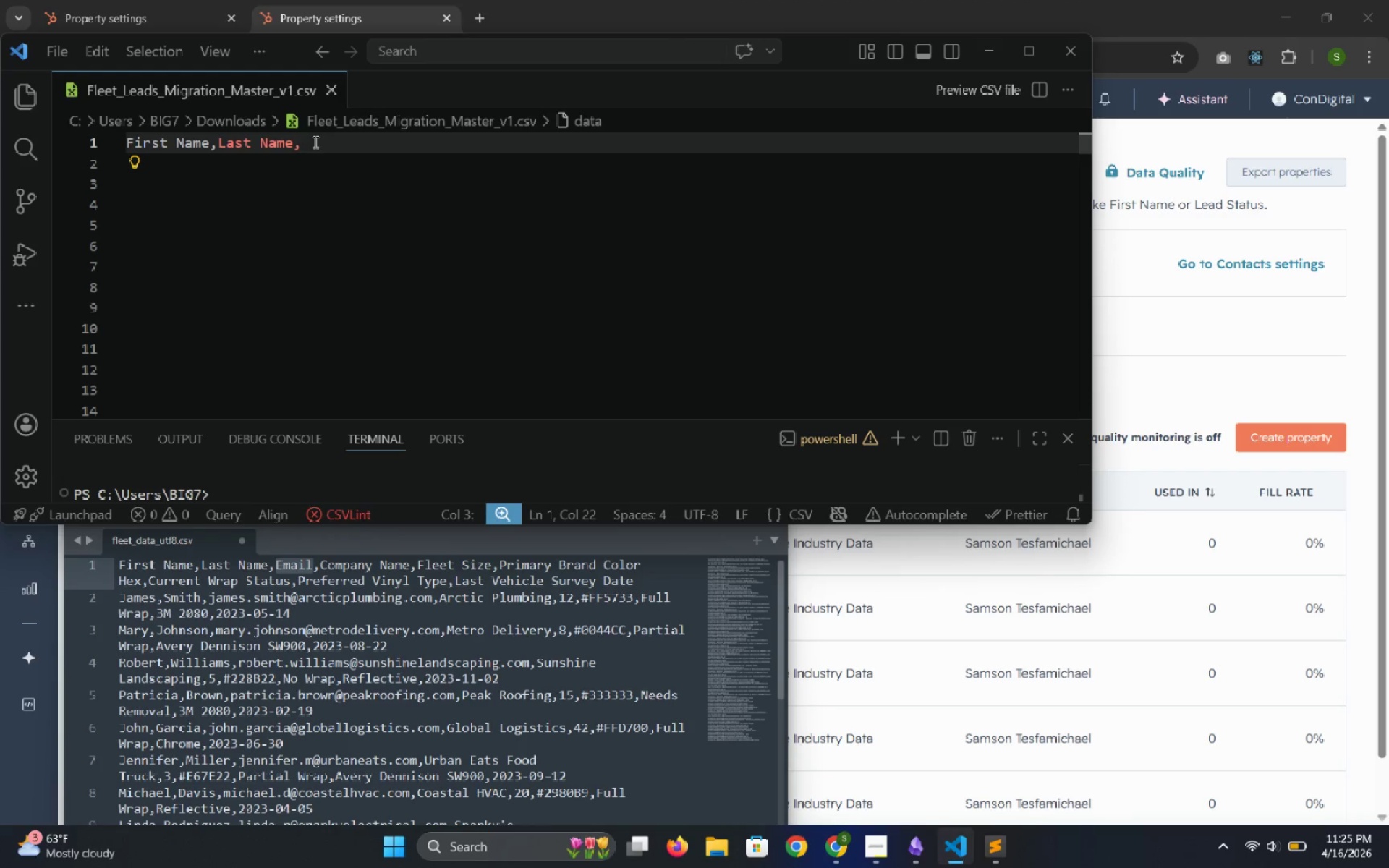 
key(Control+V)
 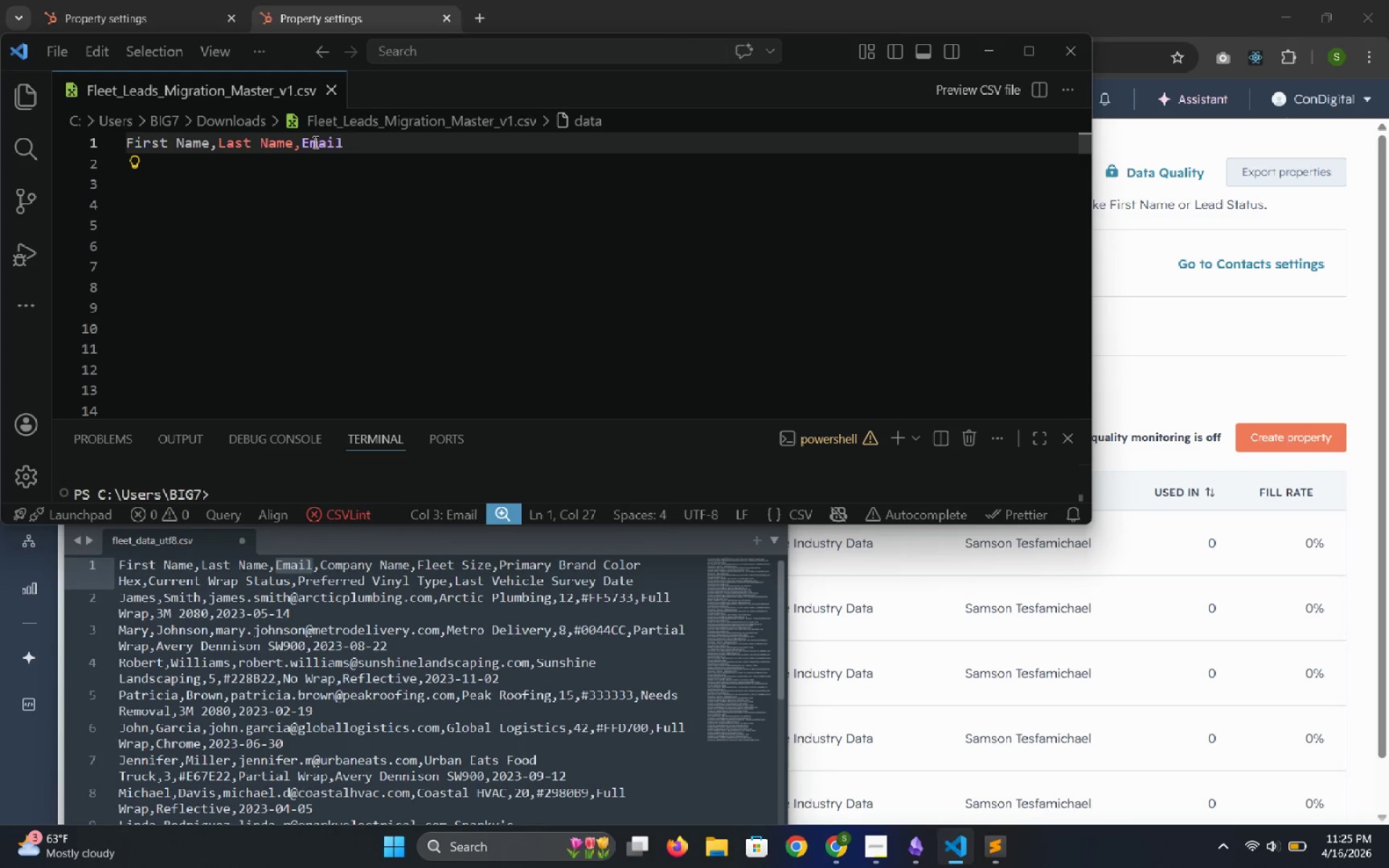 
key(Comma)
 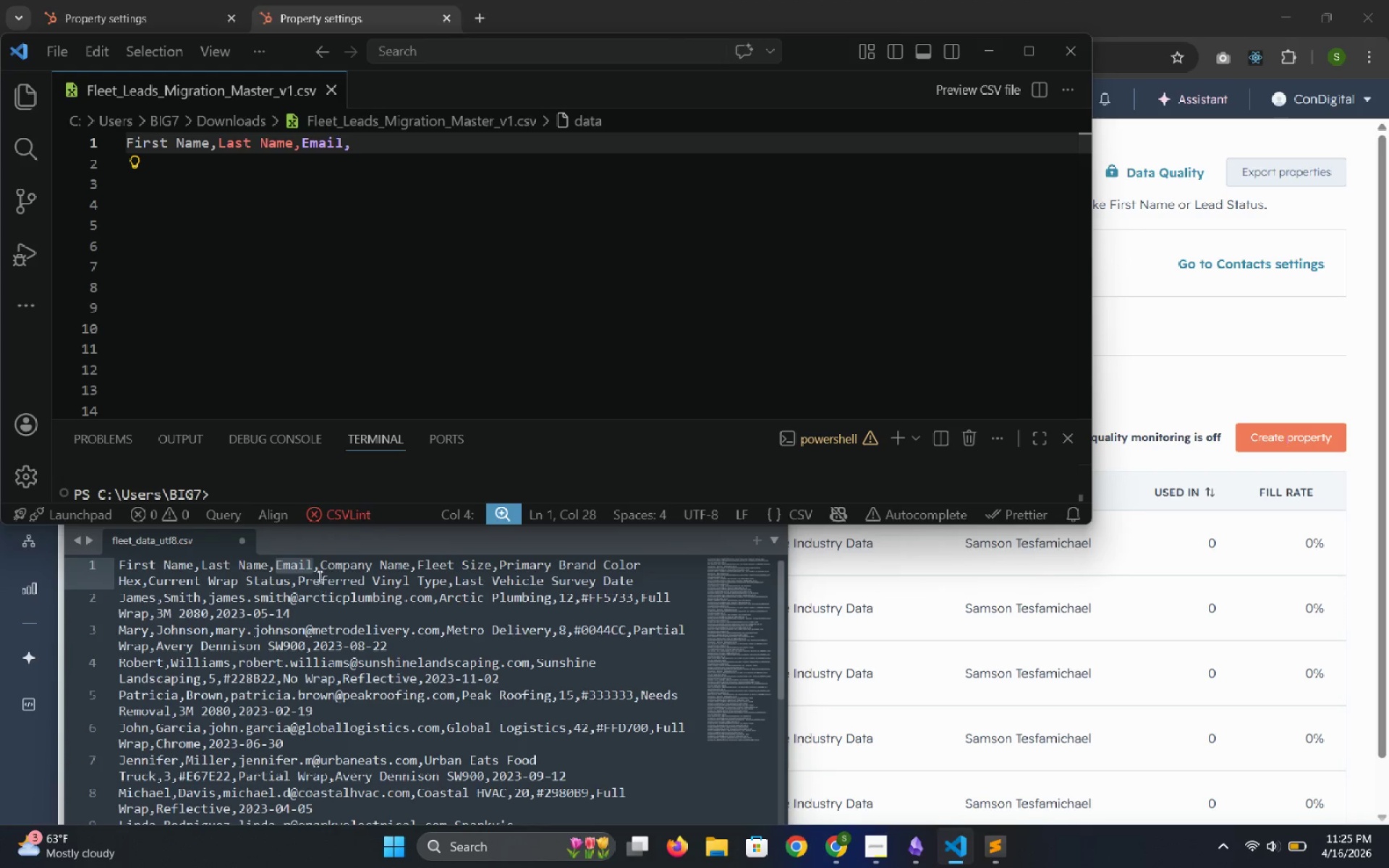 
left_click_drag(start_coordinate=[318, 562], to_coordinate=[412, 563])
 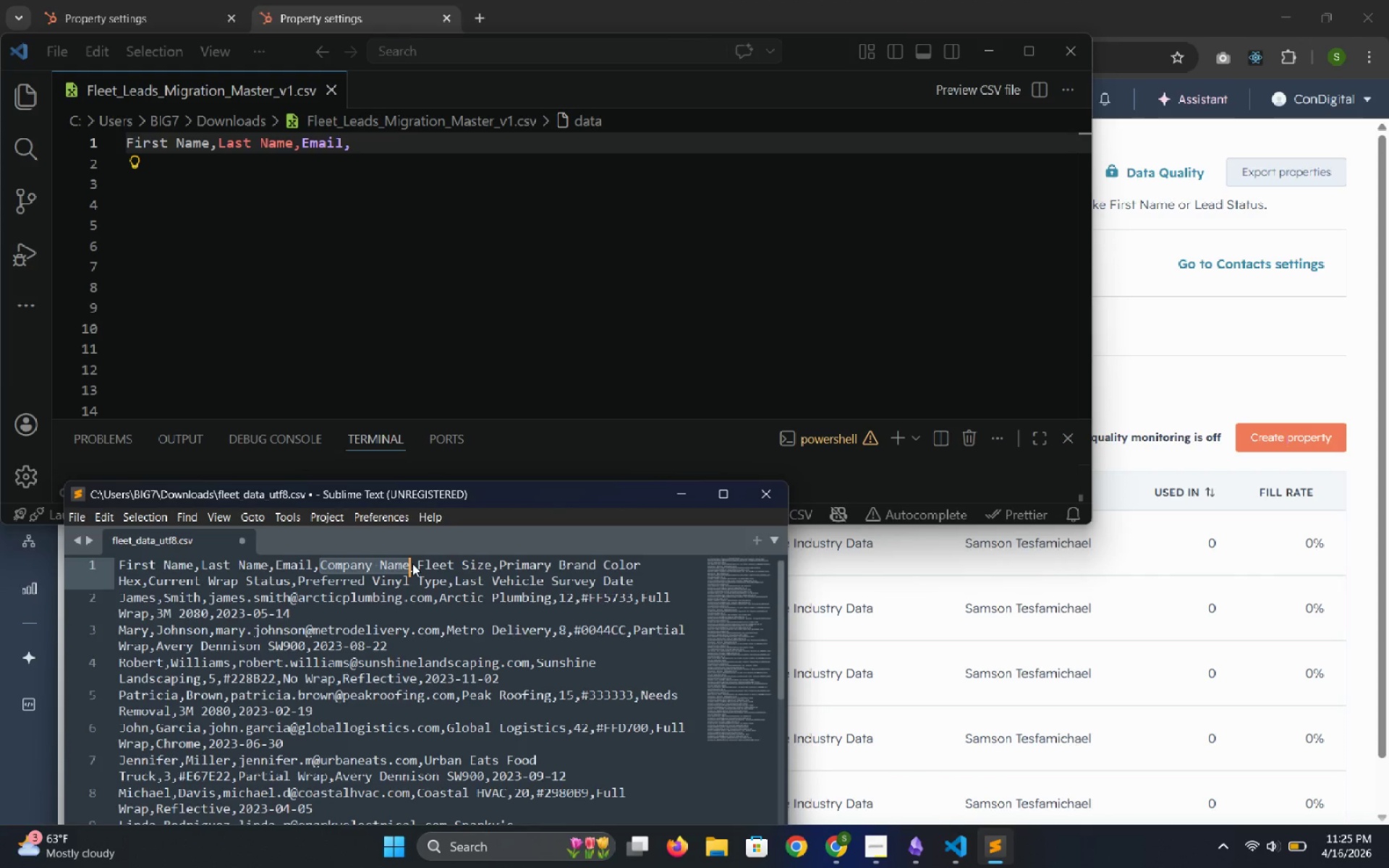 
key(Control+C)
 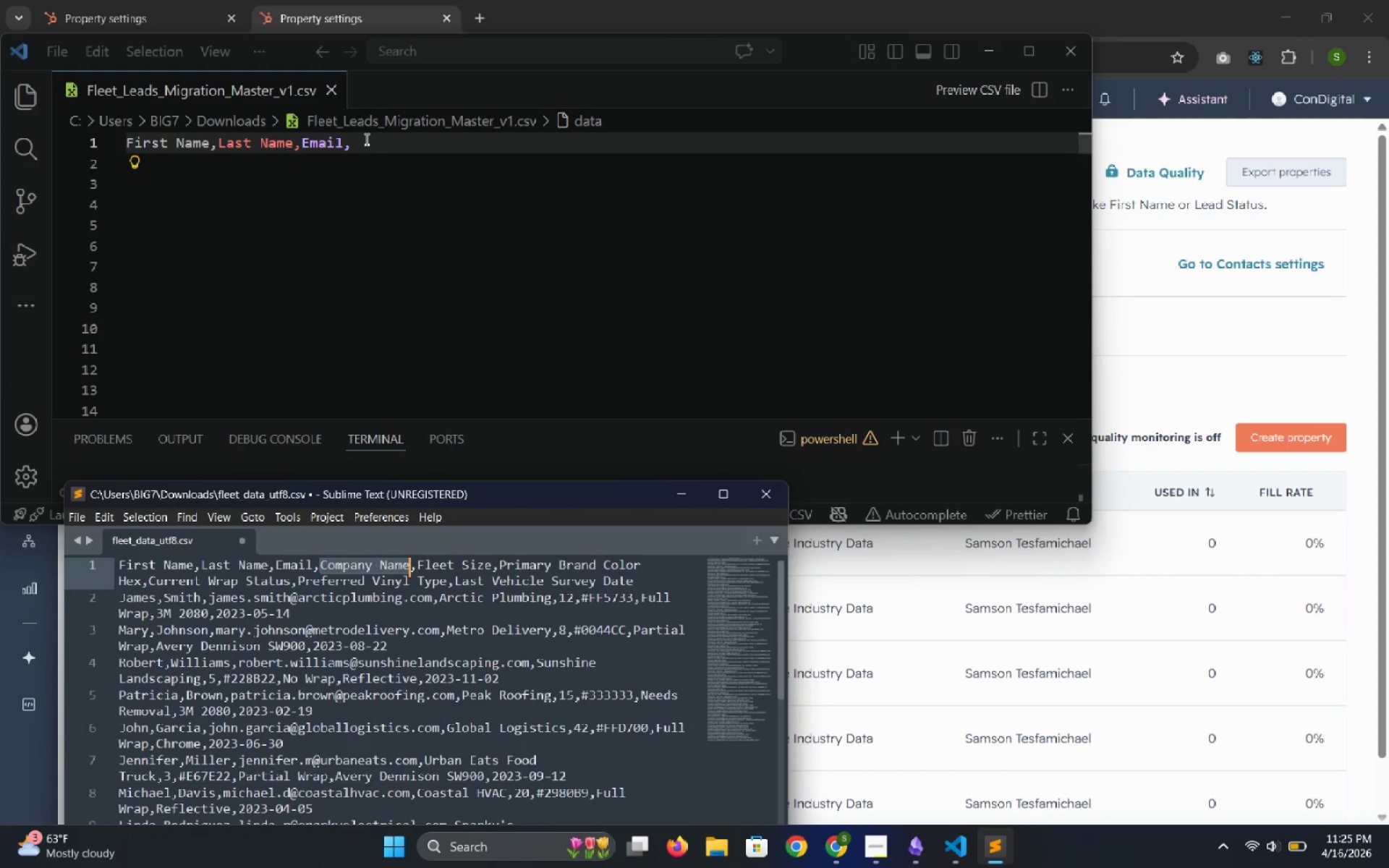 
left_click([365, 140])
 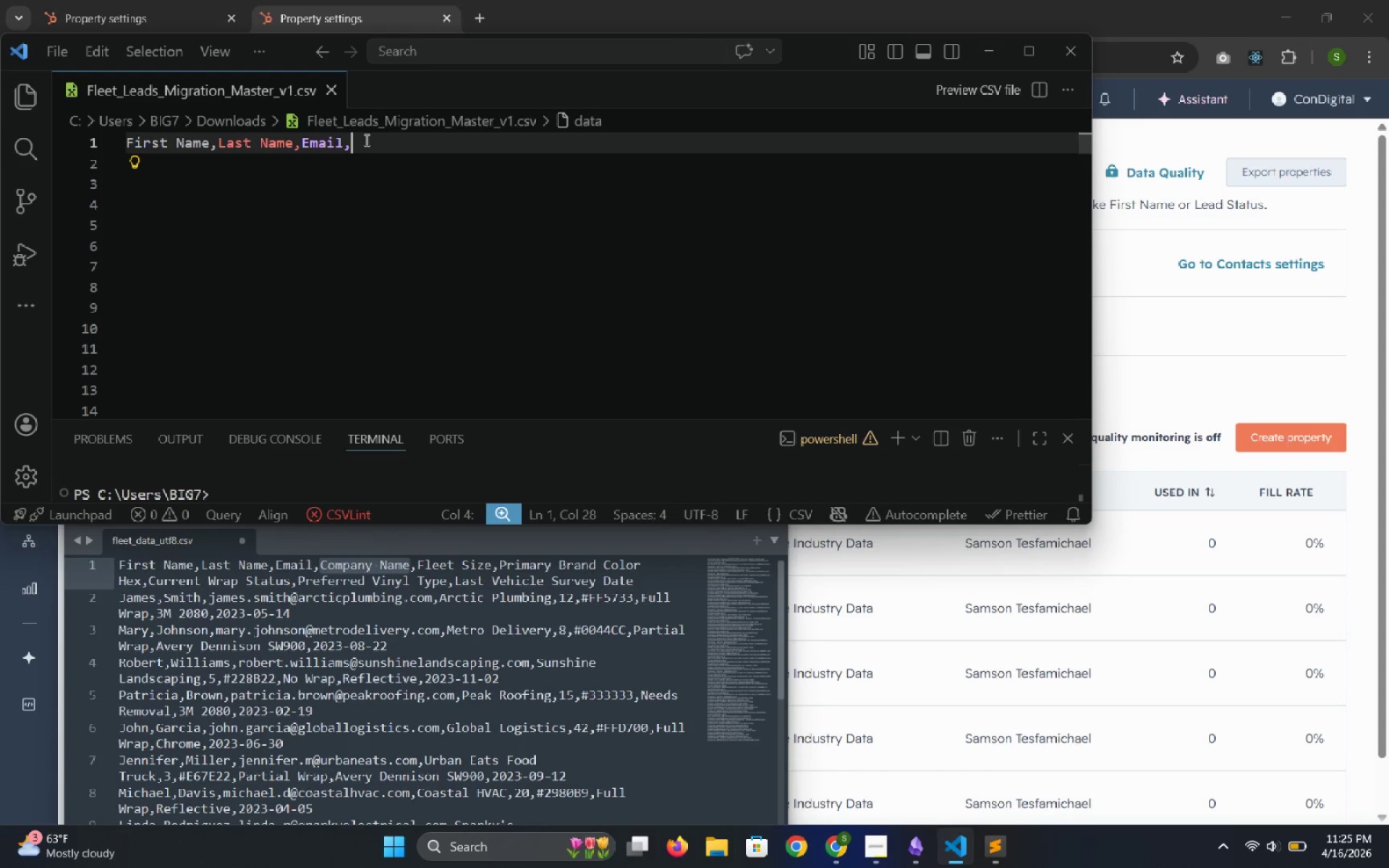 
key(Control+V)
 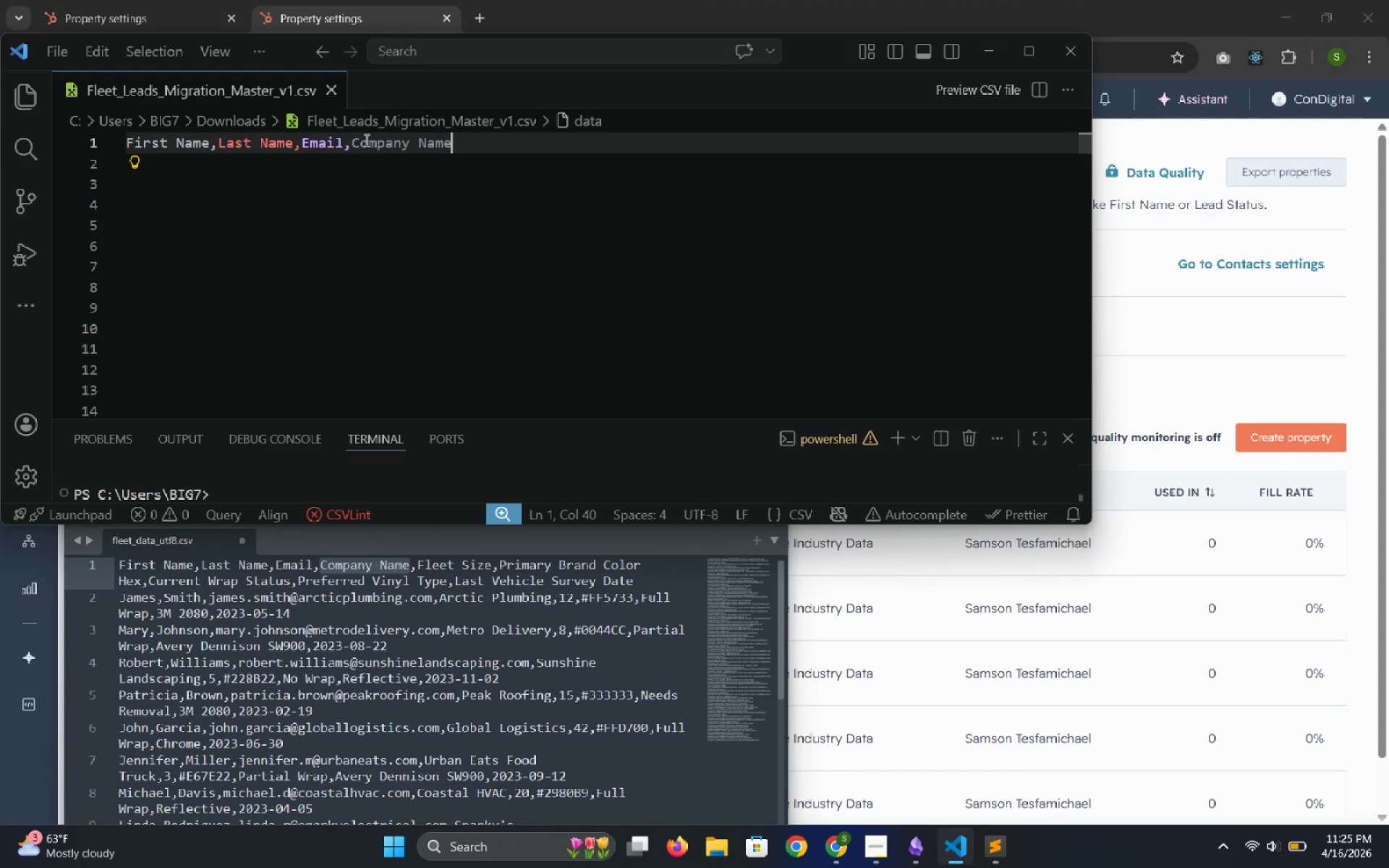 
key(Comma)
 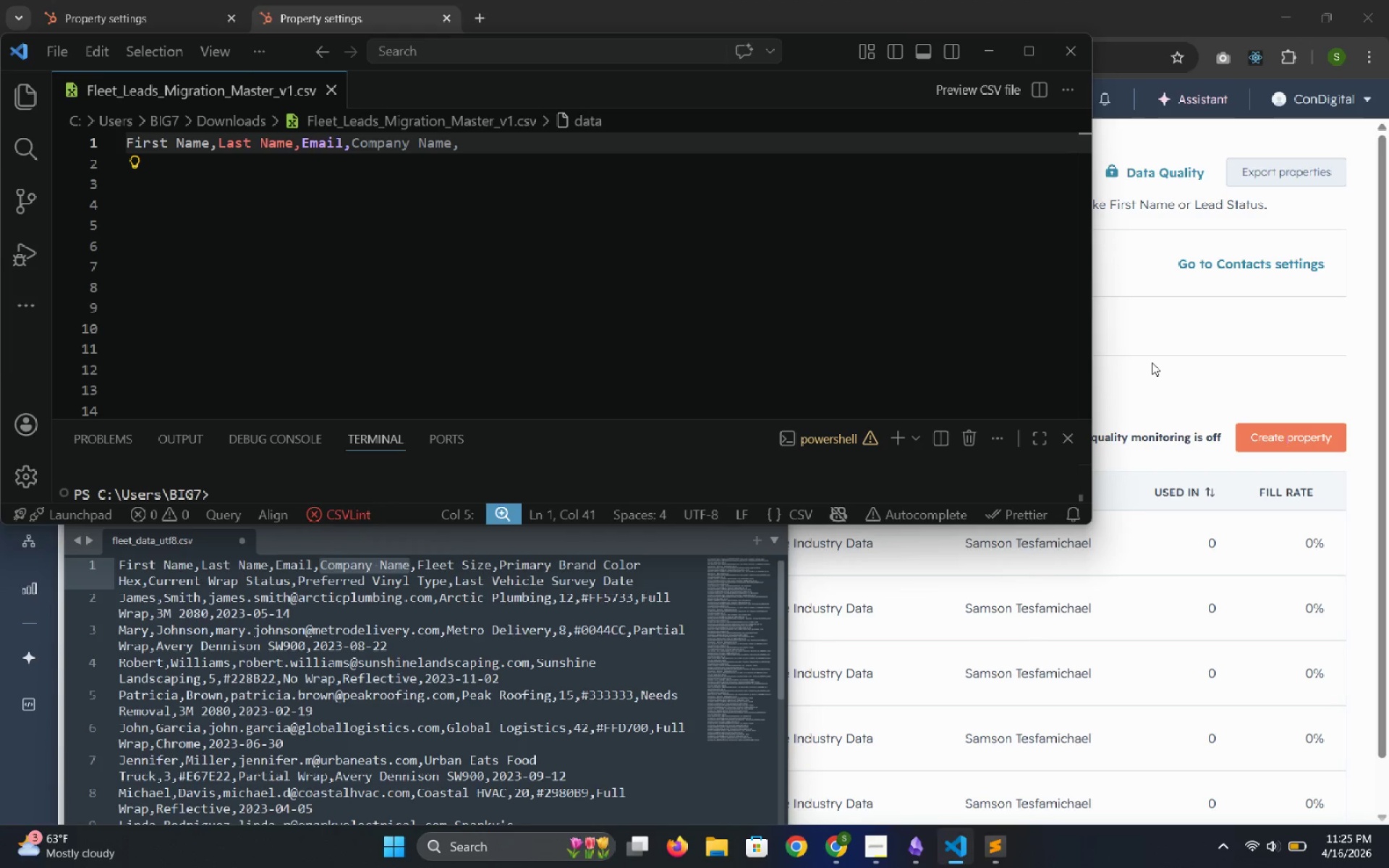 
wait(7.55)
 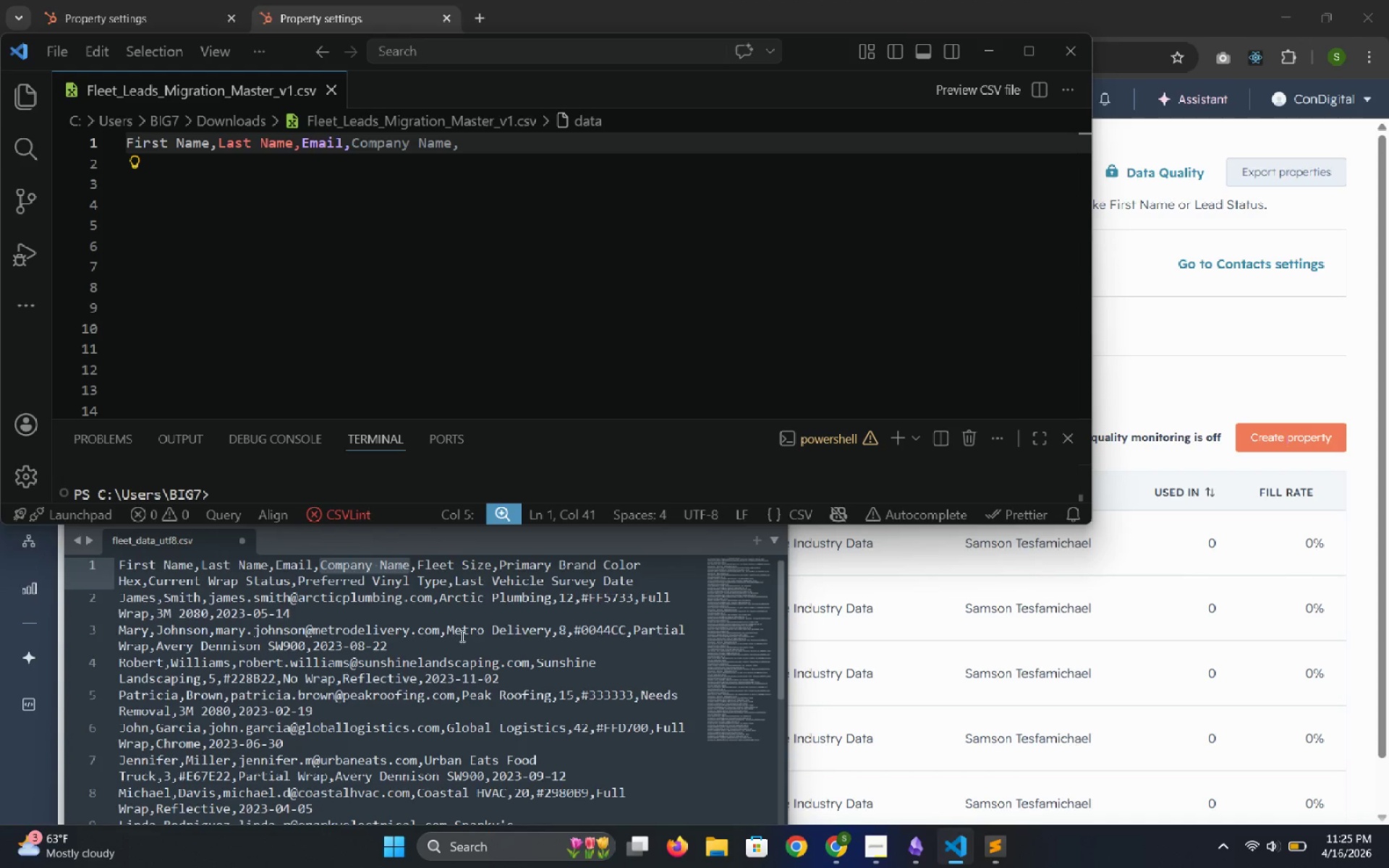 
left_click([1134, 533])
 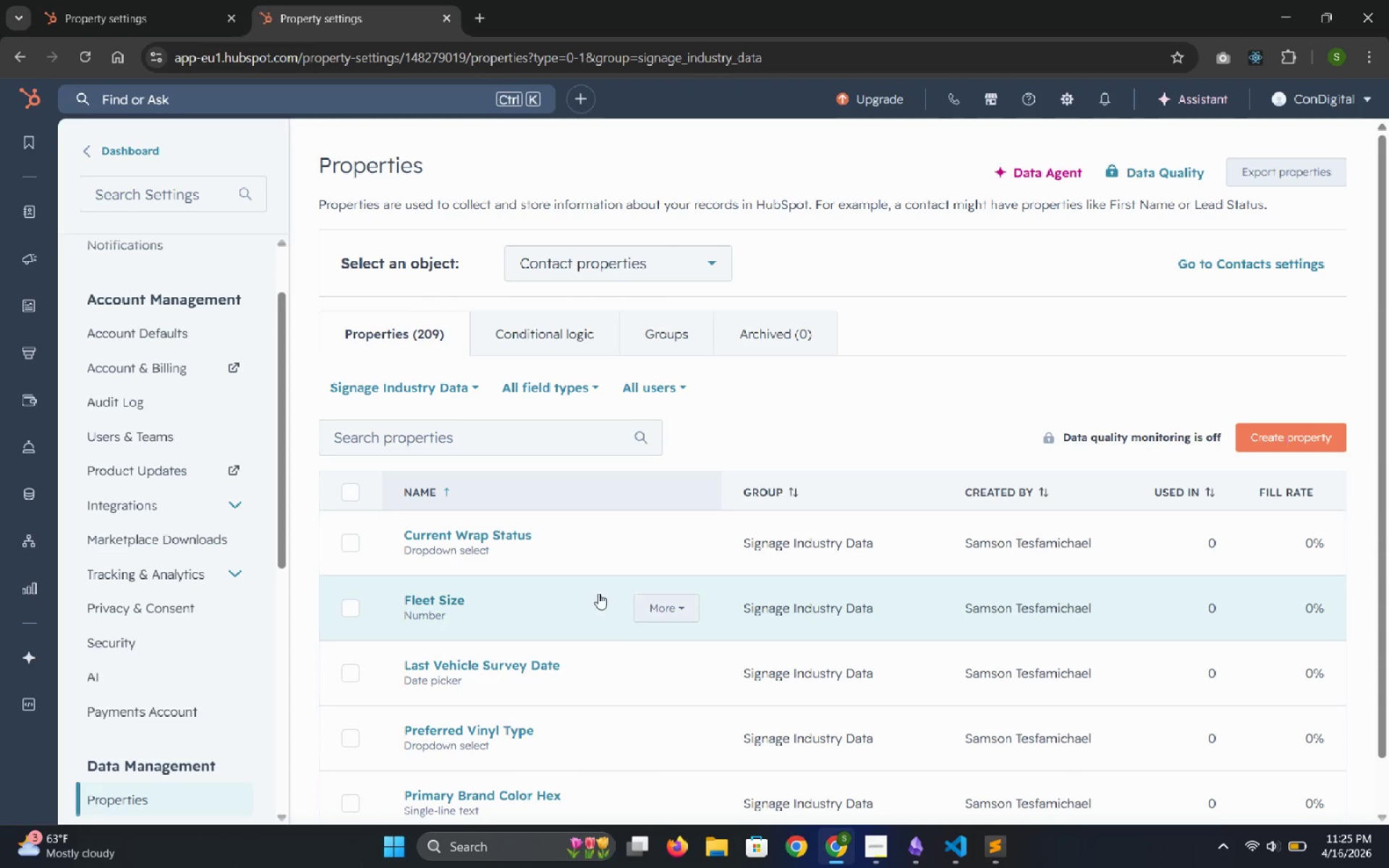 
double_click([599, 593])
 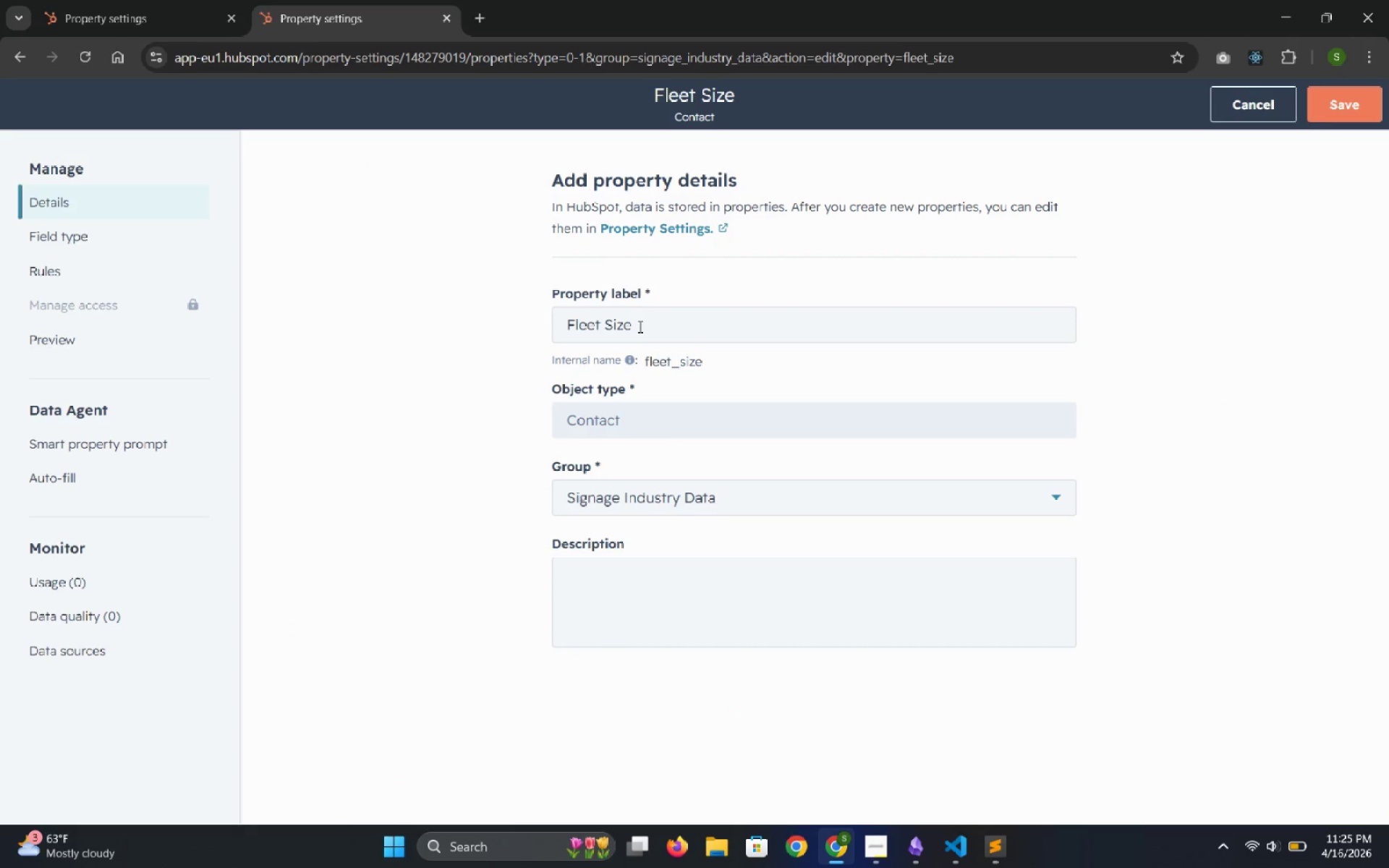 
left_click_drag(start_coordinate=[637, 322], to_coordinate=[565, 316])
 